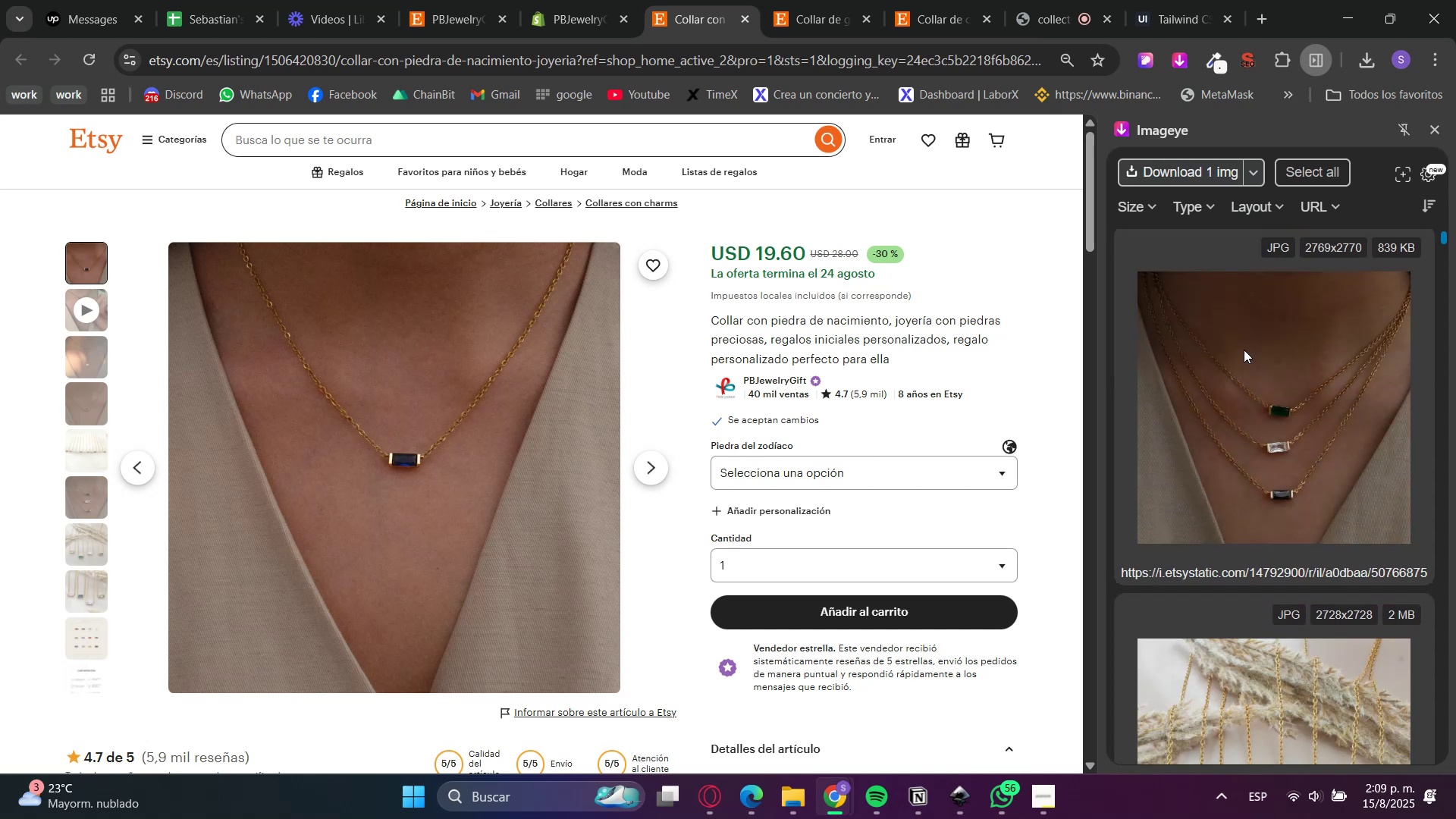 
left_click([1244, 350])
 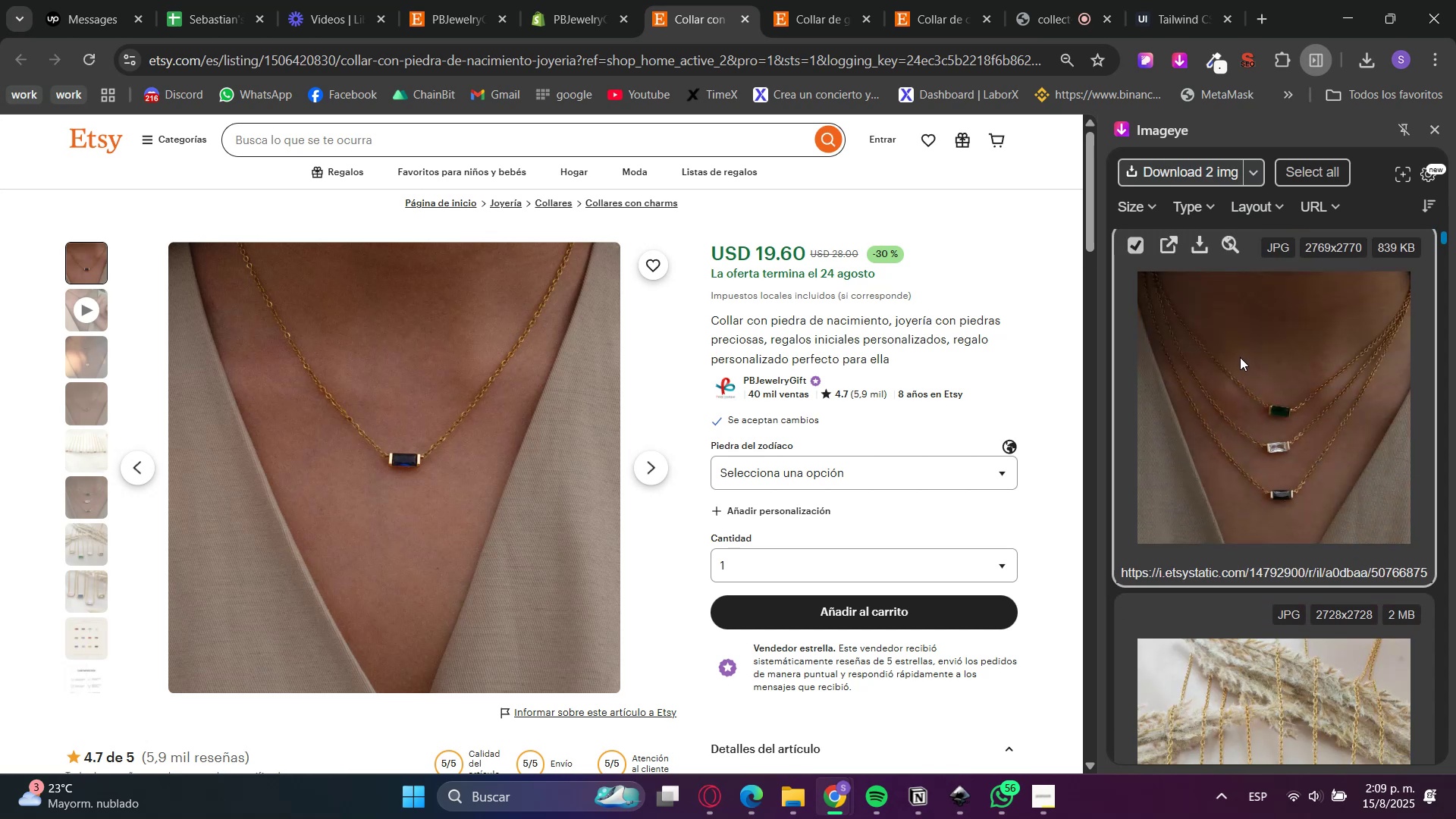 
scroll: coordinate [1227, 438], scroll_direction: down, amount: 2.0
 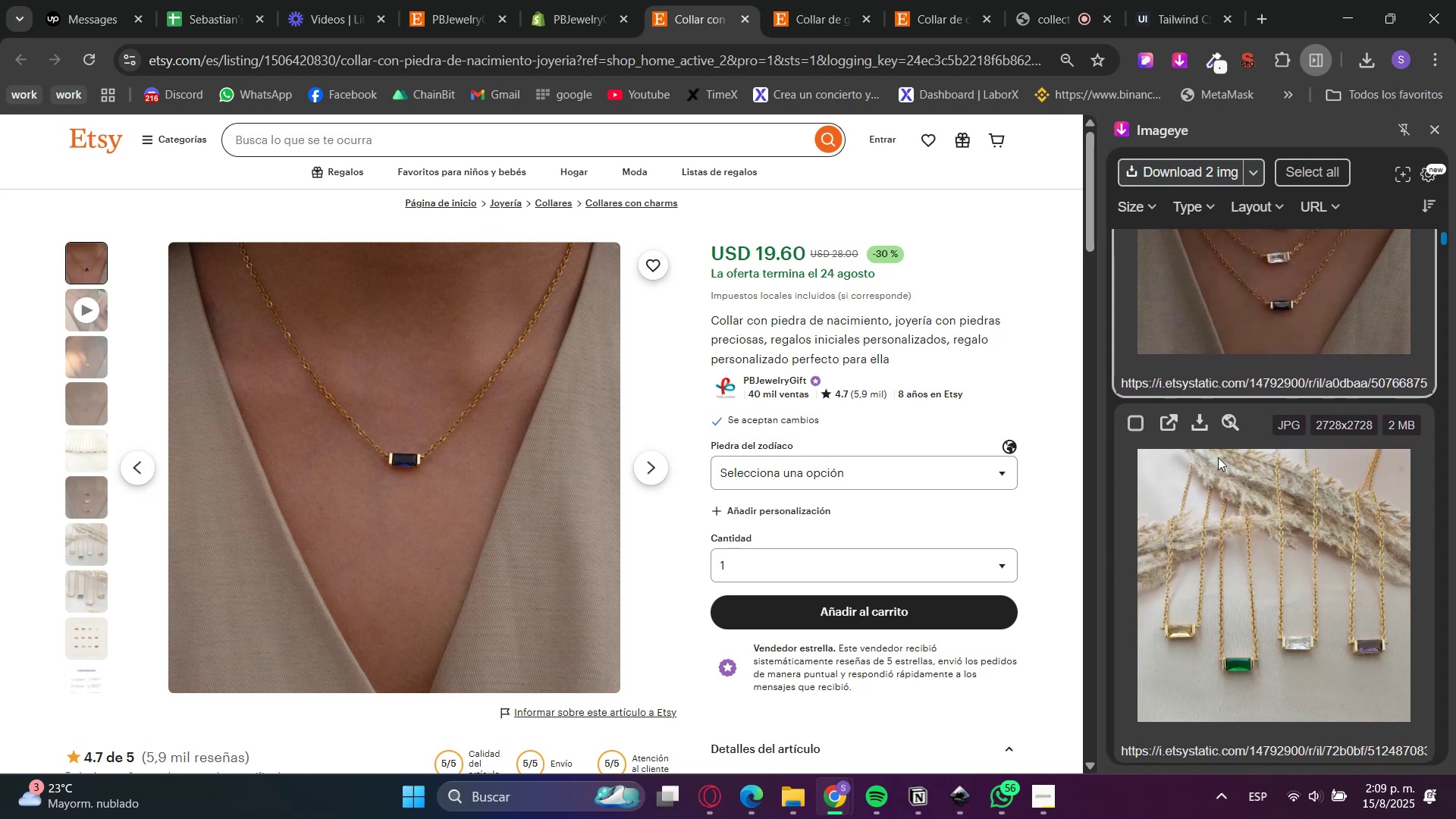 
left_click([1207, 513])
 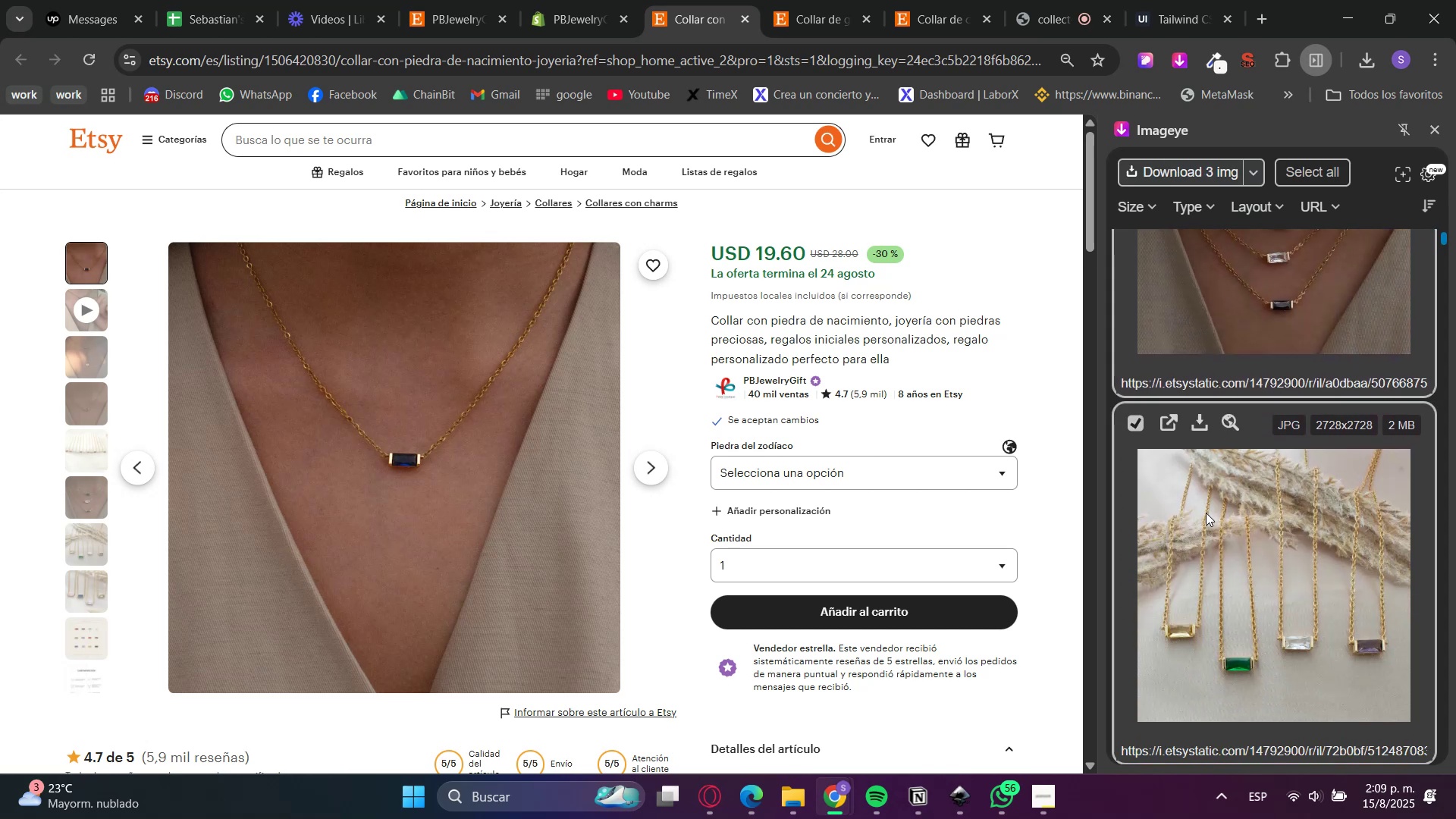 
scroll: coordinate [1206, 512], scroll_direction: down, amount: 5.0
 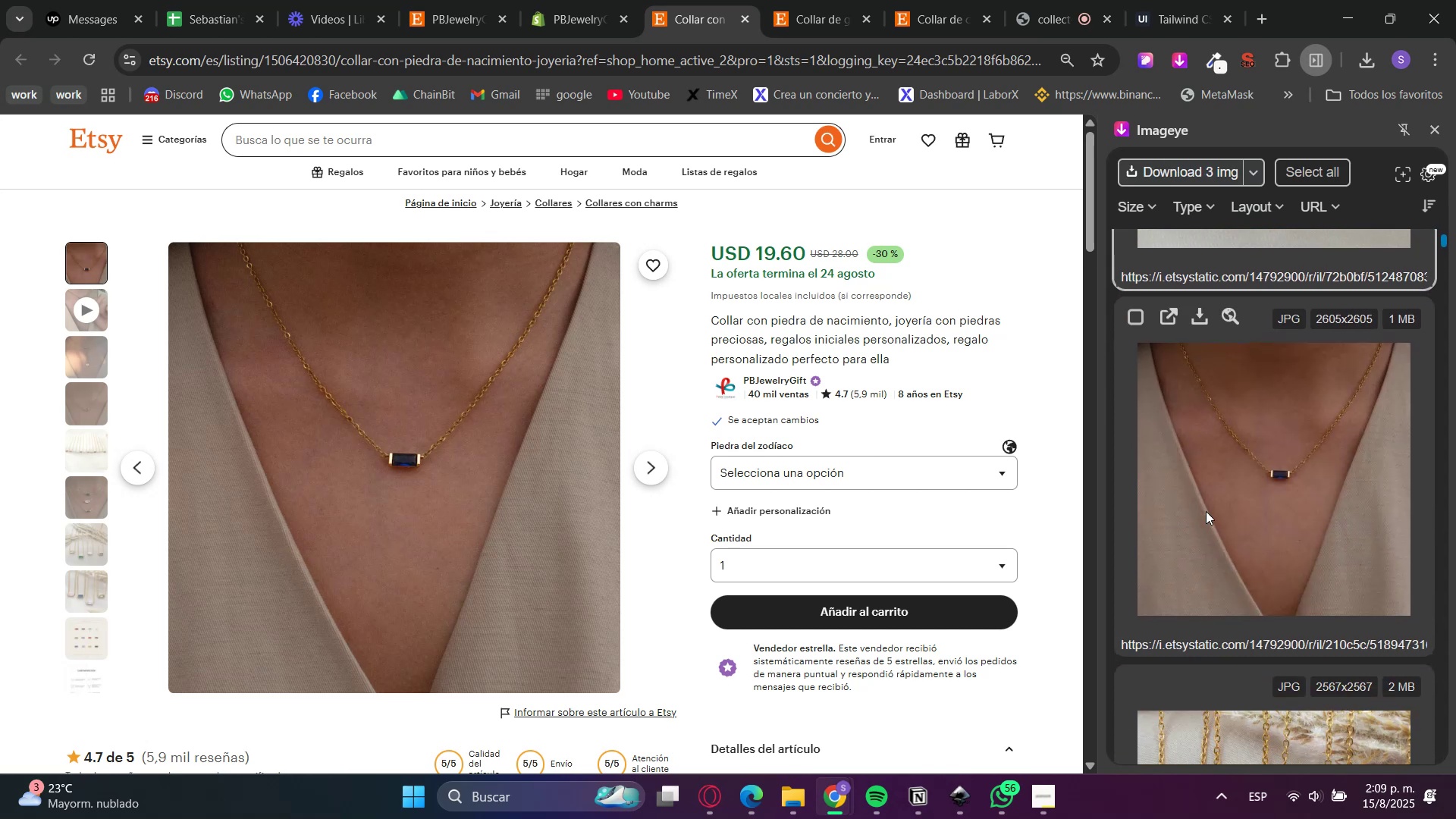 
left_click([1206, 511])
 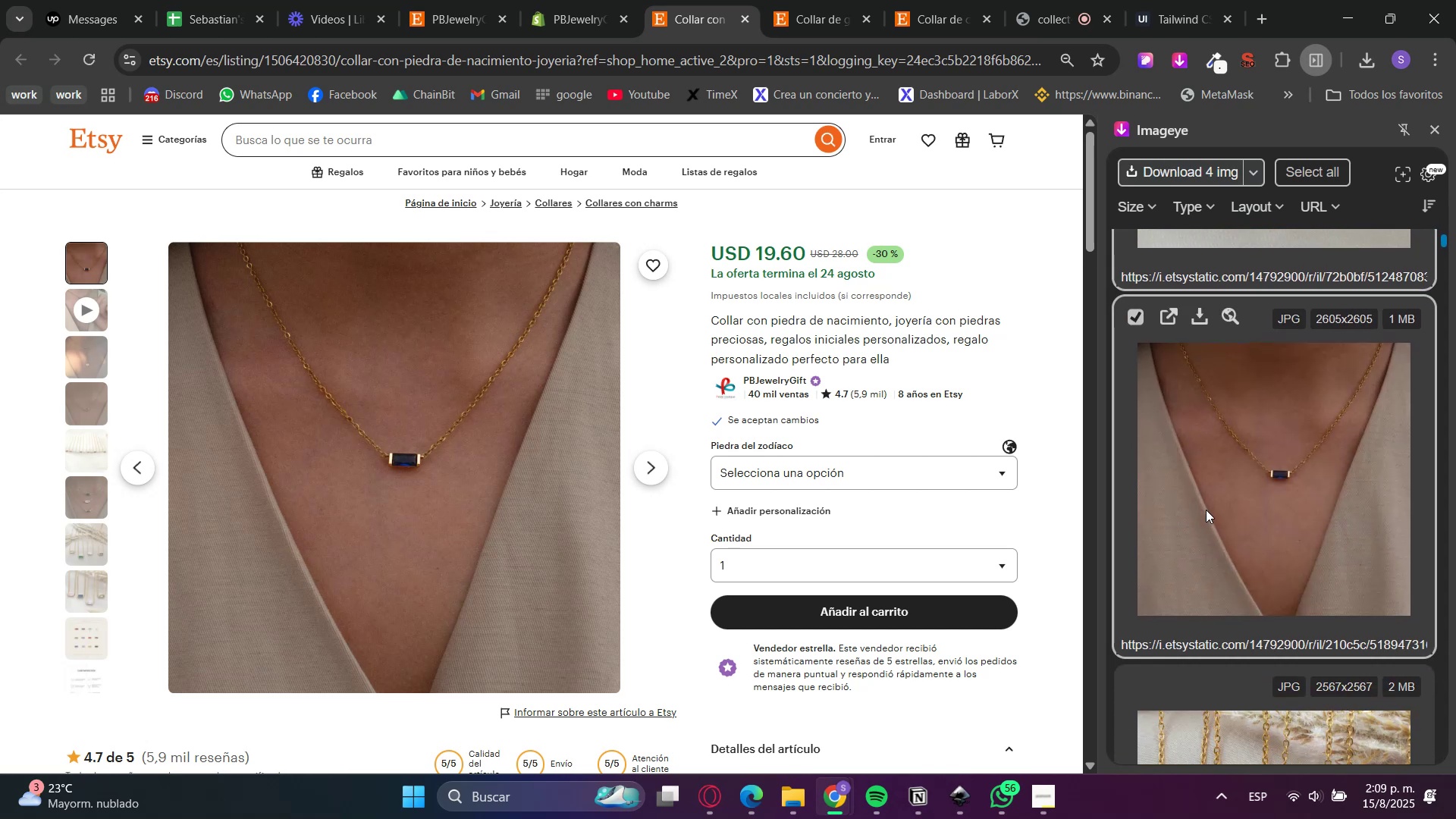 
scroll: coordinate [1206, 510], scroll_direction: down, amount: 3.0
 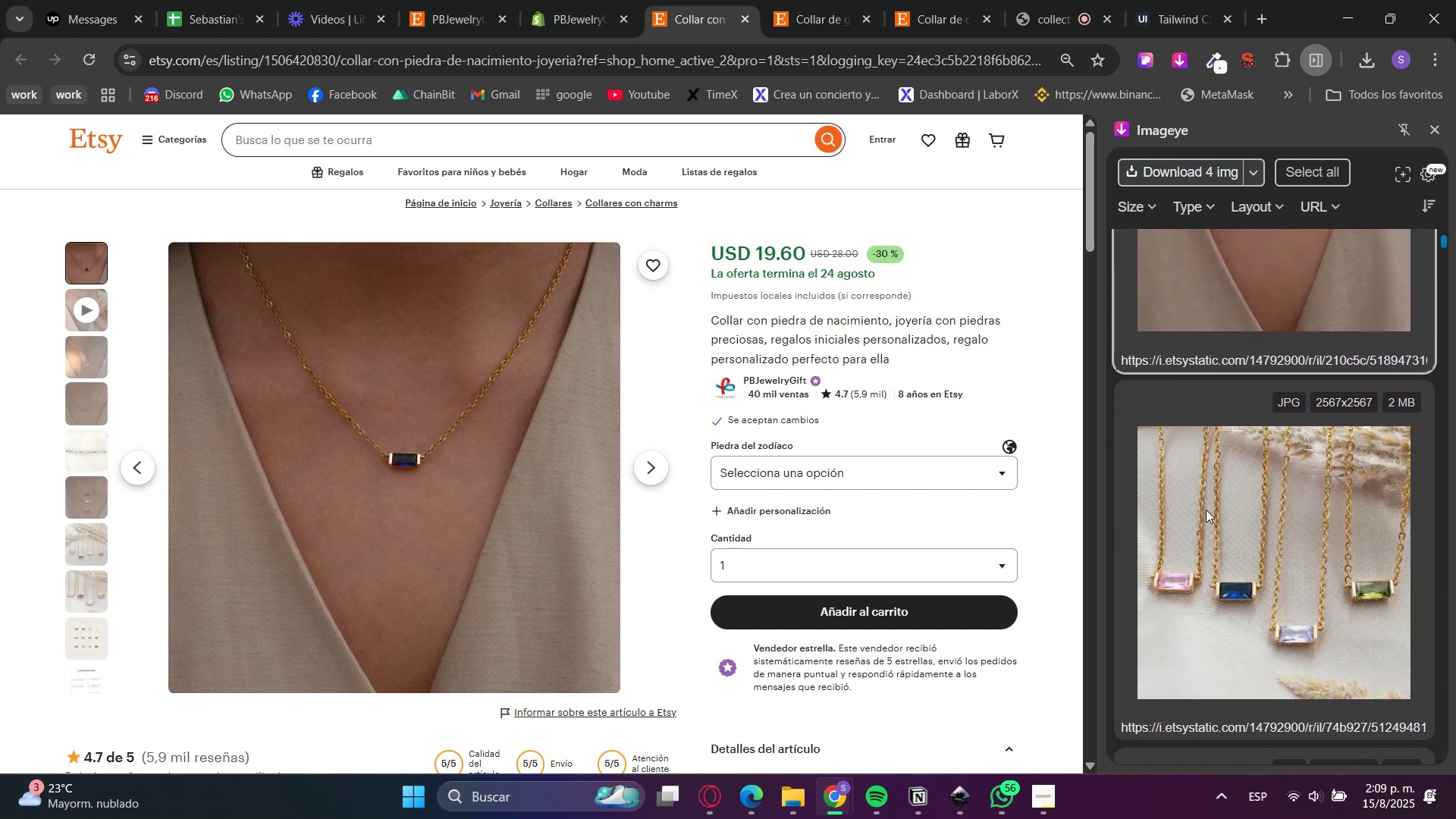 
left_click([1206, 510])
 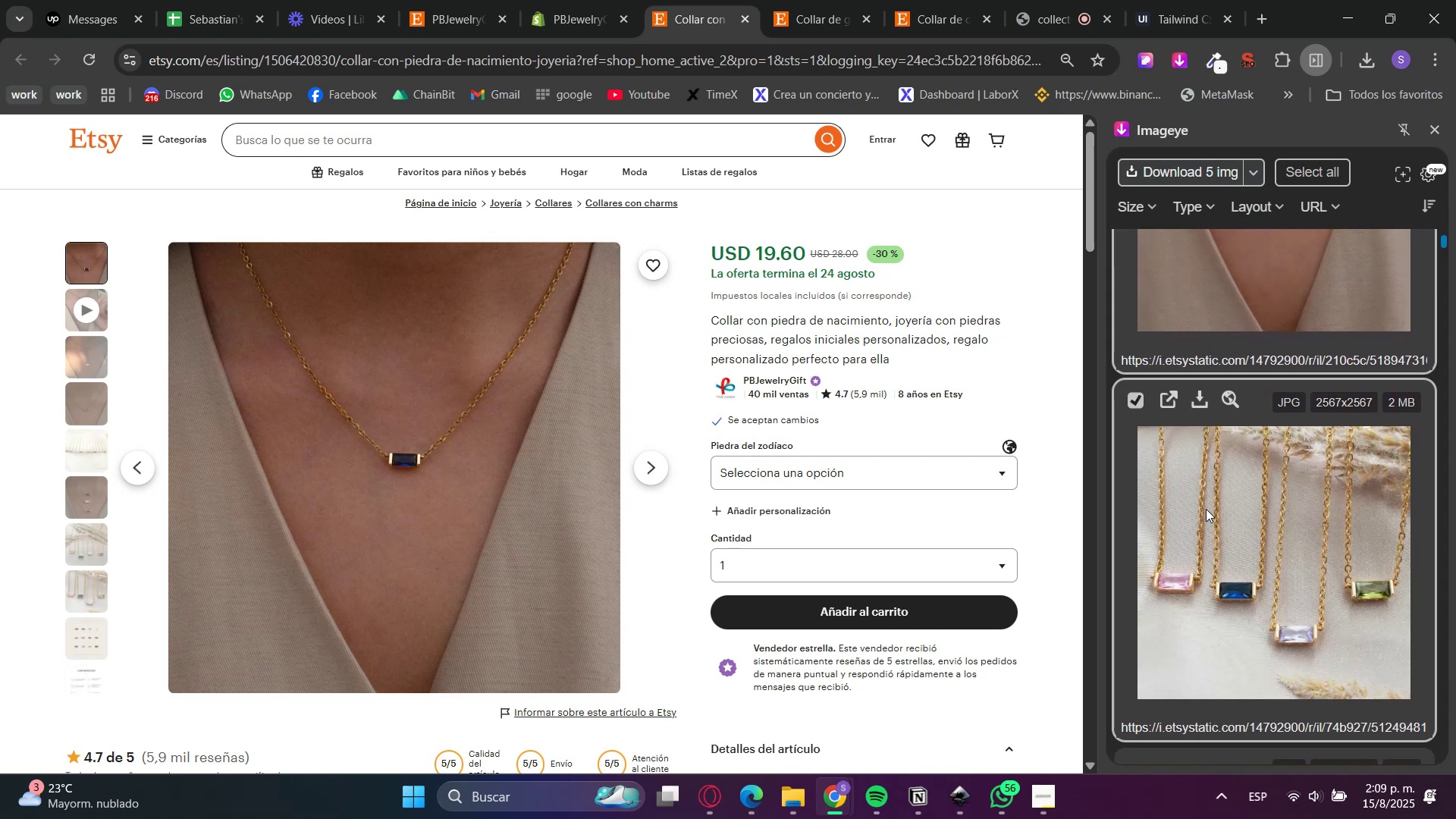 
scroll: coordinate [1206, 508], scroll_direction: down, amount: 4.0
 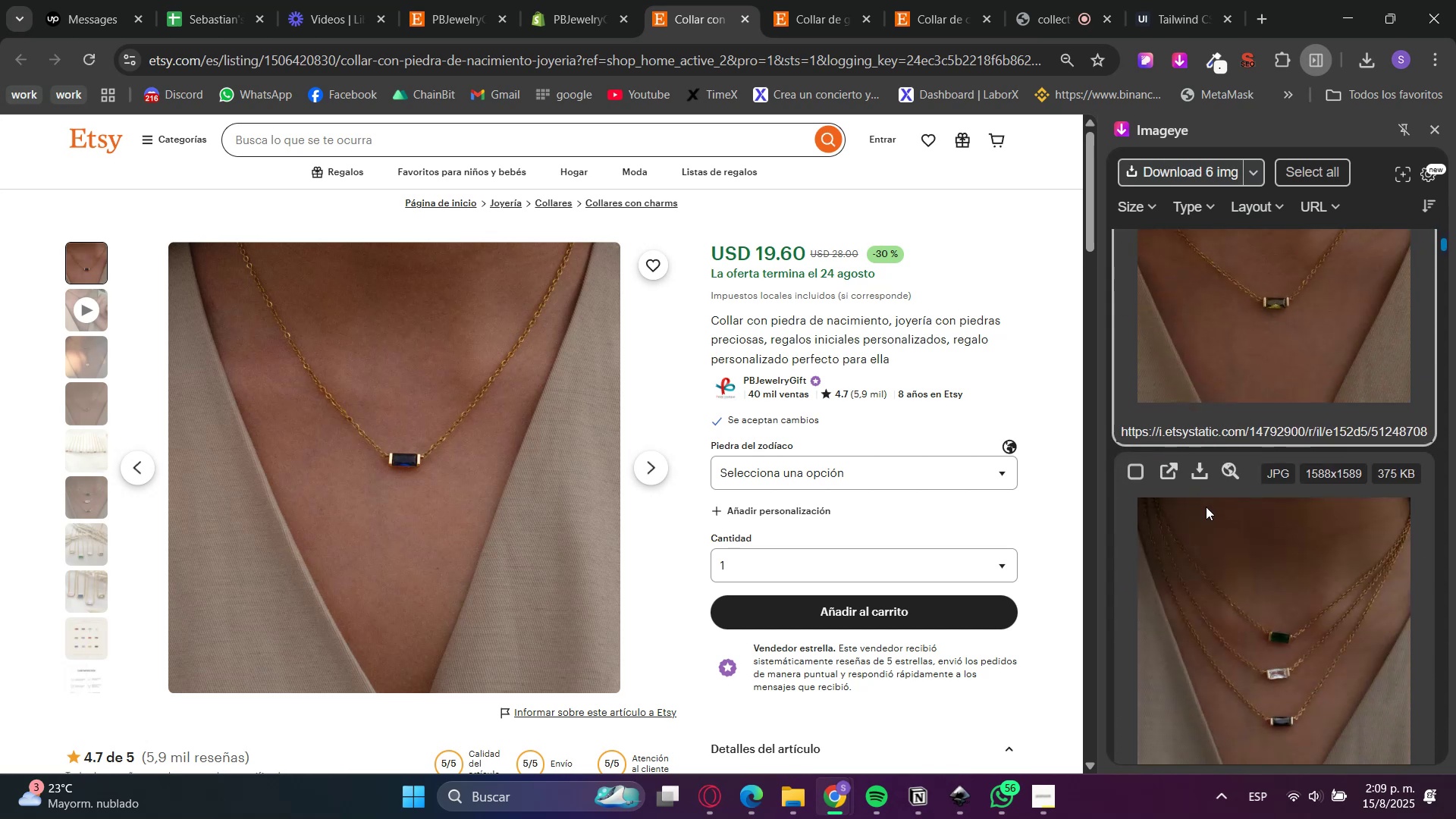 
left_click([1206, 508])
 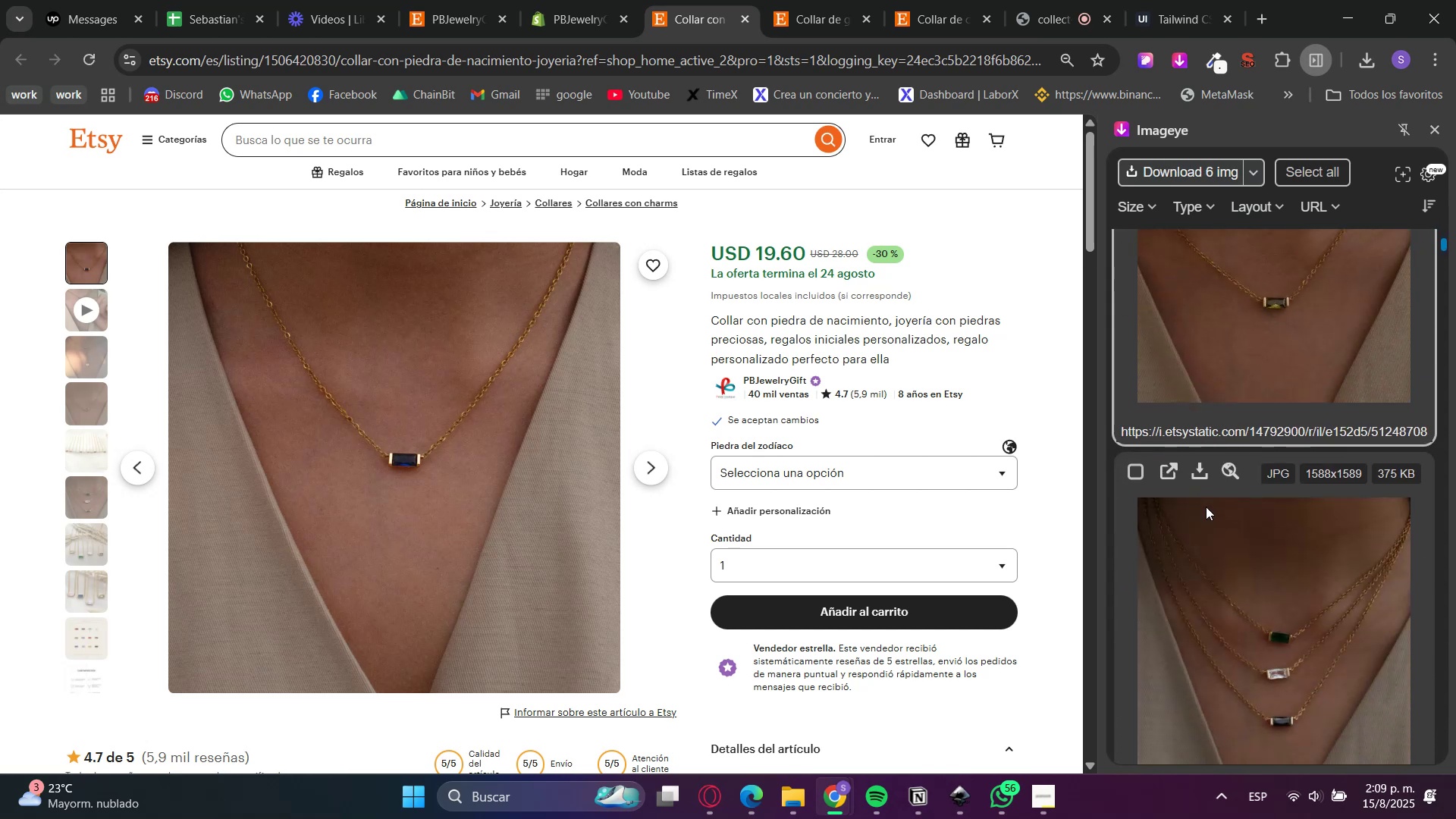 
scroll: coordinate [1206, 507], scroll_direction: down, amount: 2.0
 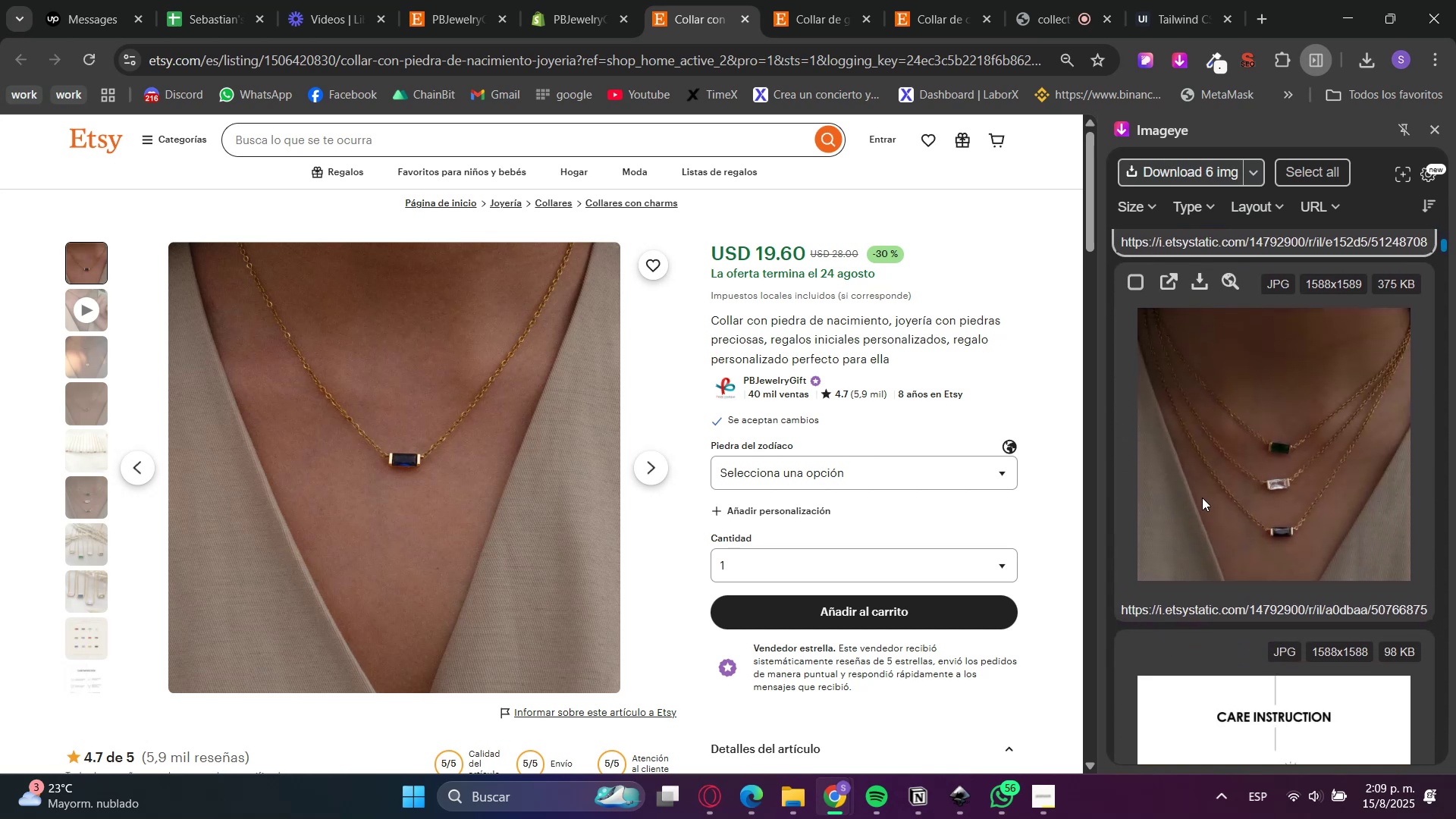 
left_click([1202, 496])
 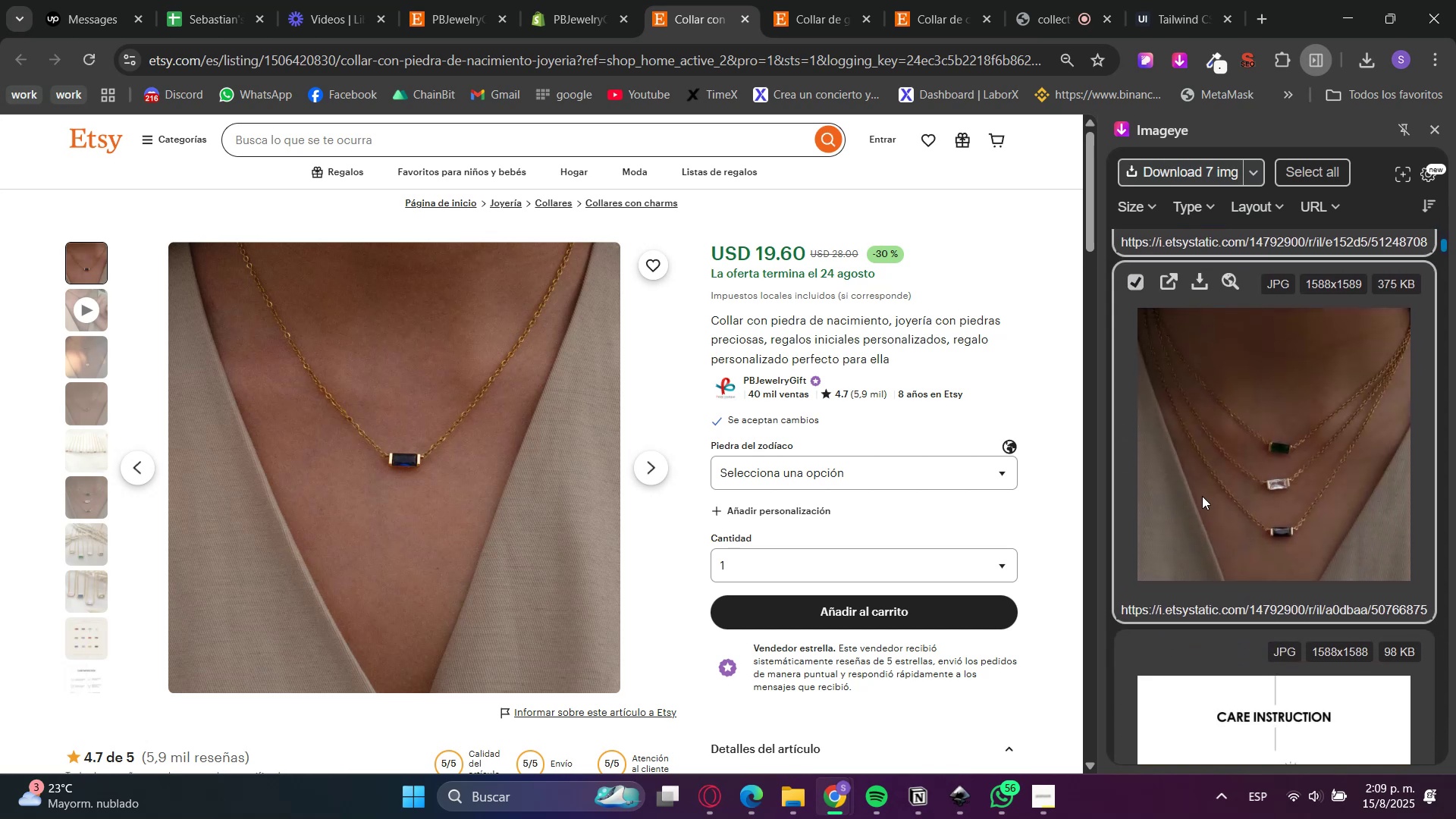 
scroll: coordinate [1202, 496], scroll_direction: down, amount: 4.0
 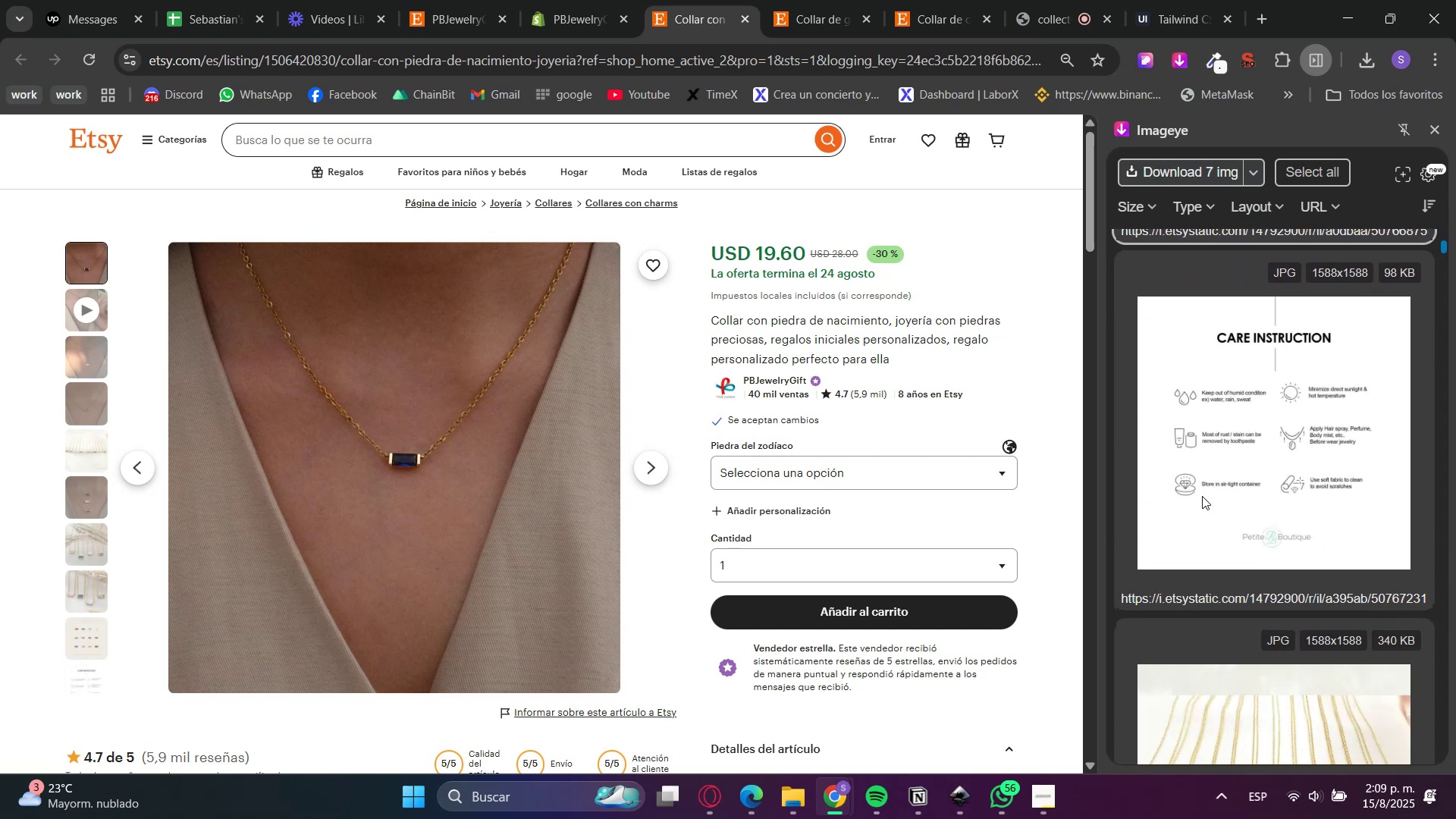 
left_click([1202, 496])
 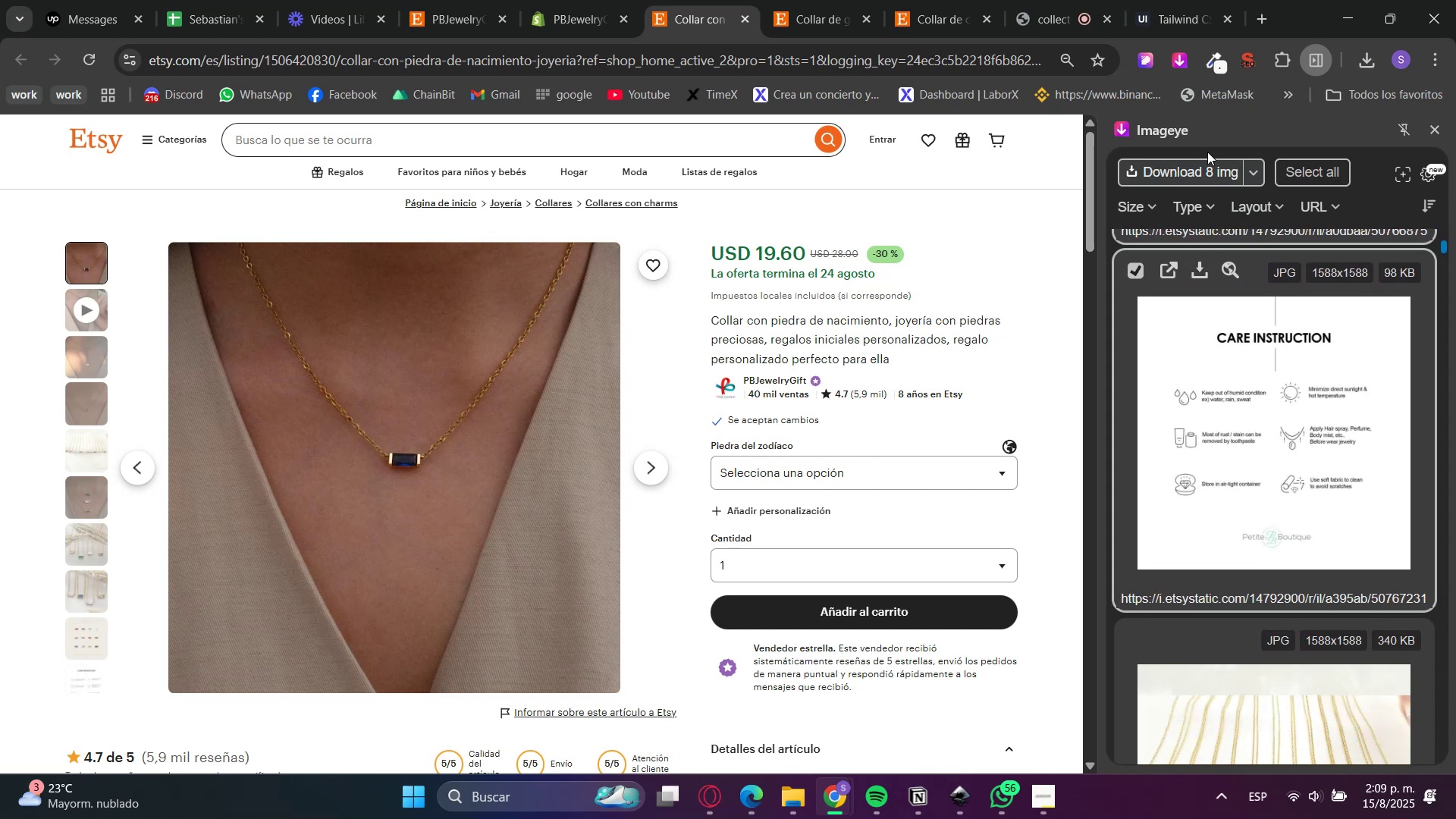 
left_click([1200, 165])
 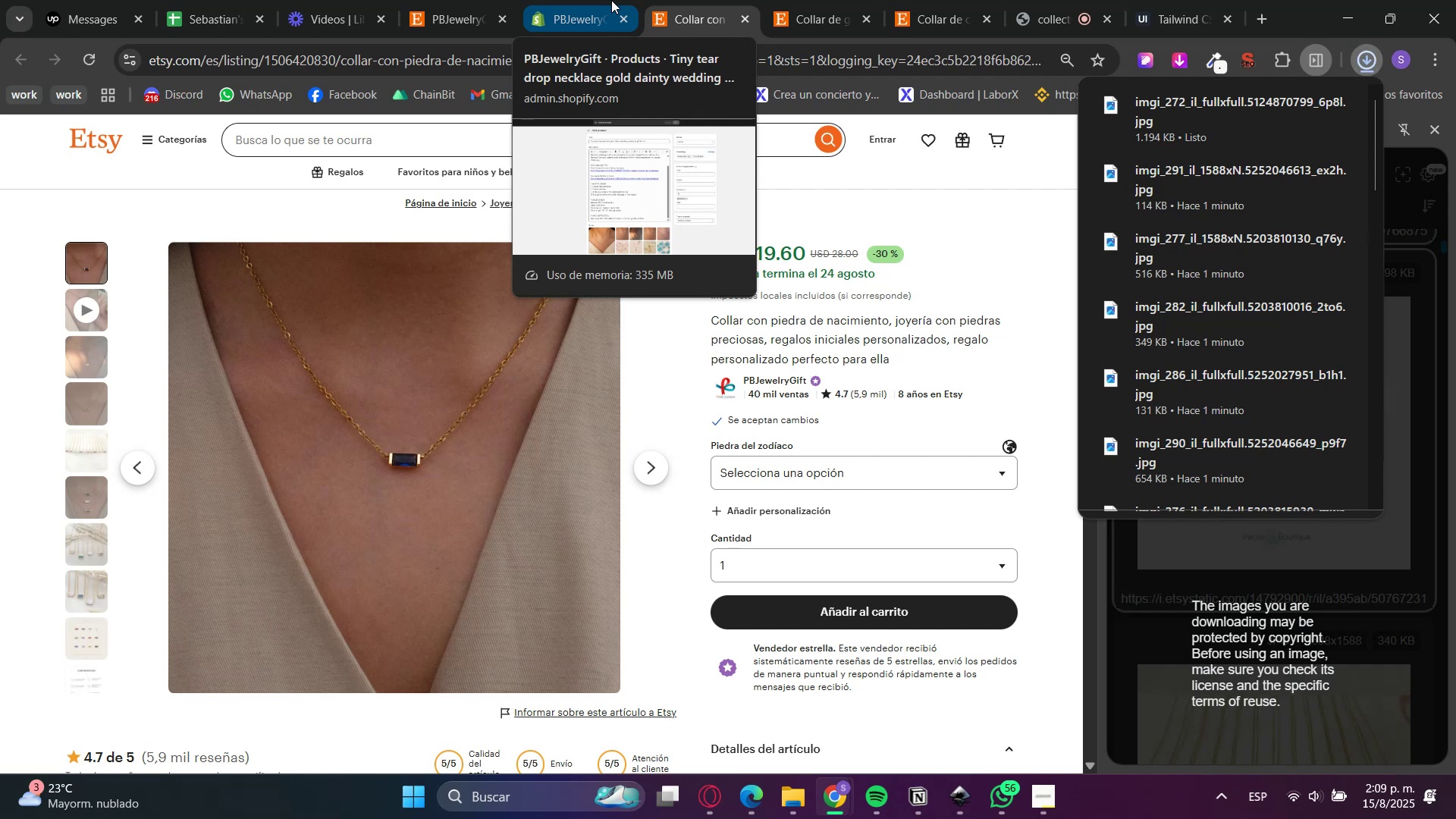 
left_click([611, 0])
 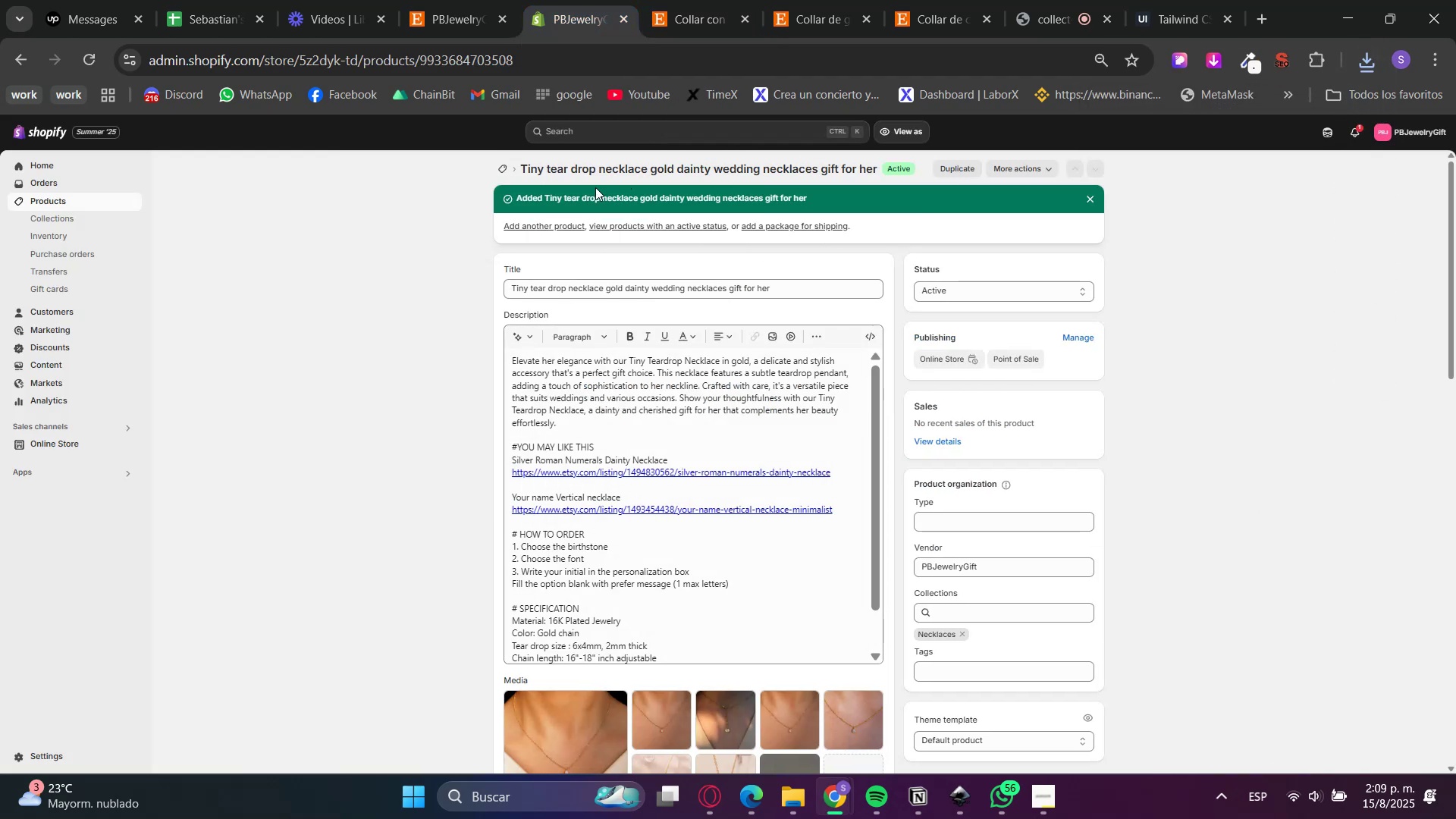 
left_click([546, 222])
 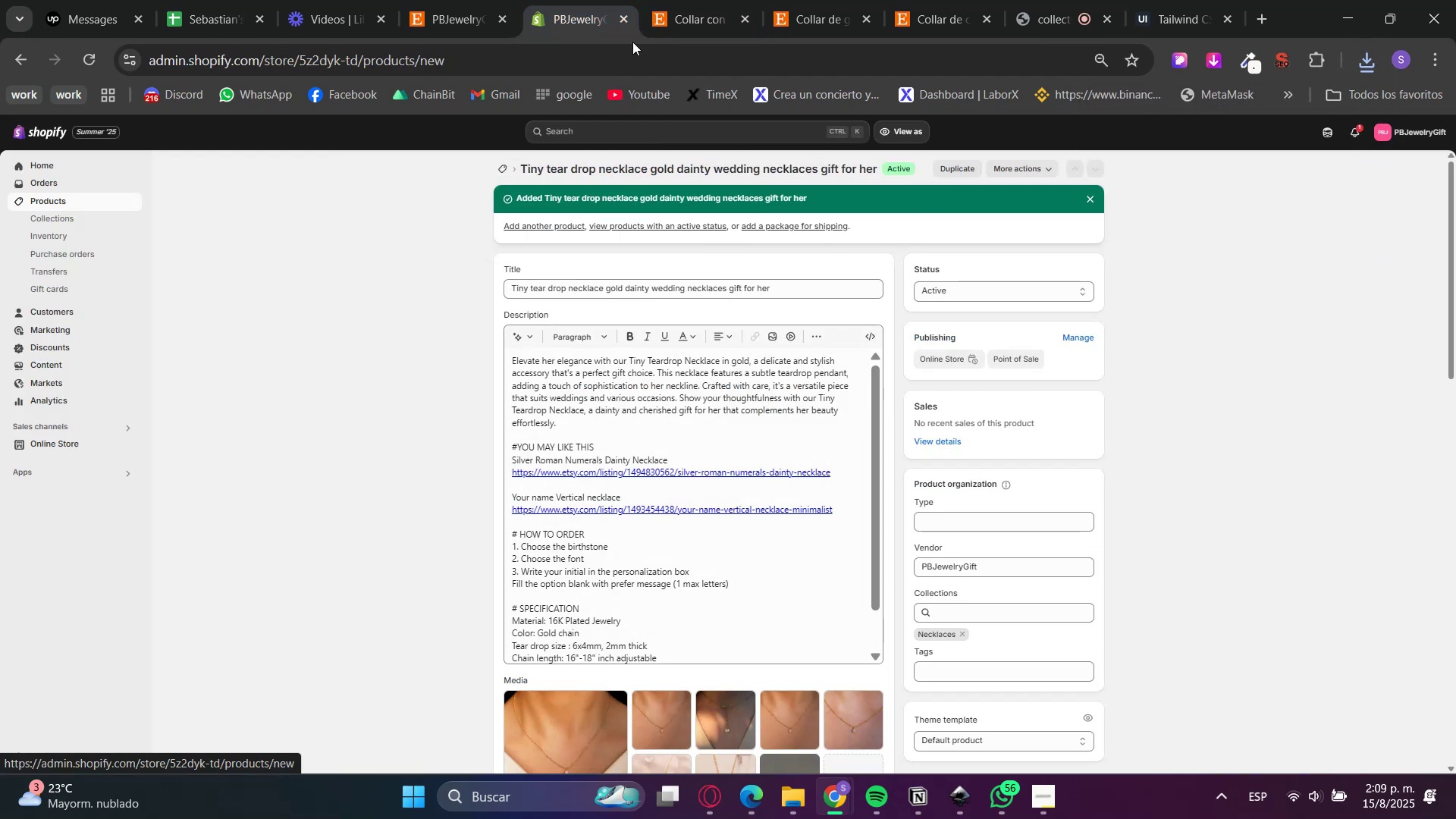 
mouse_move([673, 15])
 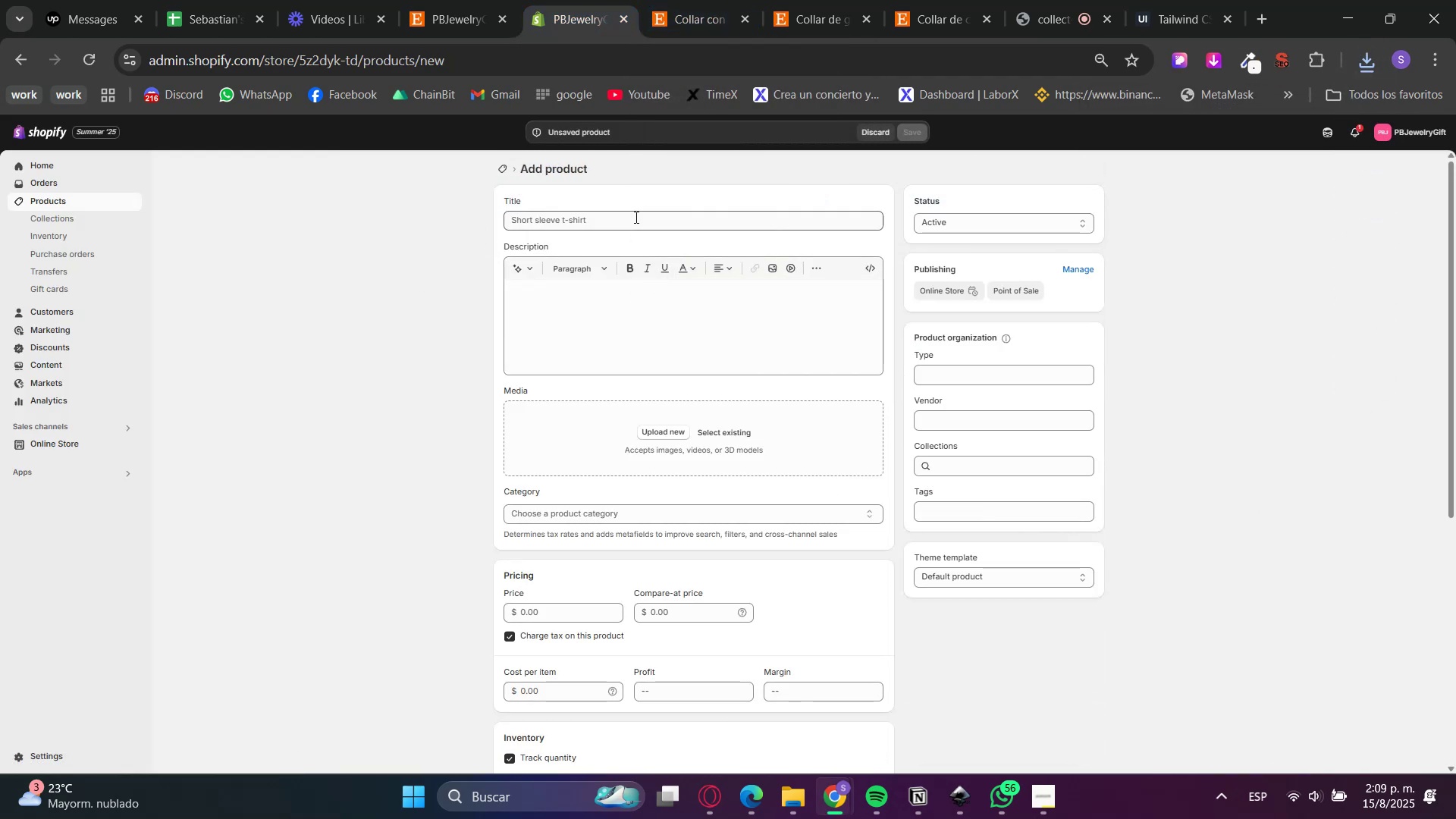 
double_click([721, 0])
 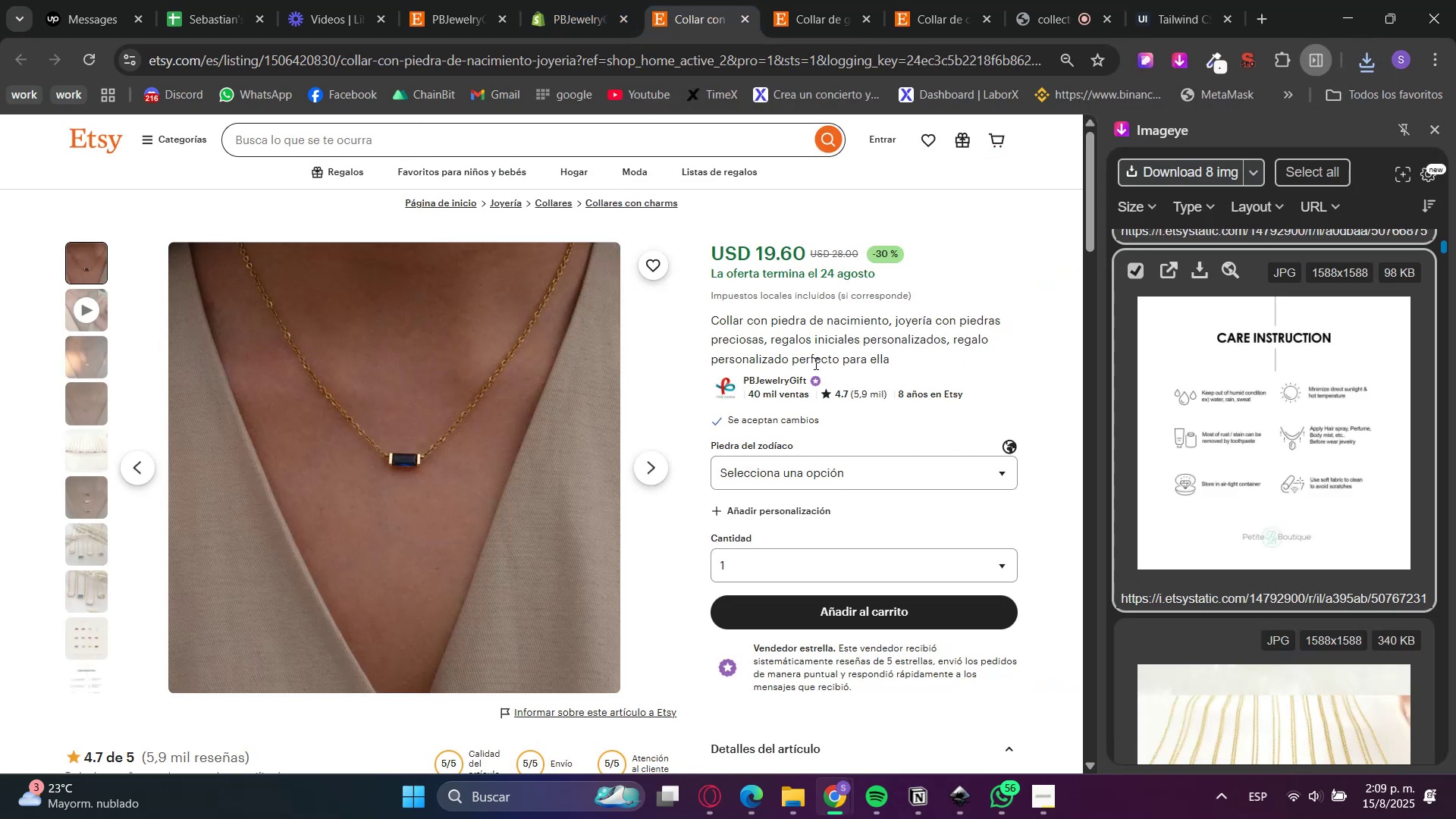 
left_click([783, 343])
 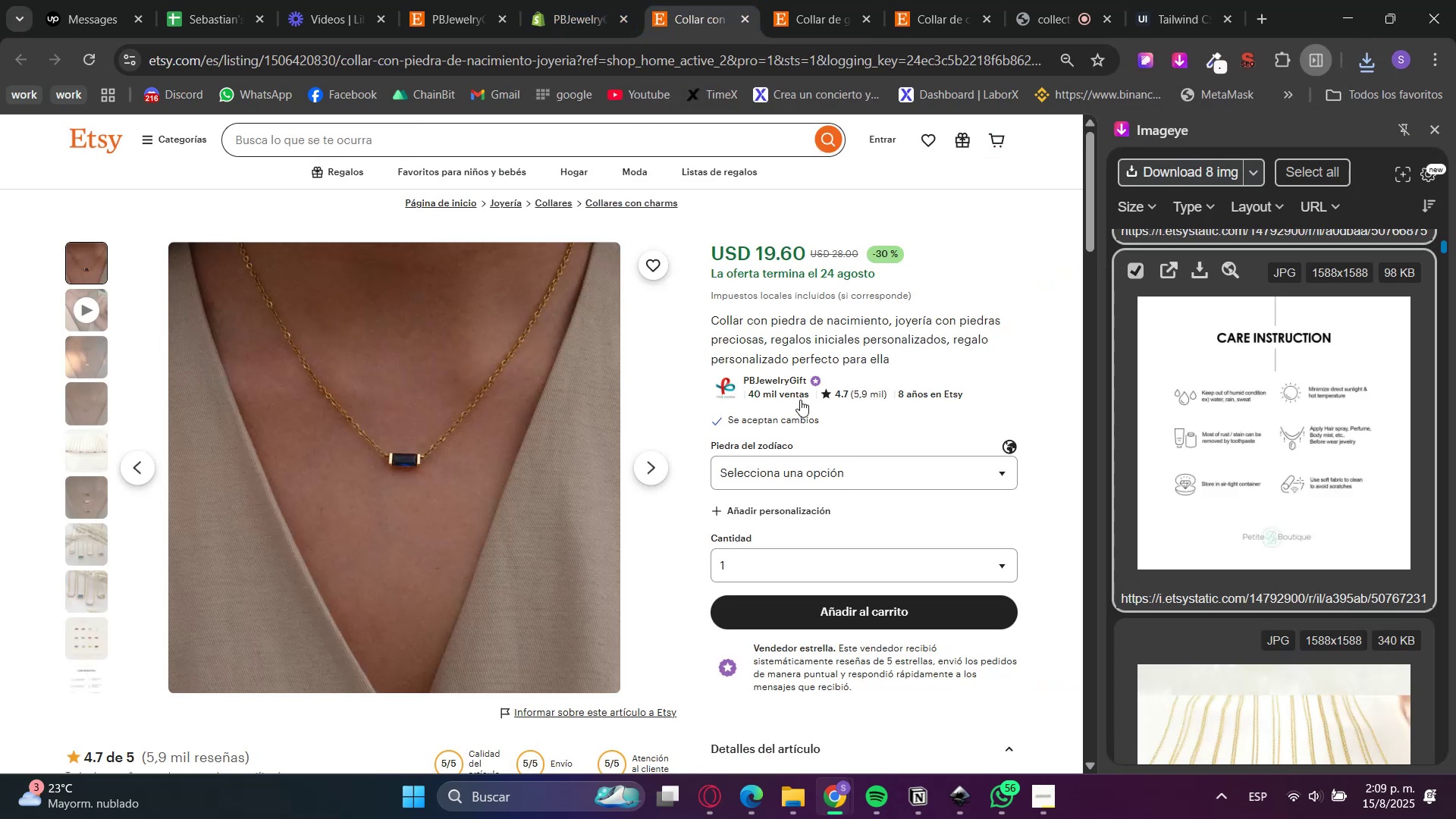 
scroll: coordinate [781, 582], scroll_direction: down, amount: 5.0
 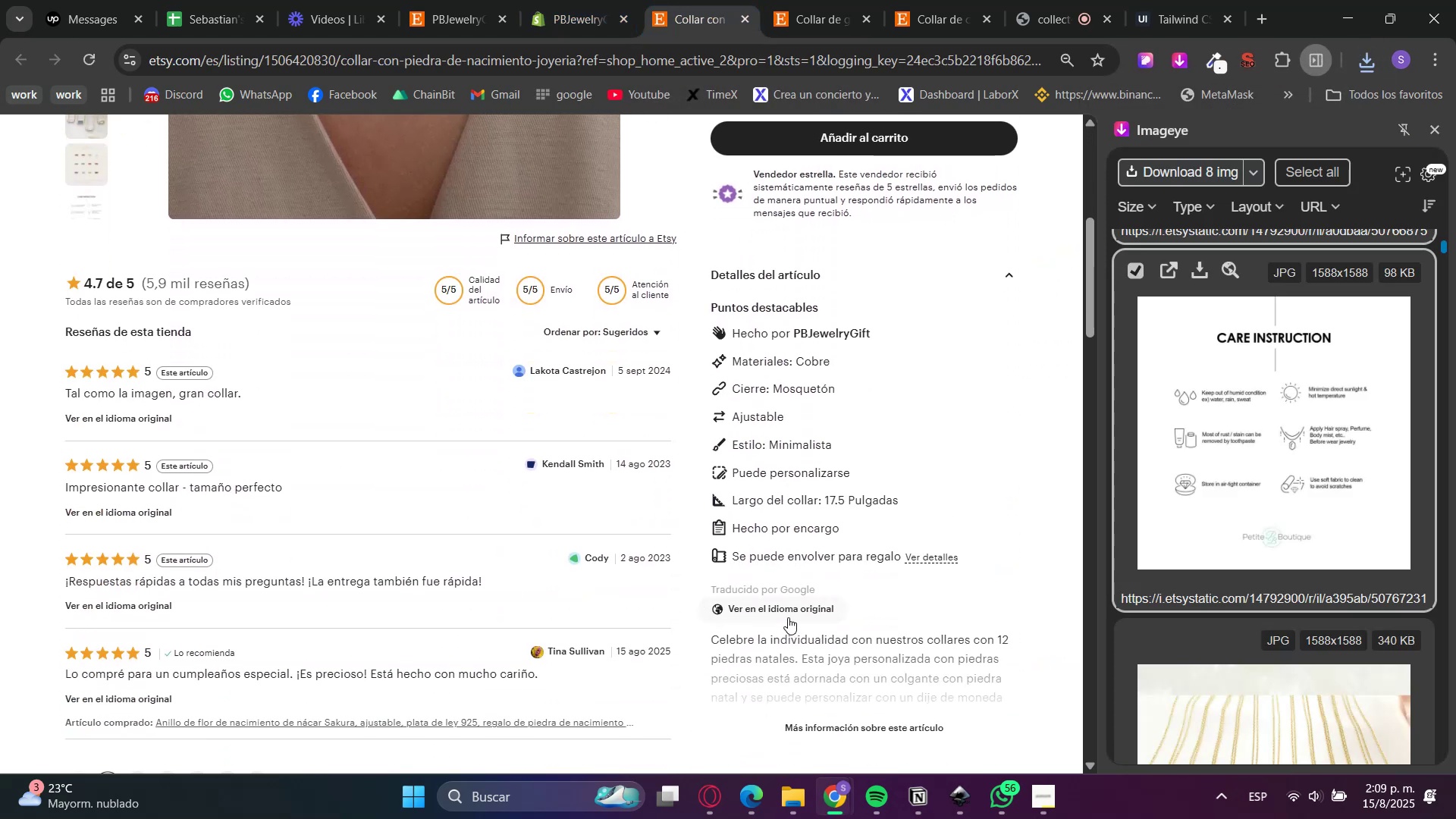 
double_click([827, 684])
 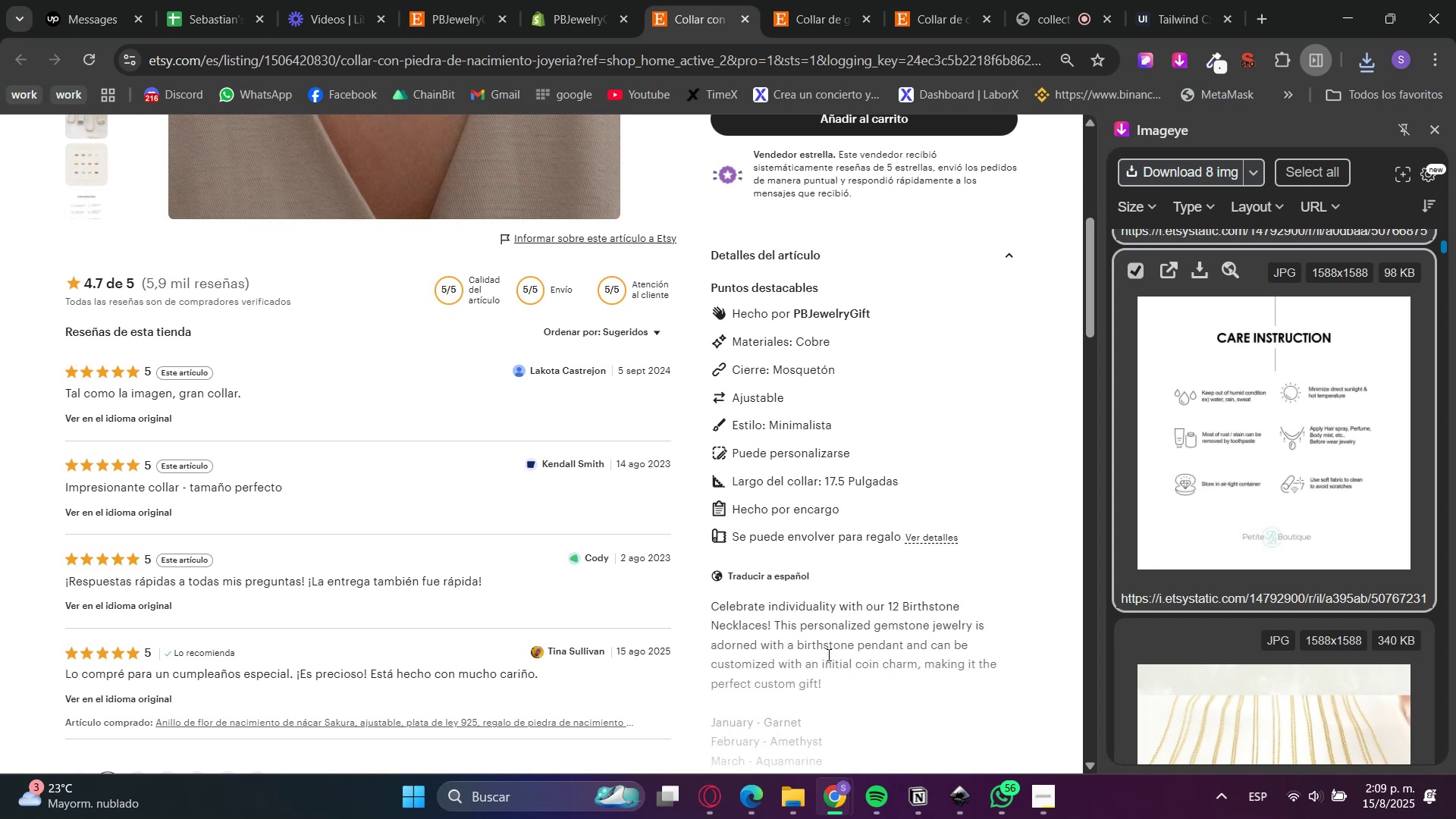 
scroll: coordinate [807, 673], scroll_direction: up, amount: 5.0
 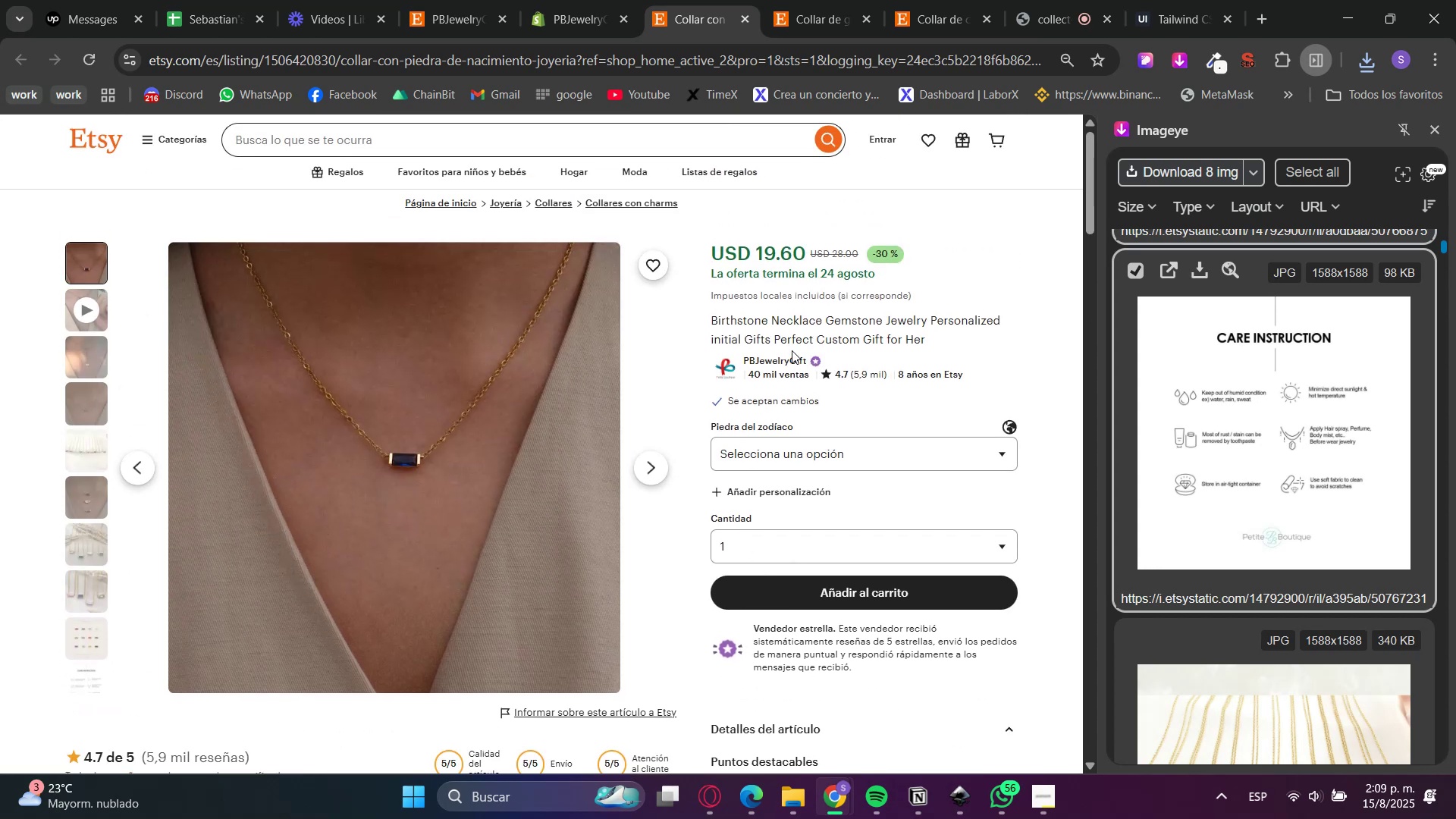 
double_click([778, 335])
 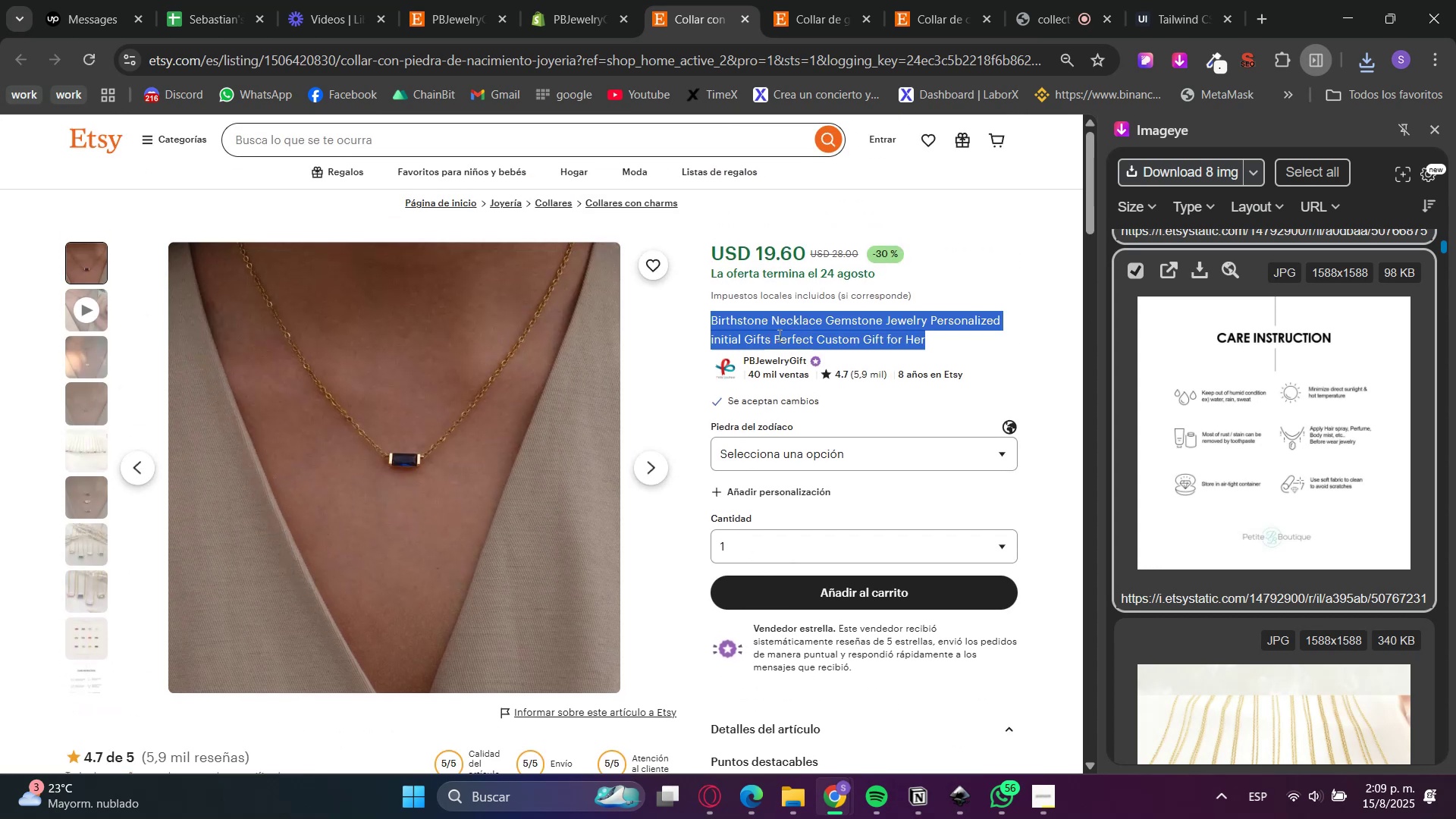 
triple_click([778, 335])
 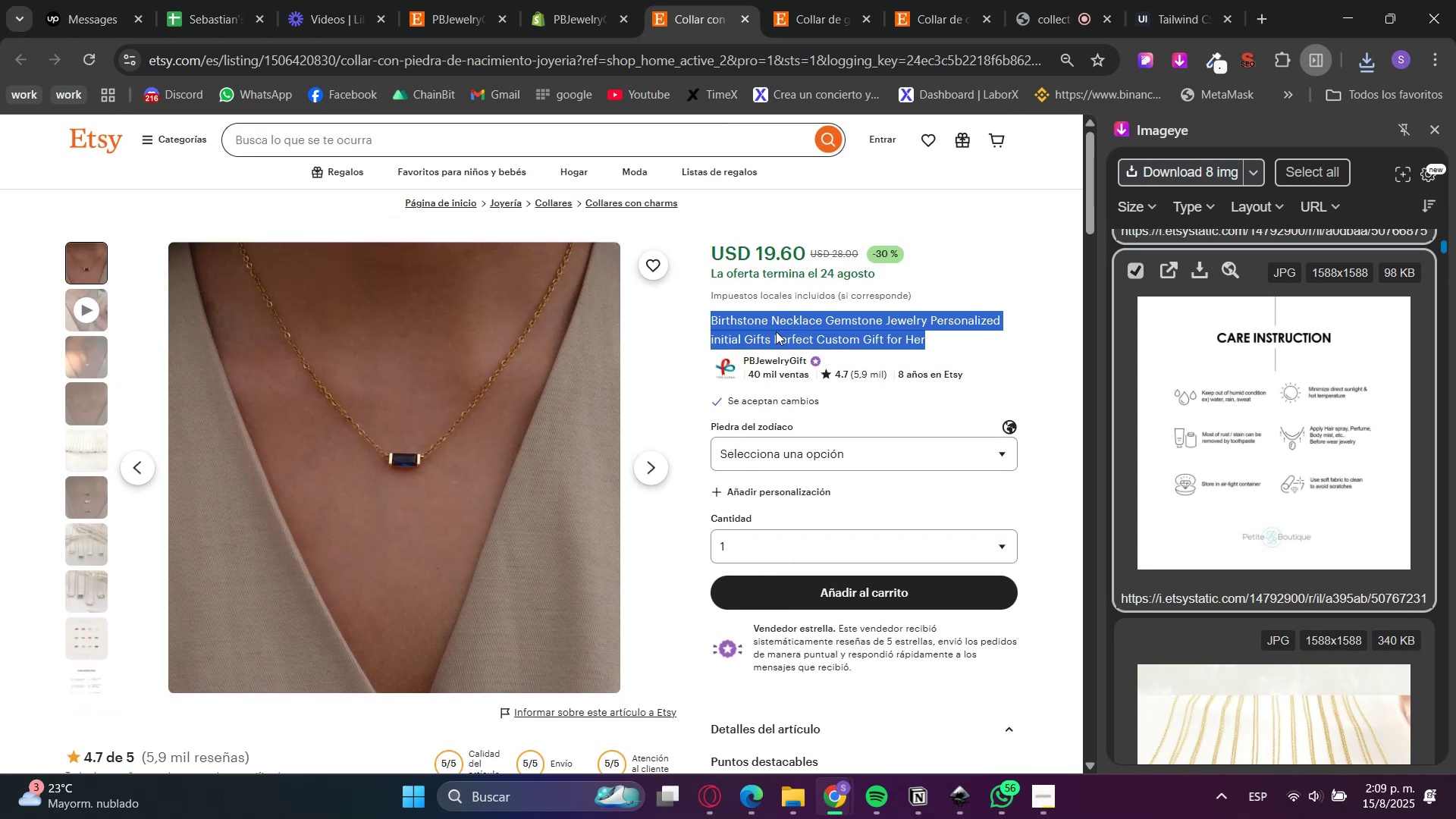 
key(Control+C)
 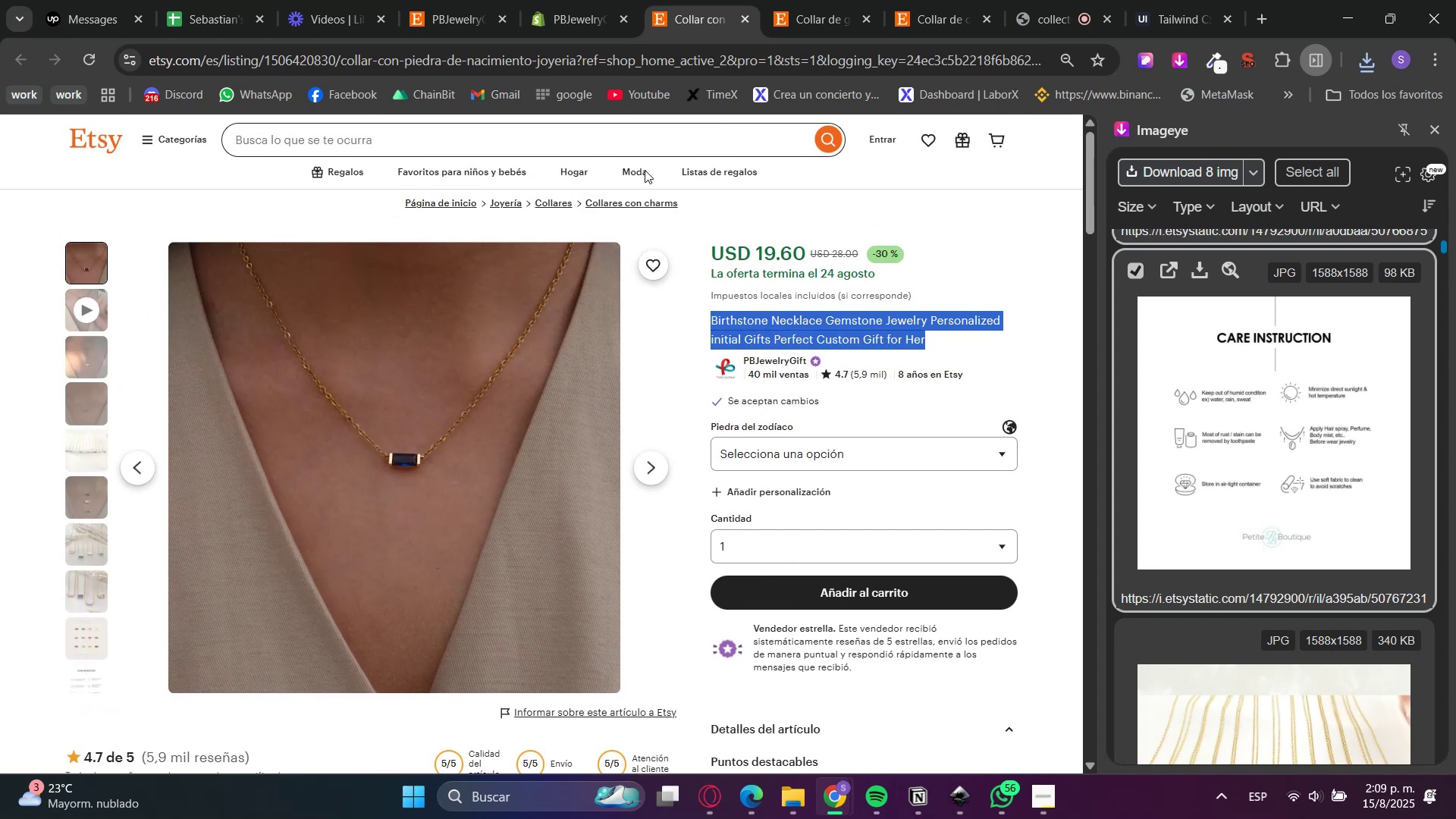 
key(Control+C)
 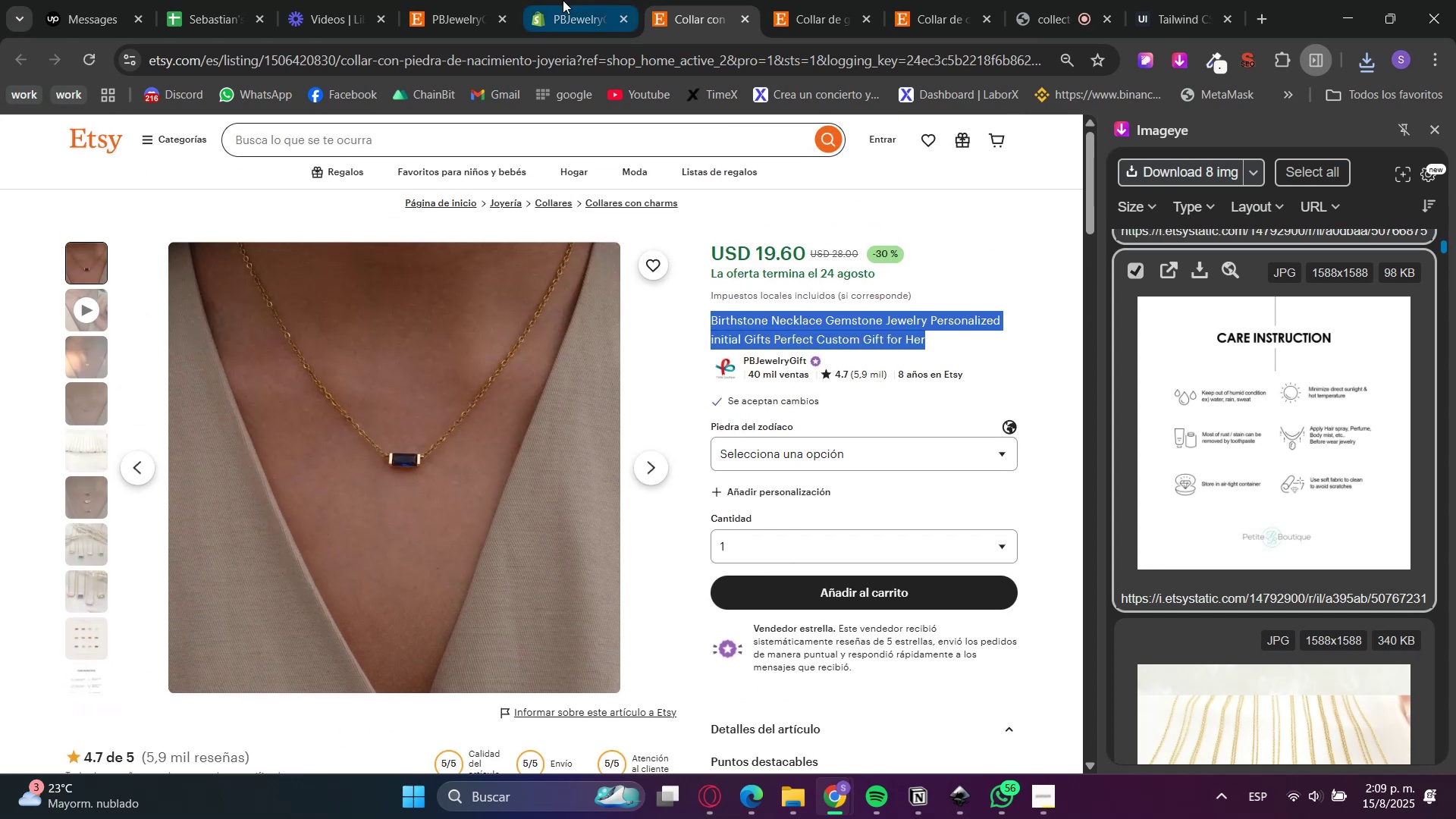 
left_click([563, 0])
 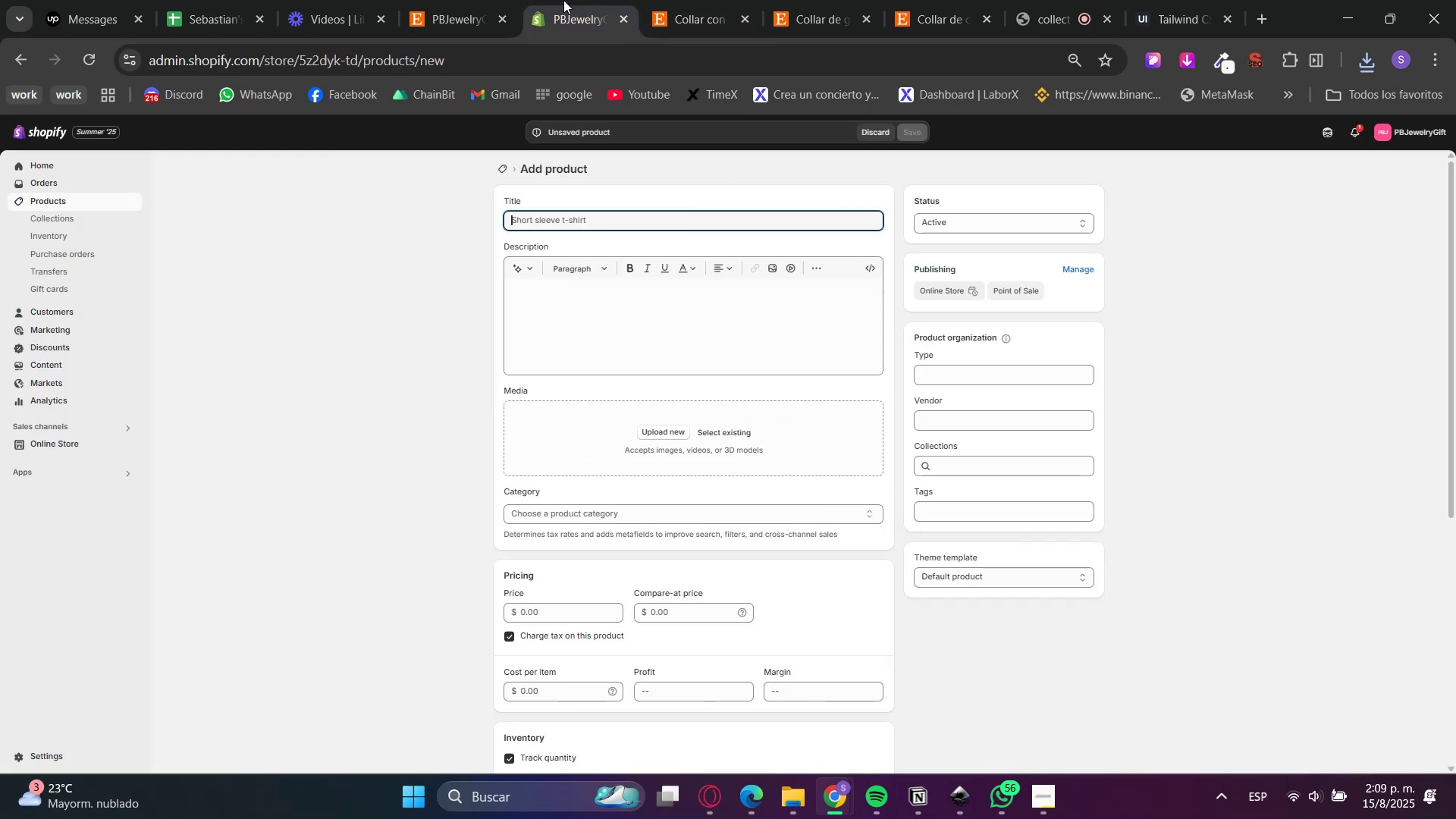 
left_click([563, 218])
 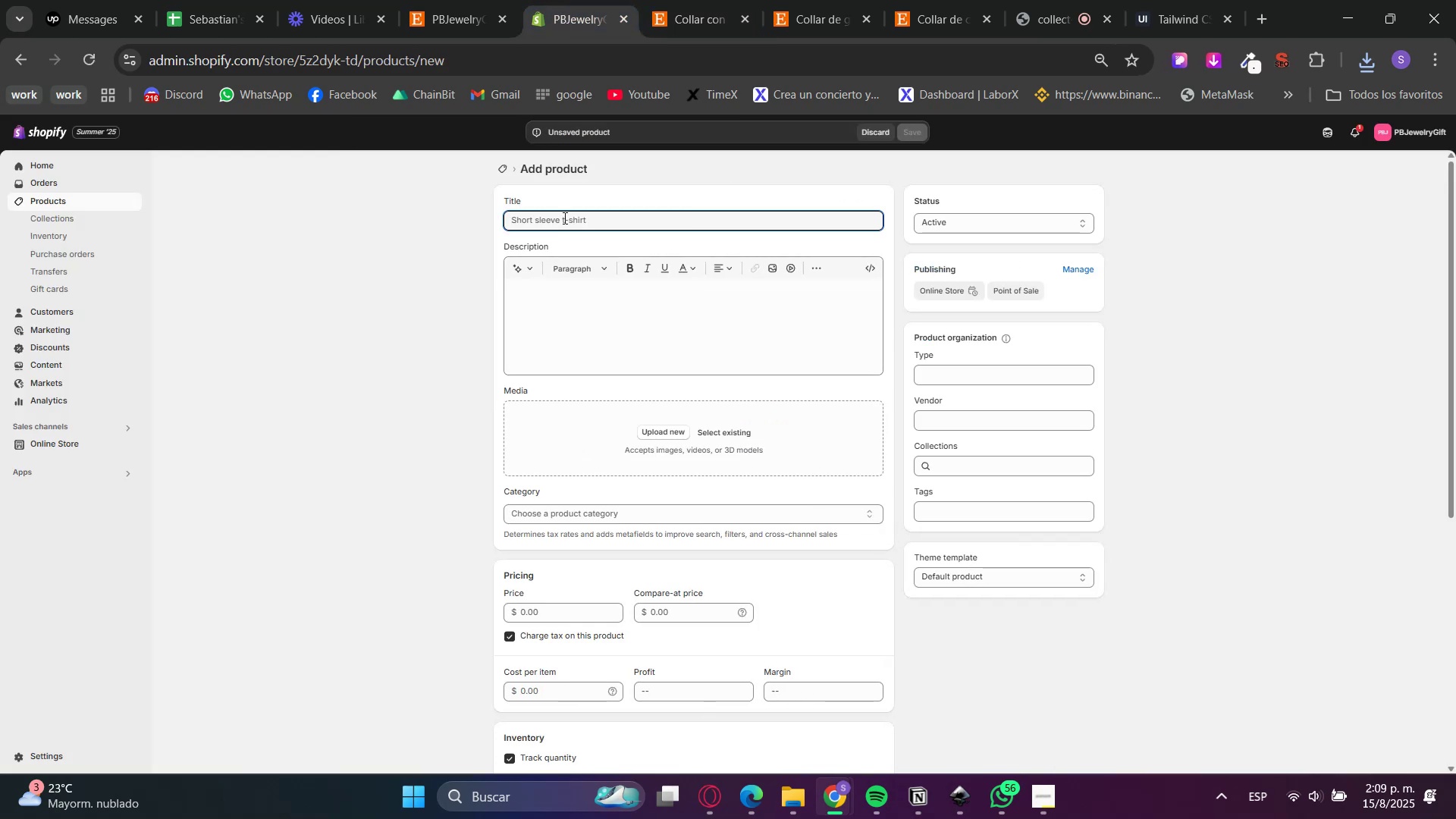 
key(Control+V)
 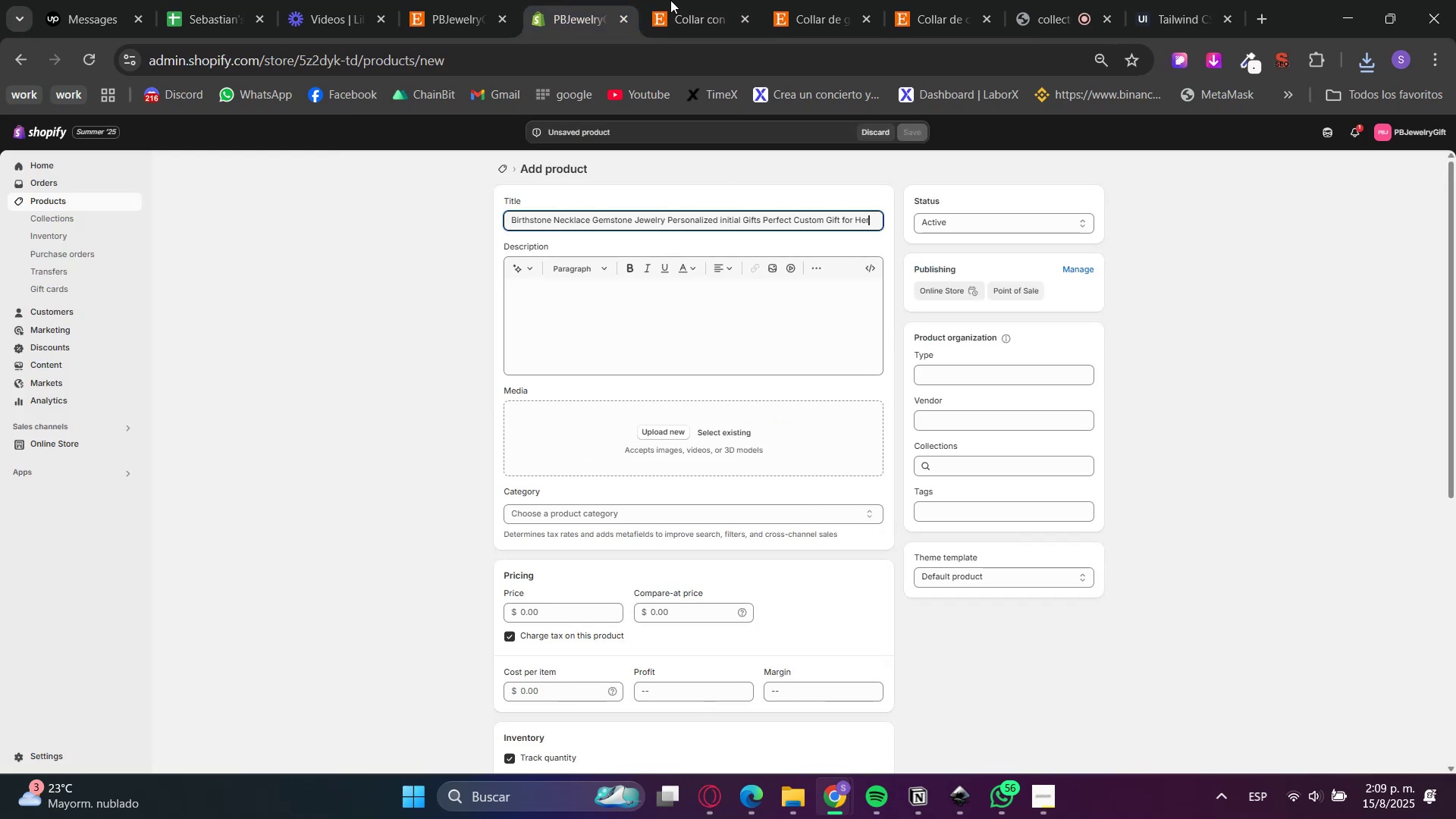 
double_click([713, 0])
 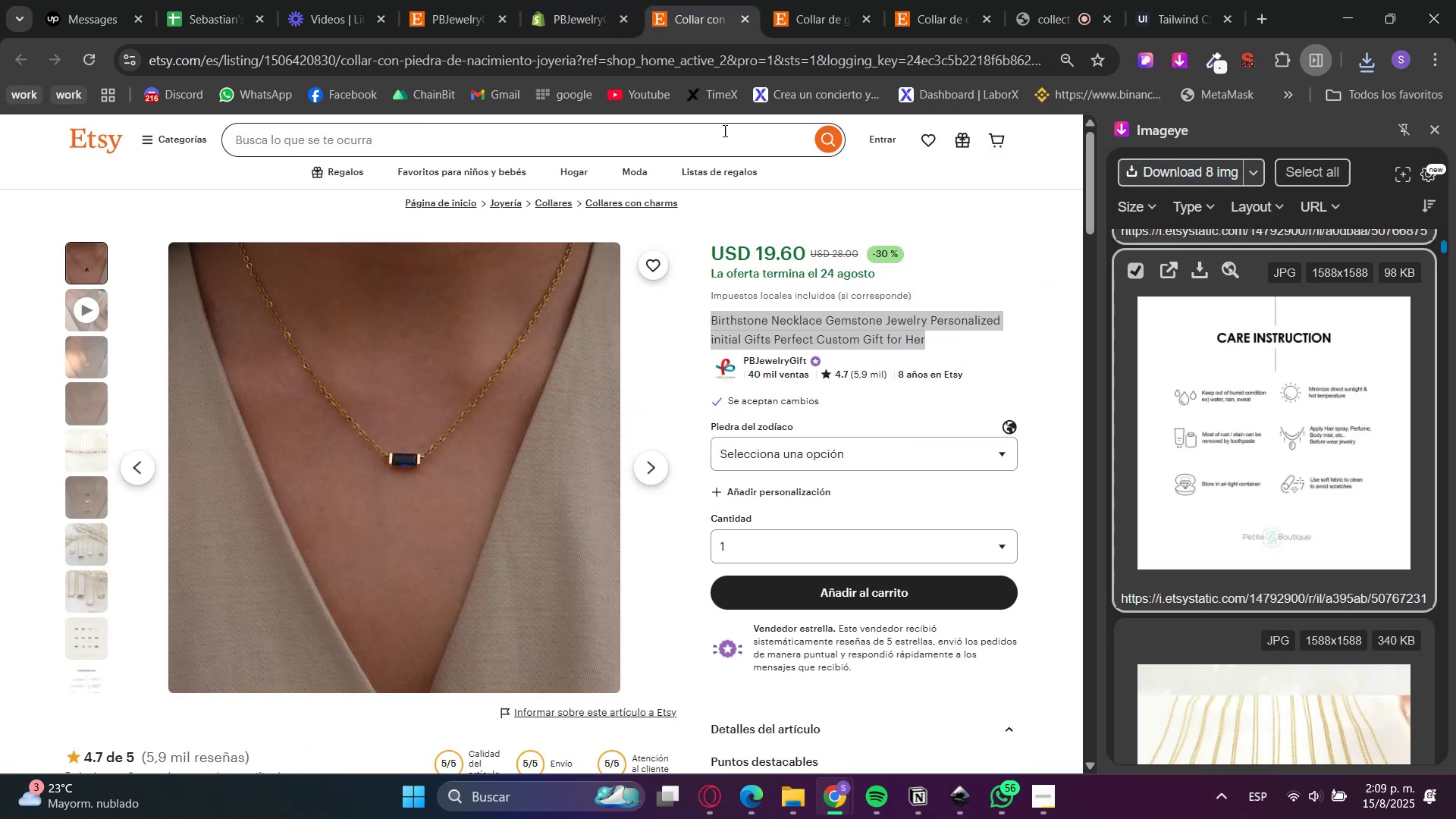 
left_click([637, 0])
 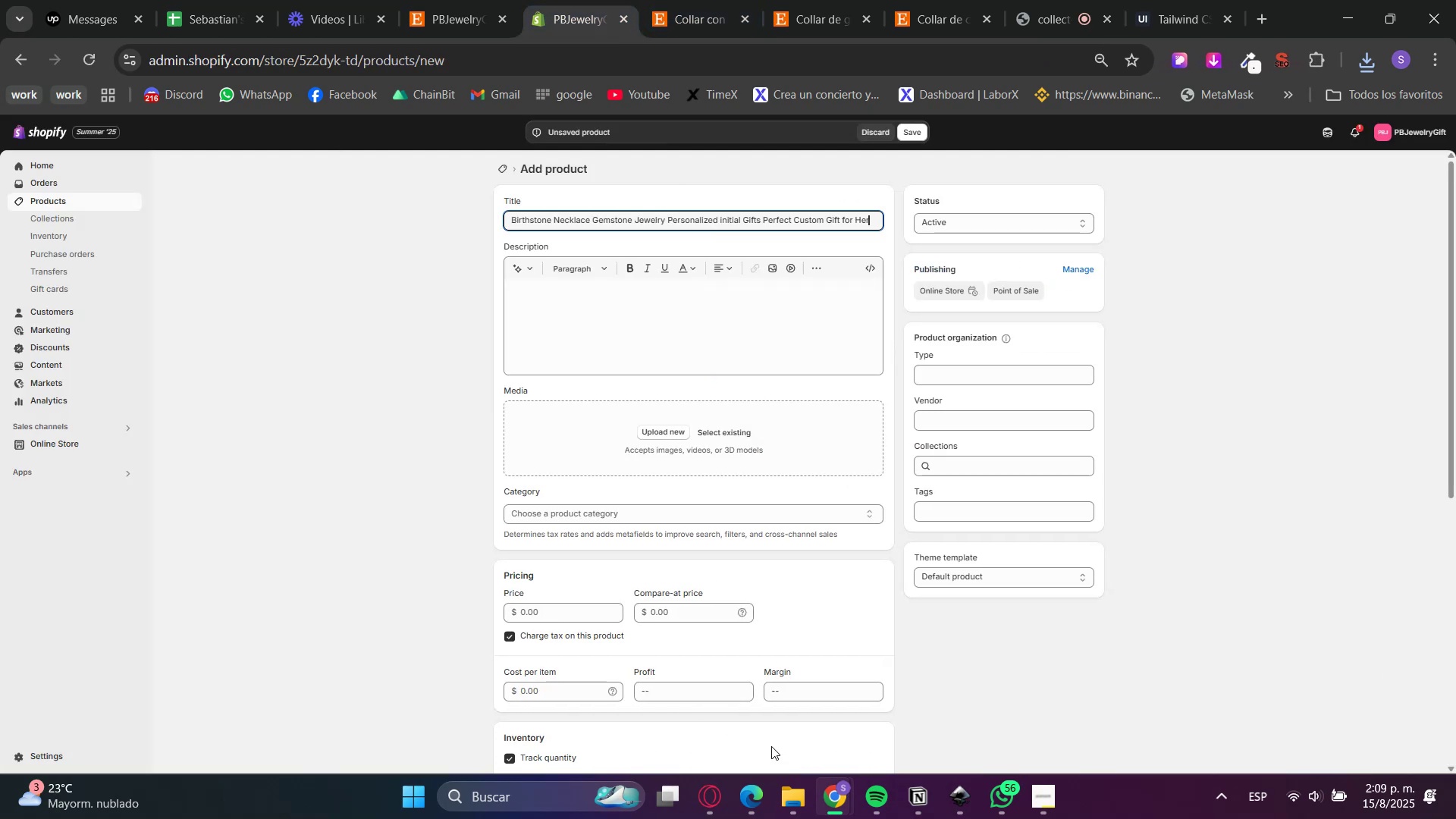 
left_click([794, 787])
 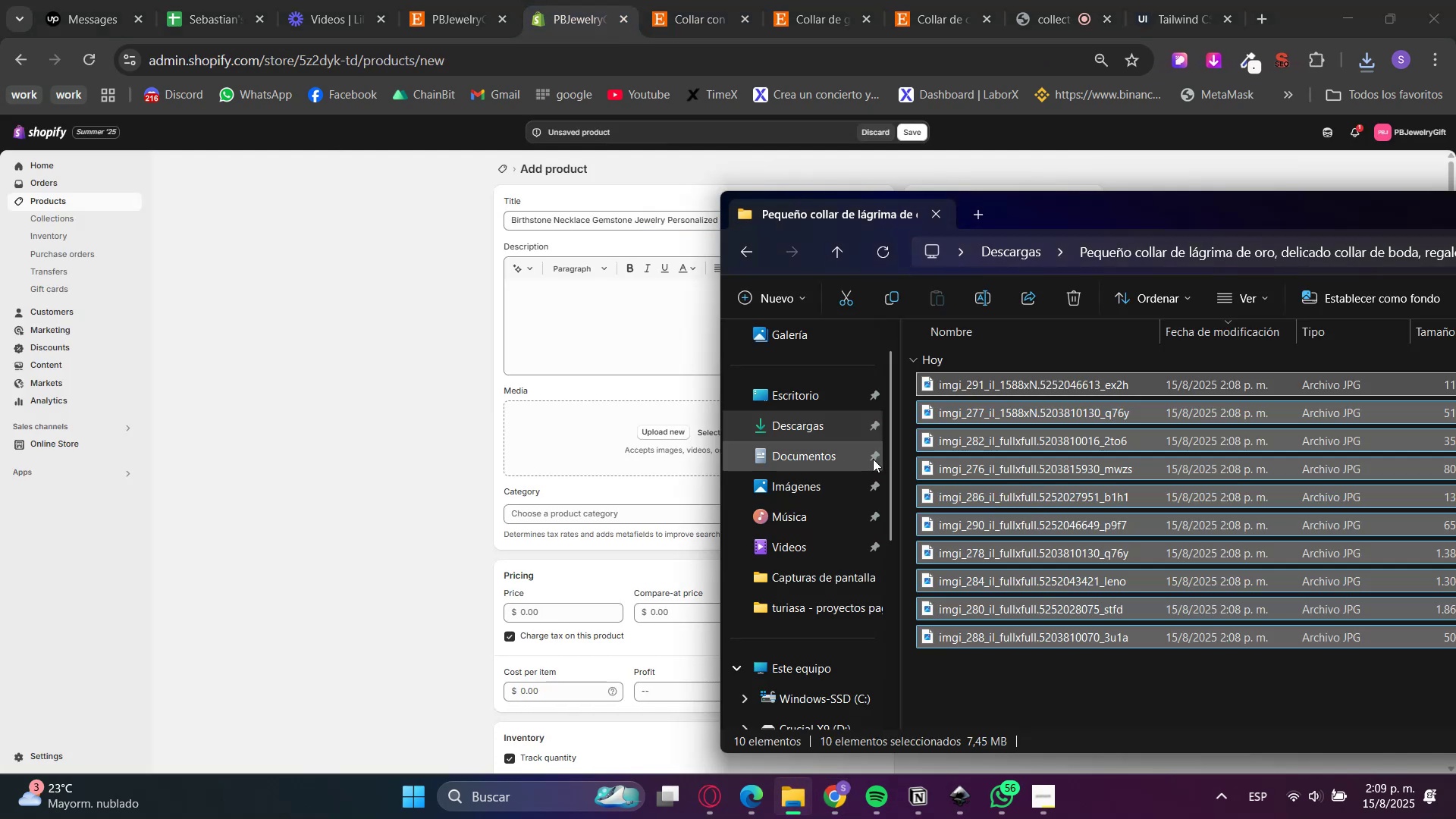 
left_click([834, 421])
 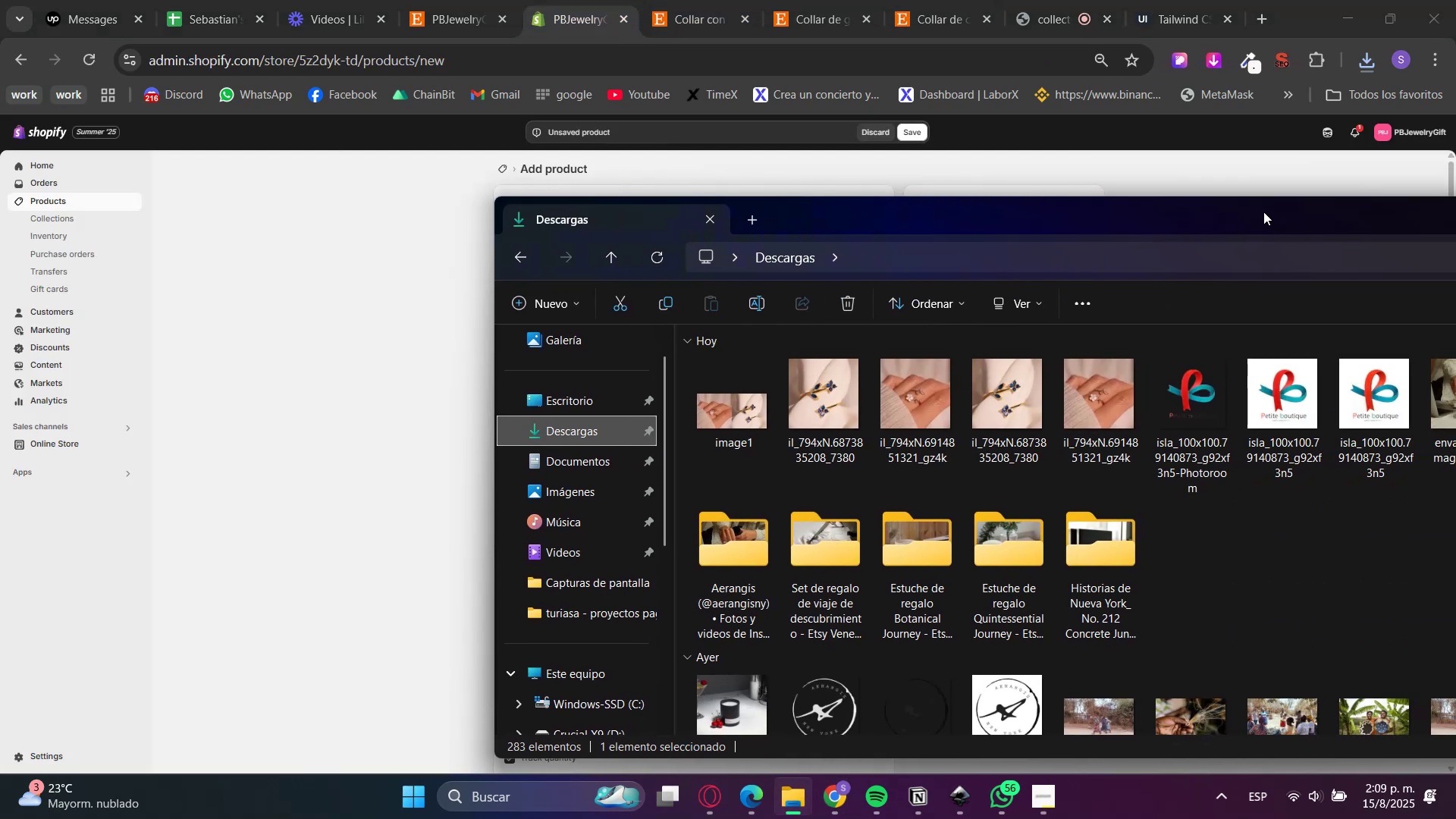 
double_click([1405, 416])
 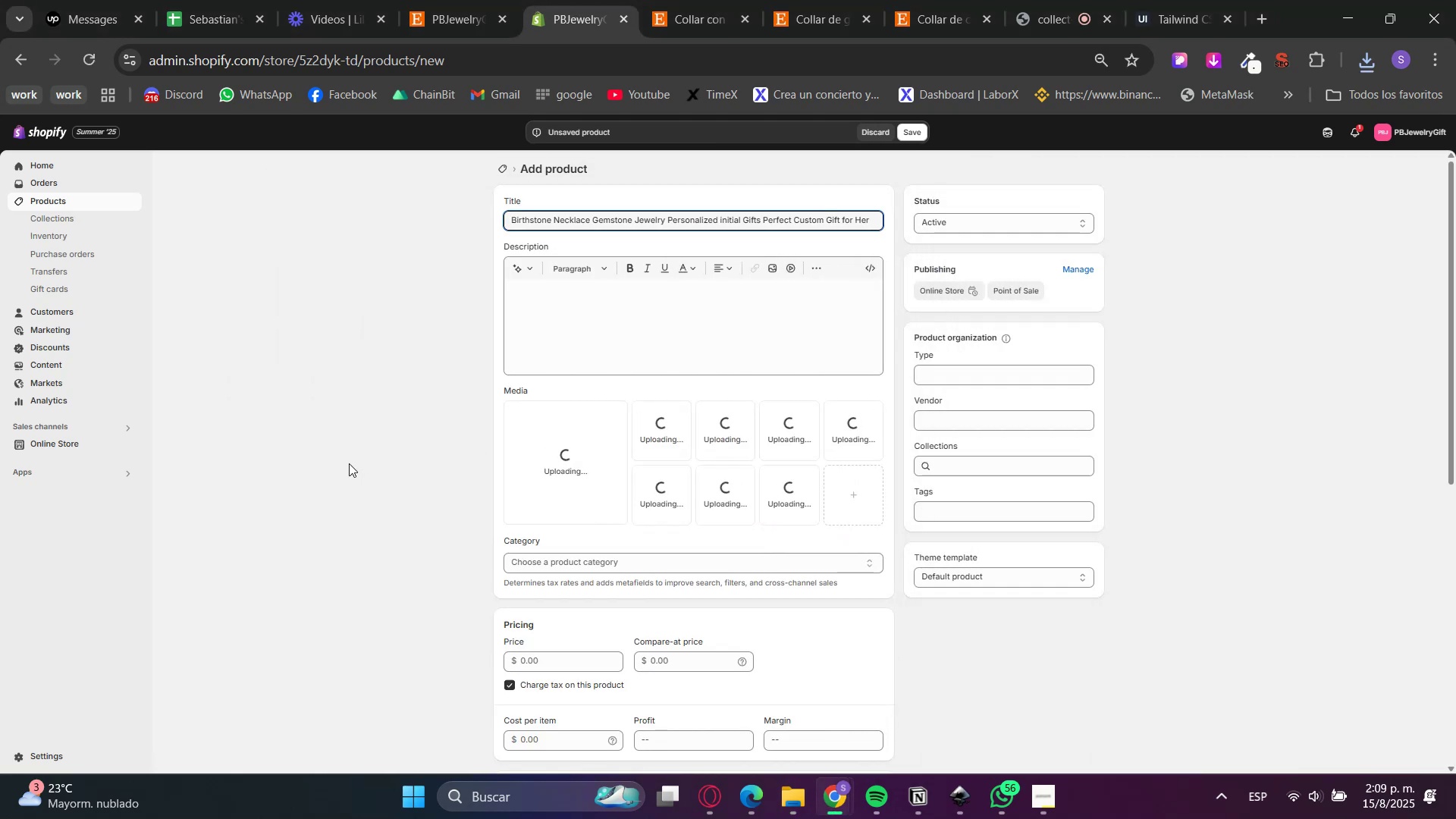 
wait(5.36)
 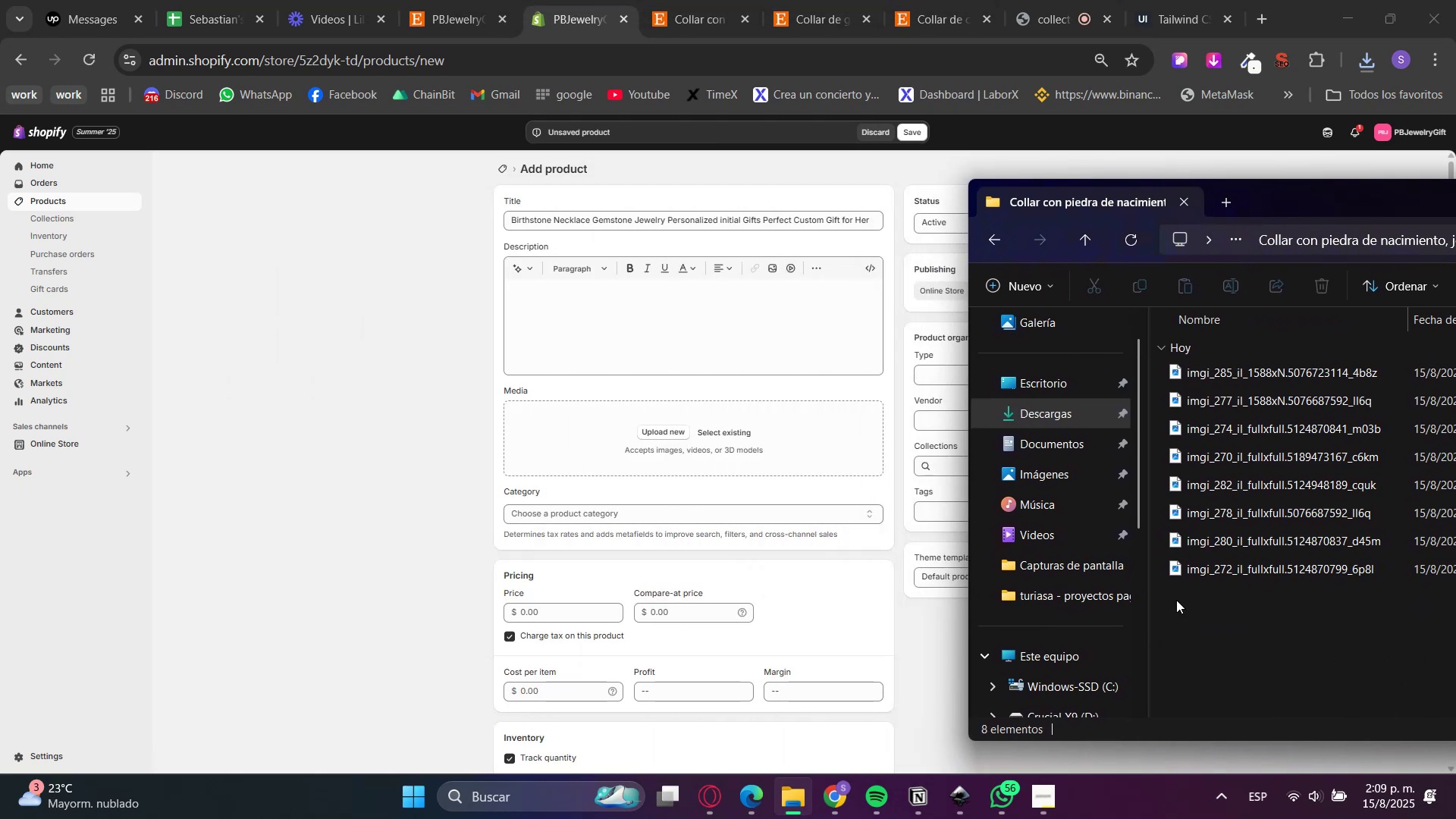 
mouse_move([692, 16])
 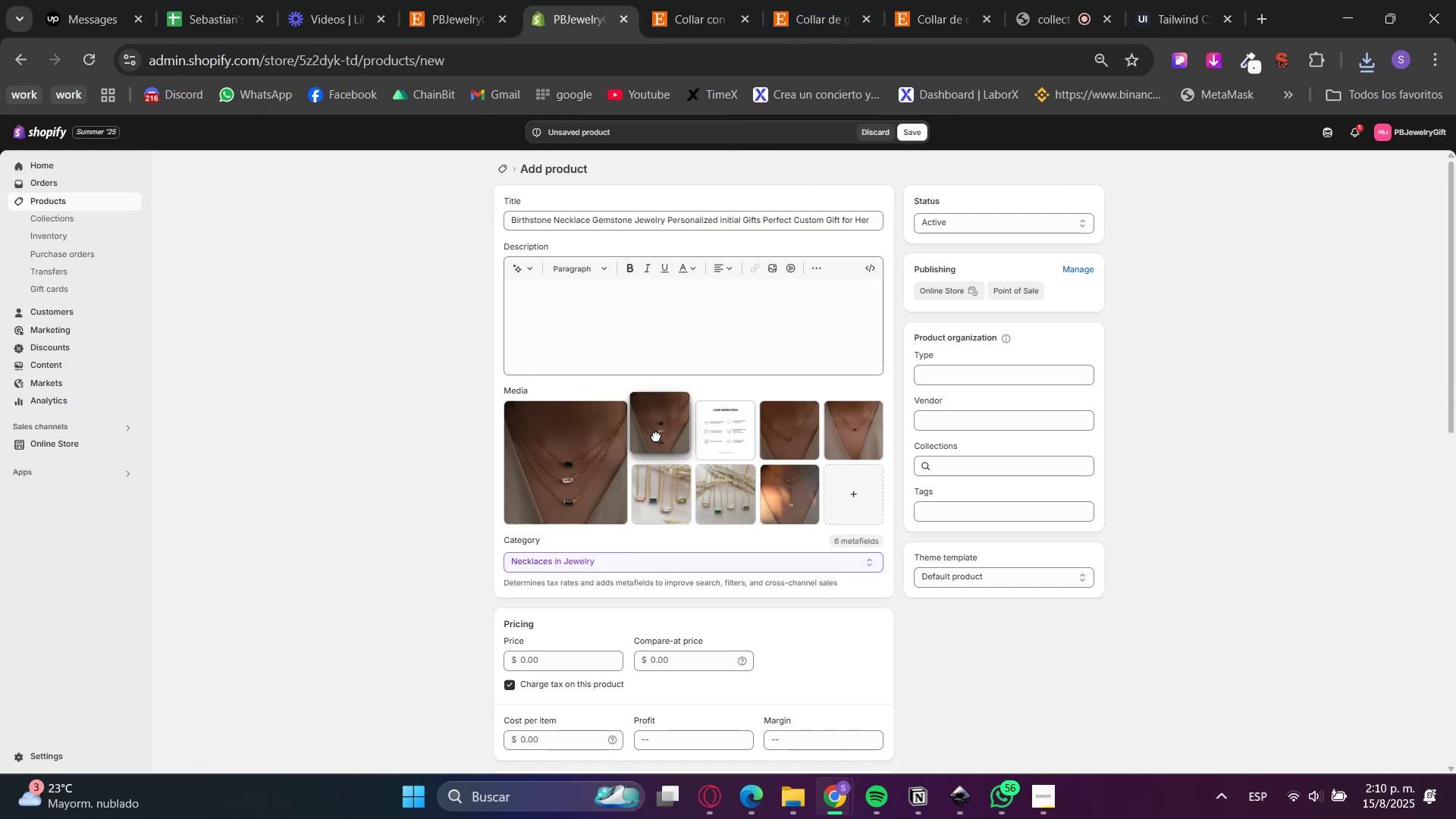 
wait(5.36)
 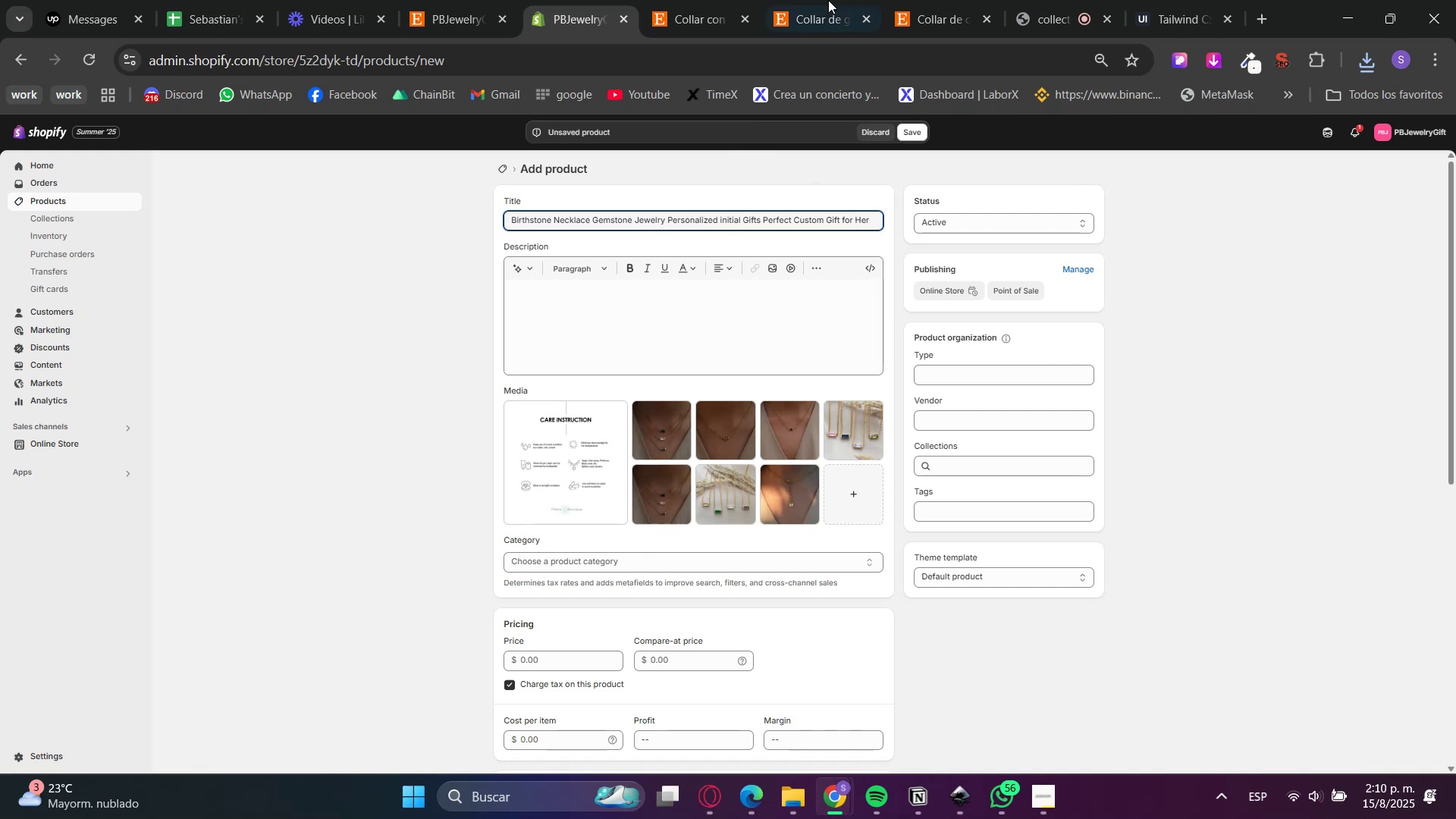 
left_click([644, 409])
 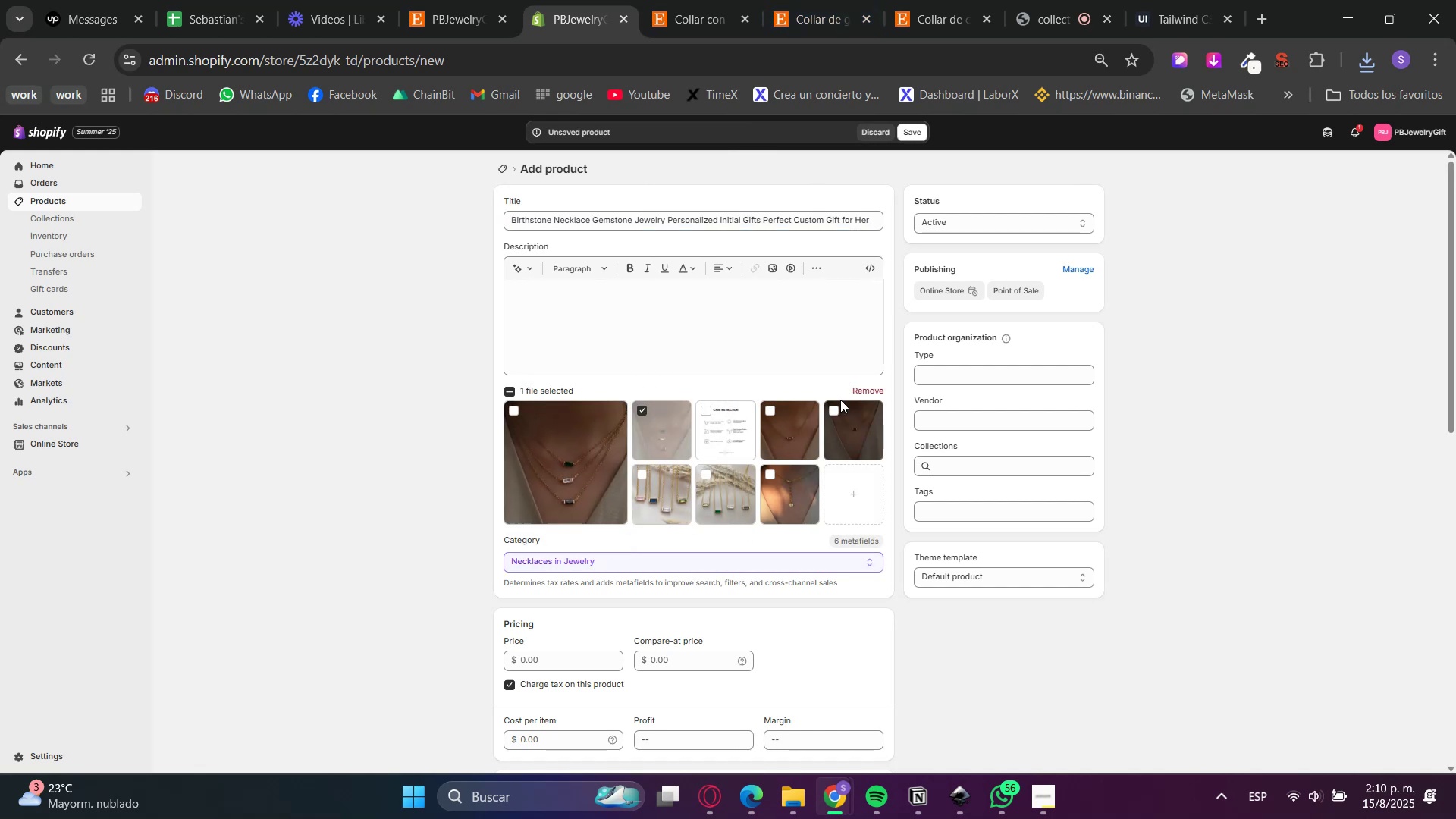 
left_click([881, 397])
 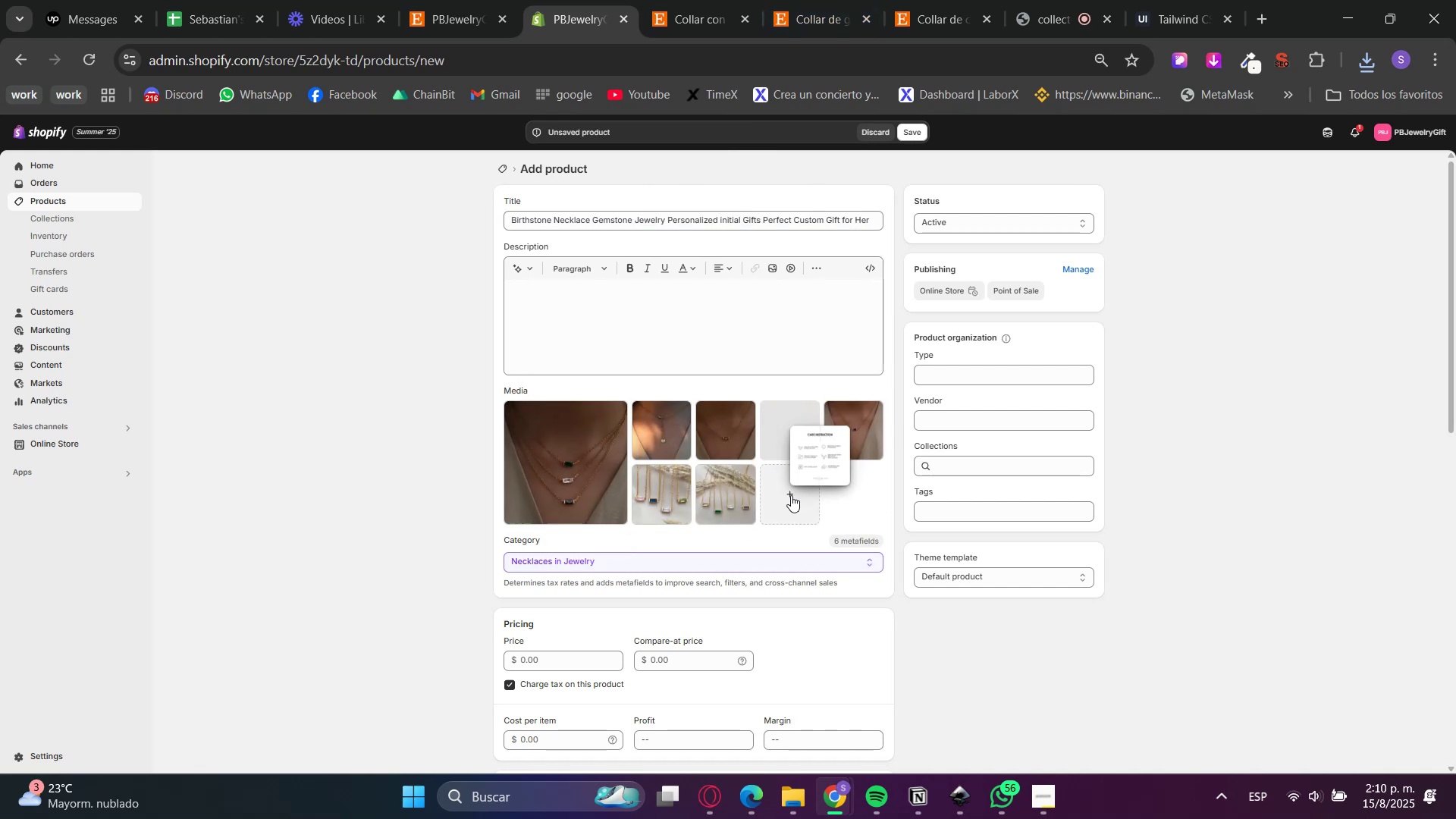 
wait(5.89)
 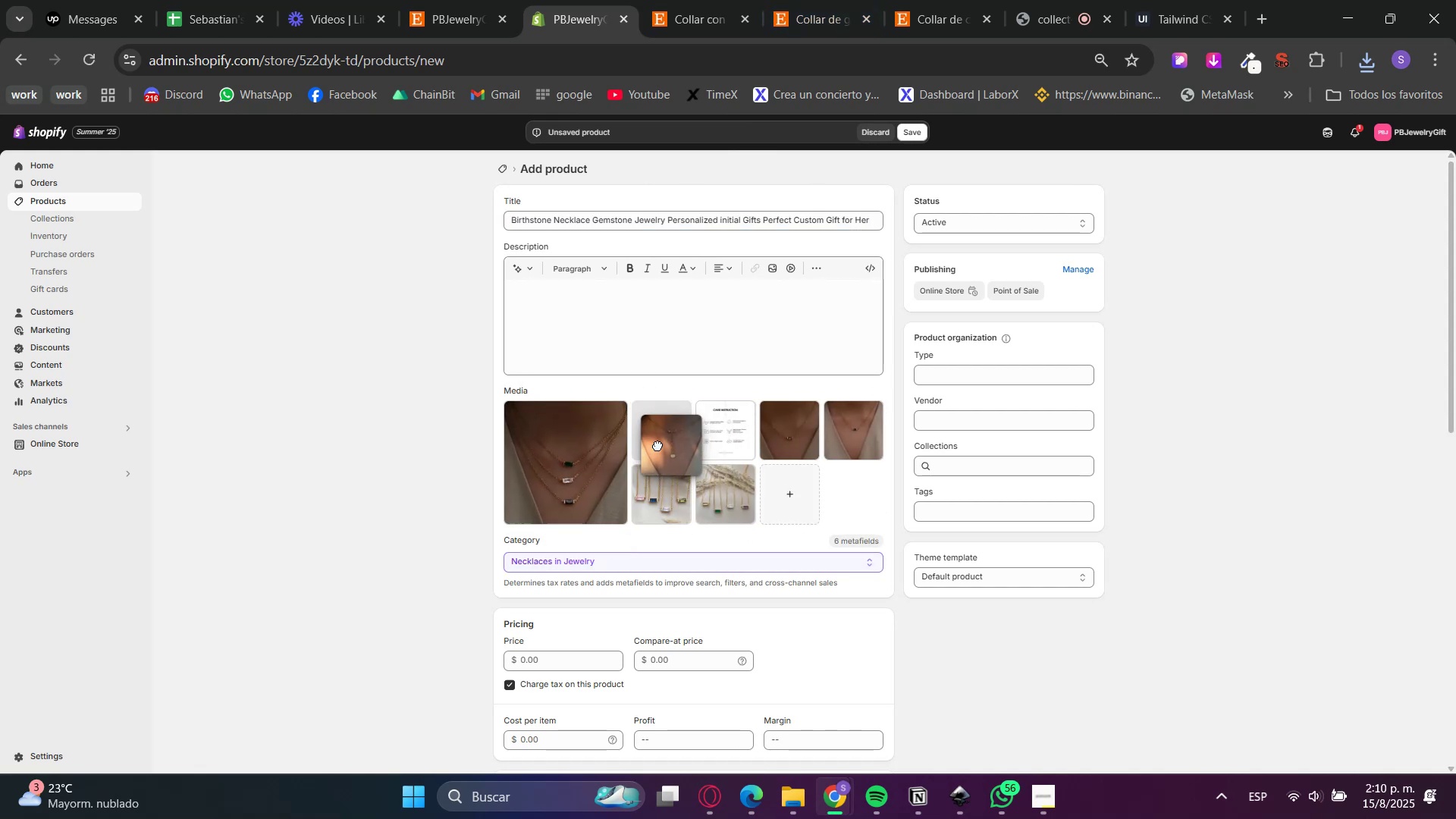 
left_click([962, 472])
 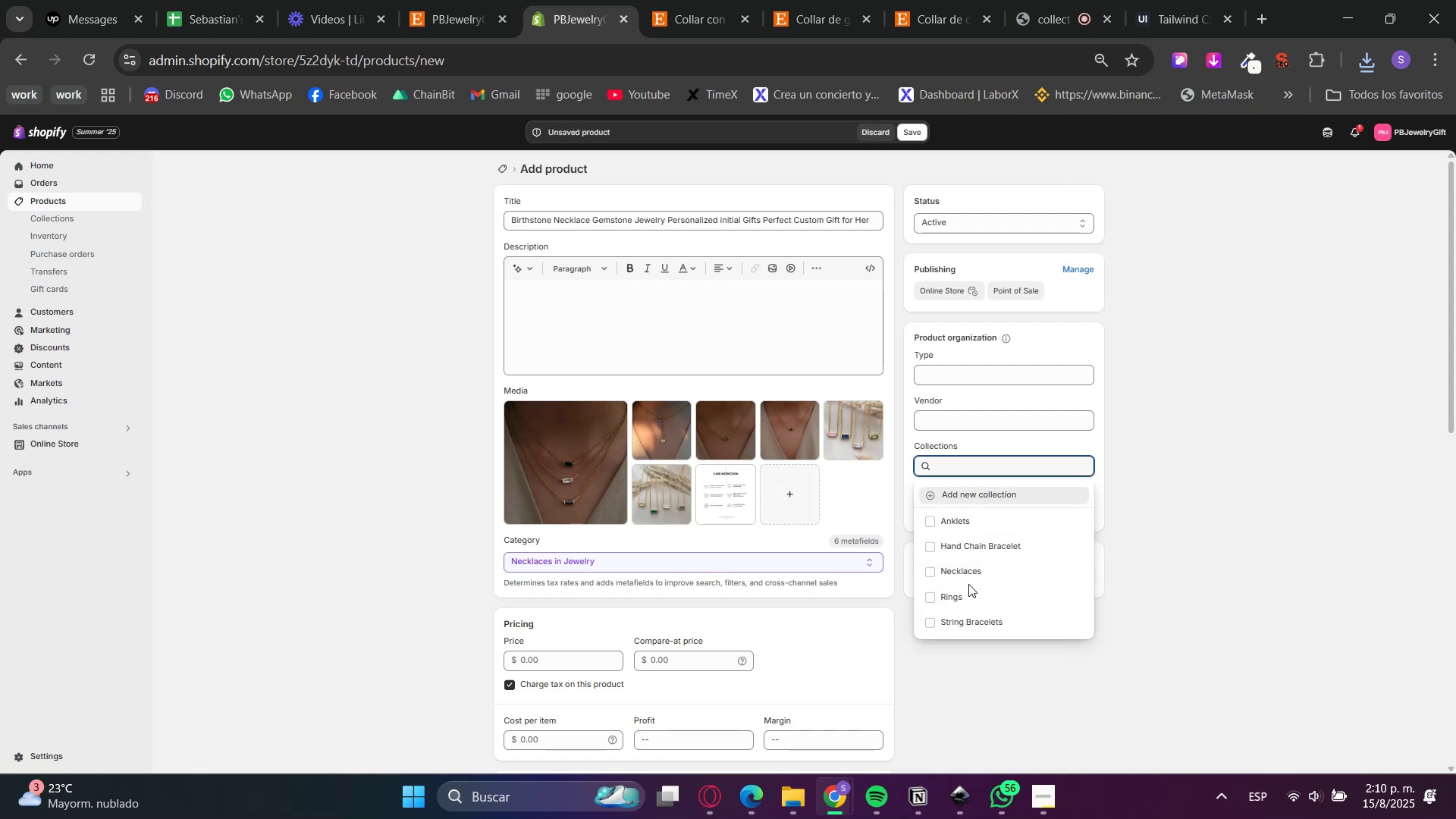 
left_click([968, 573])
 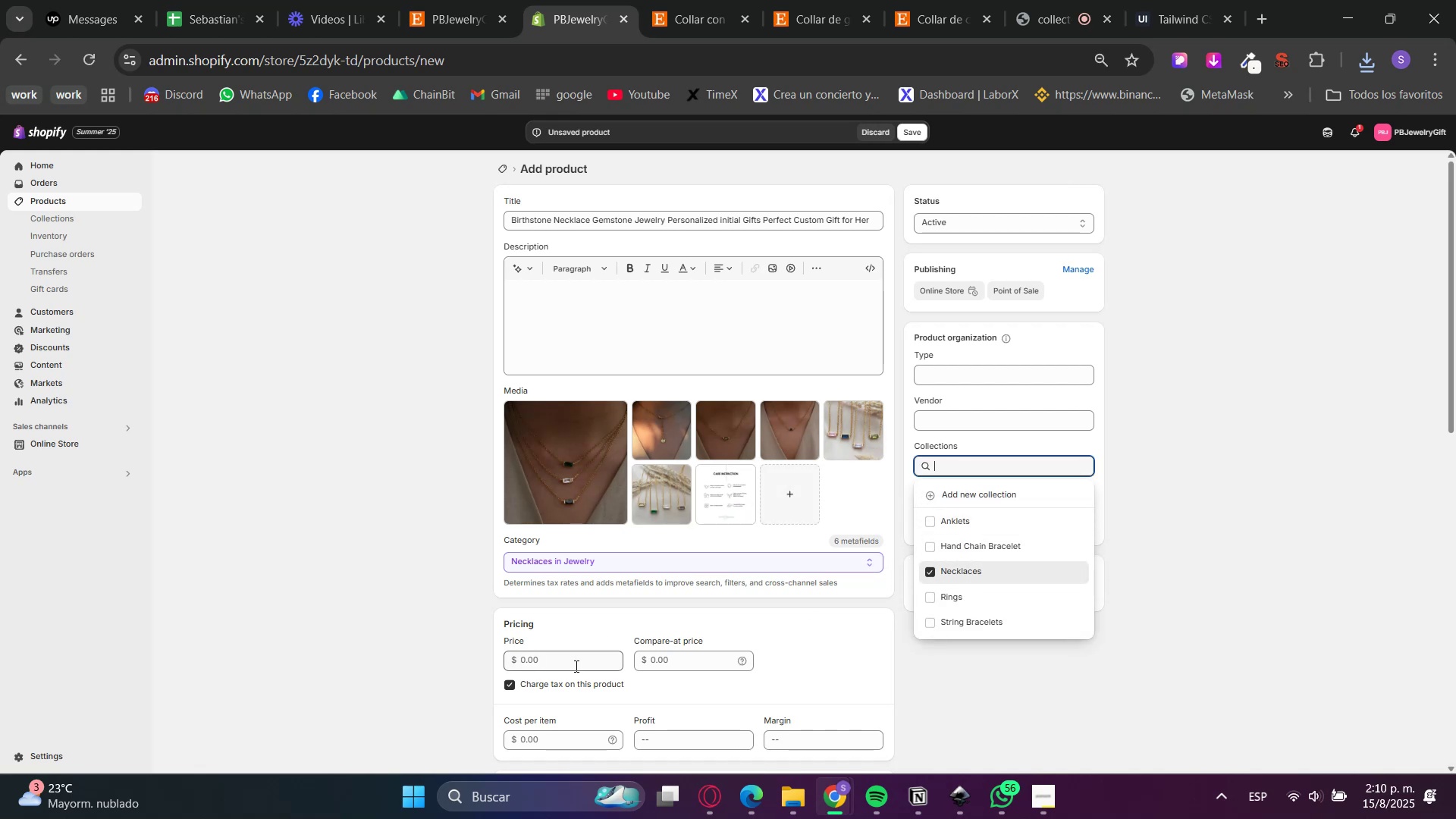 
left_click([583, 670])
 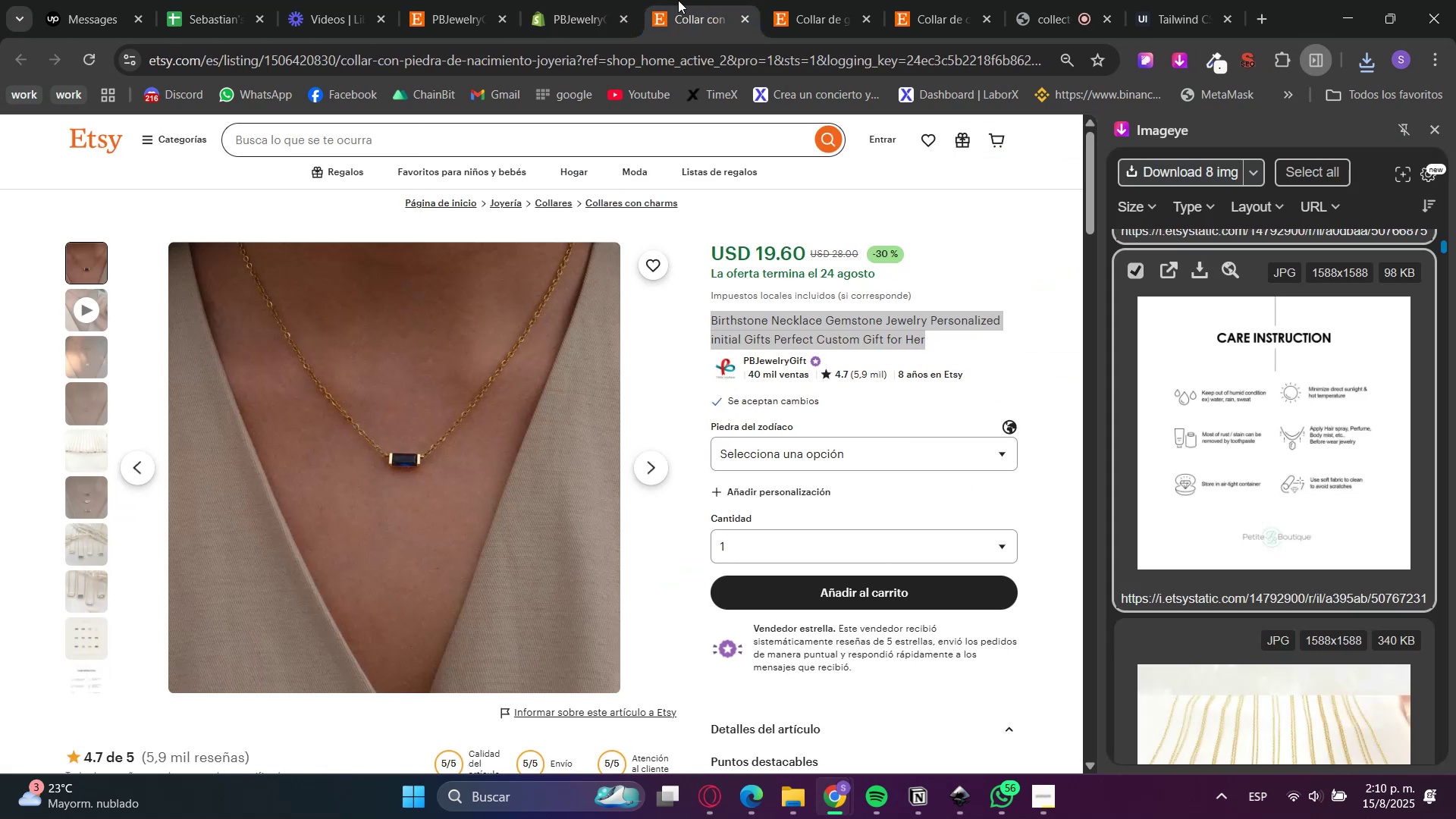 
left_click([559, 0])
 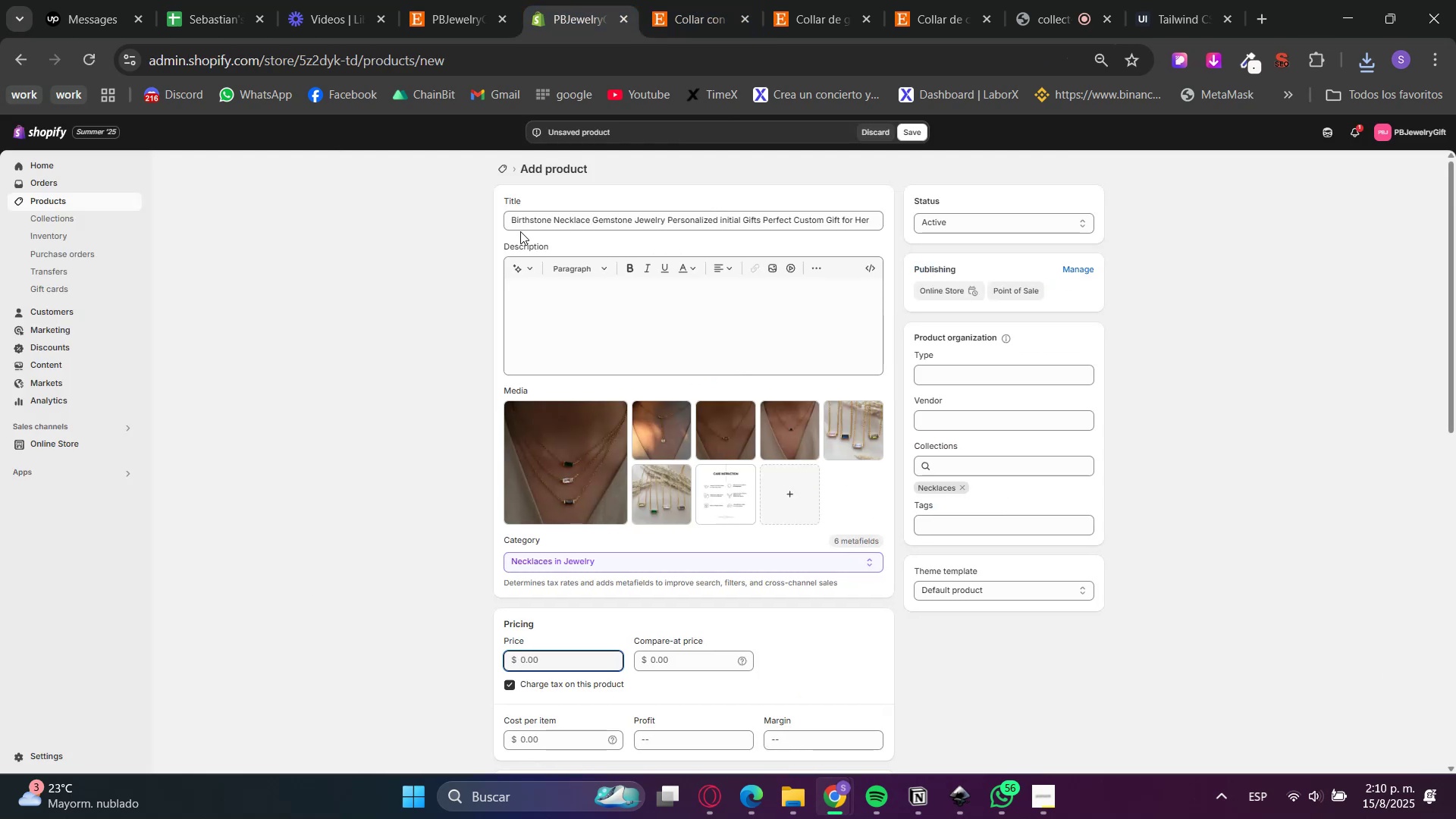 
key(Numpad2)
 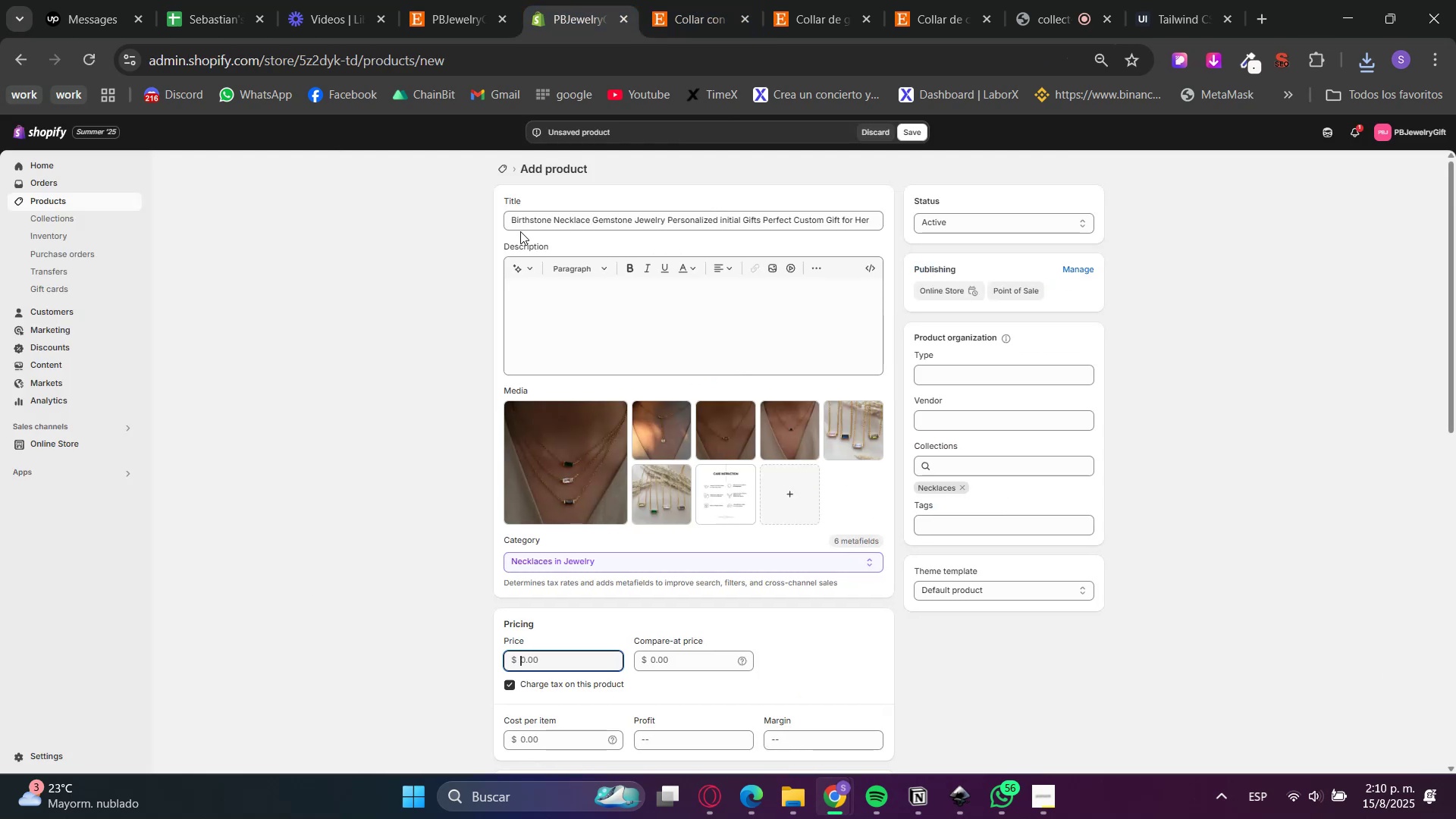 
key(Numpad8)
 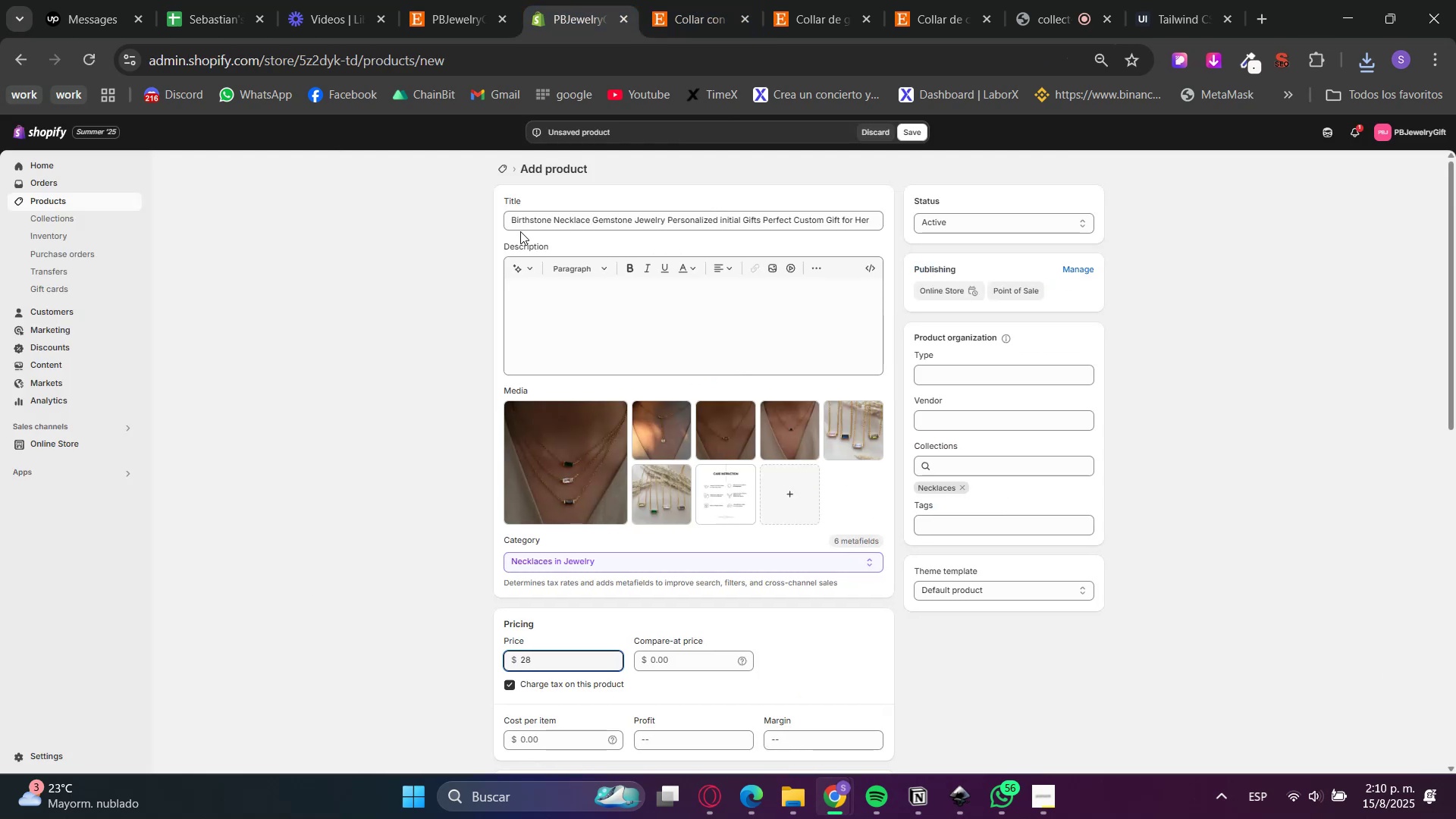 
key(Tab)
 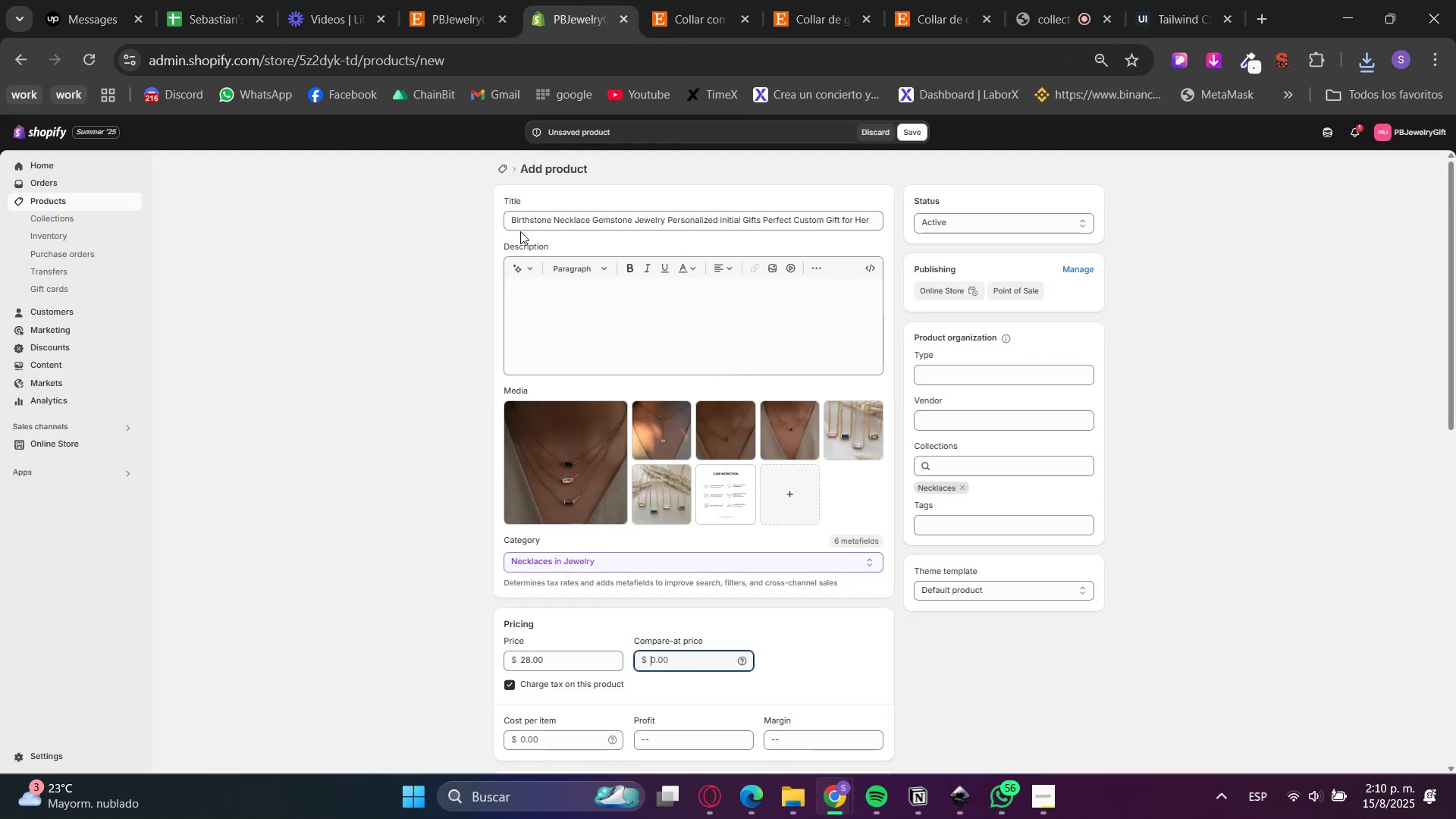 
key(Numpad2)
 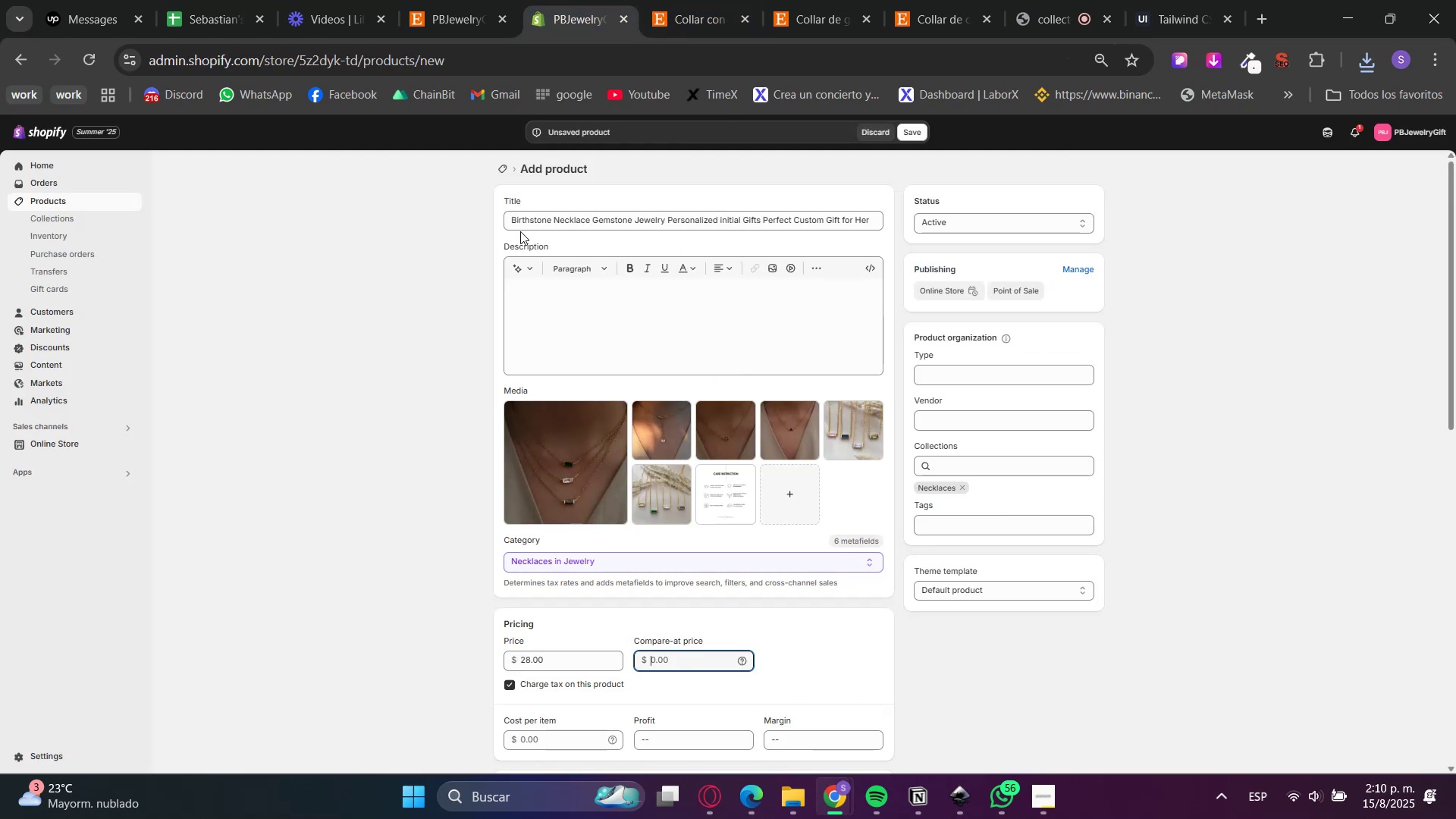 
key(Numpad8)
 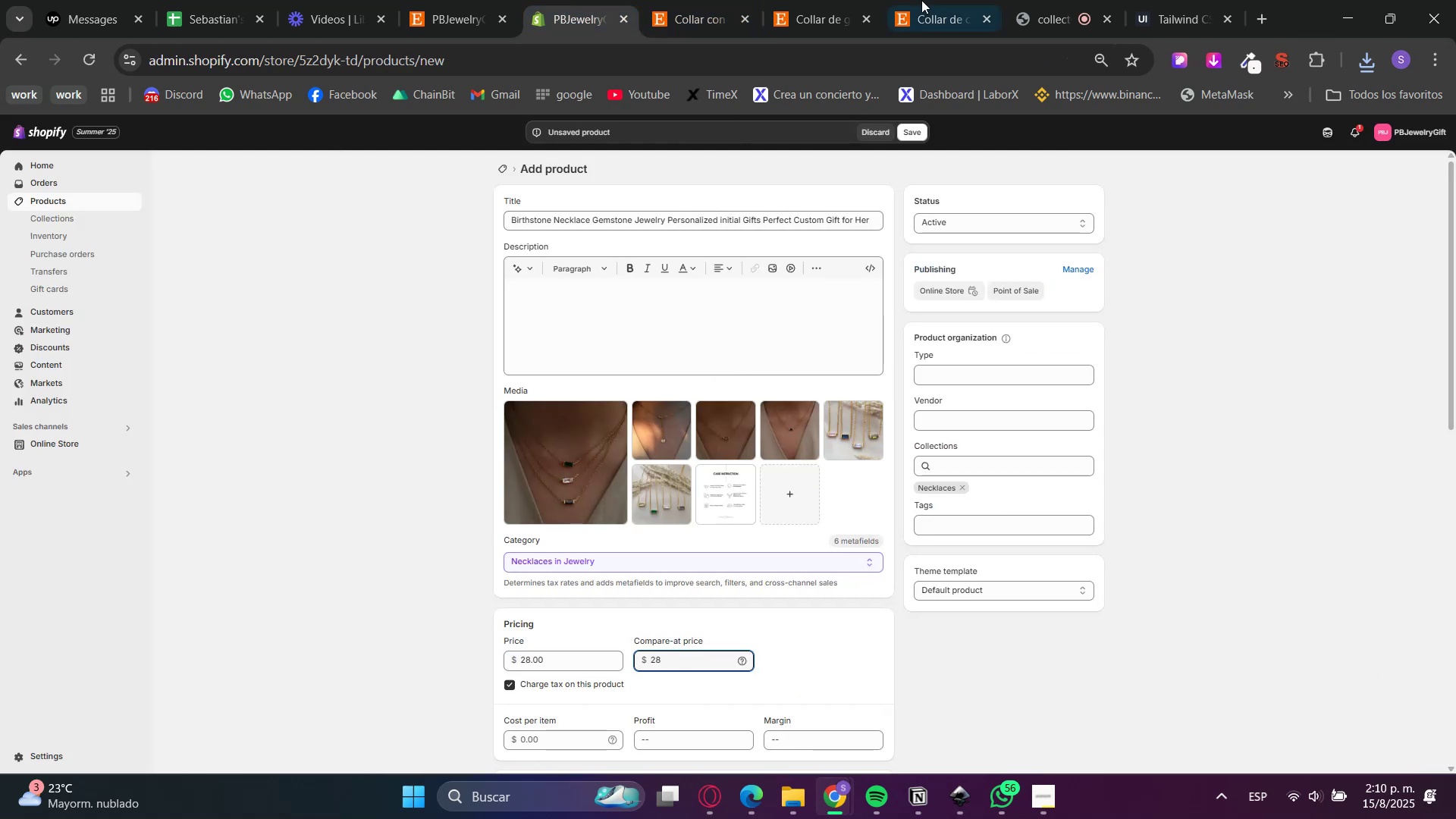 
left_click([726, 0])
 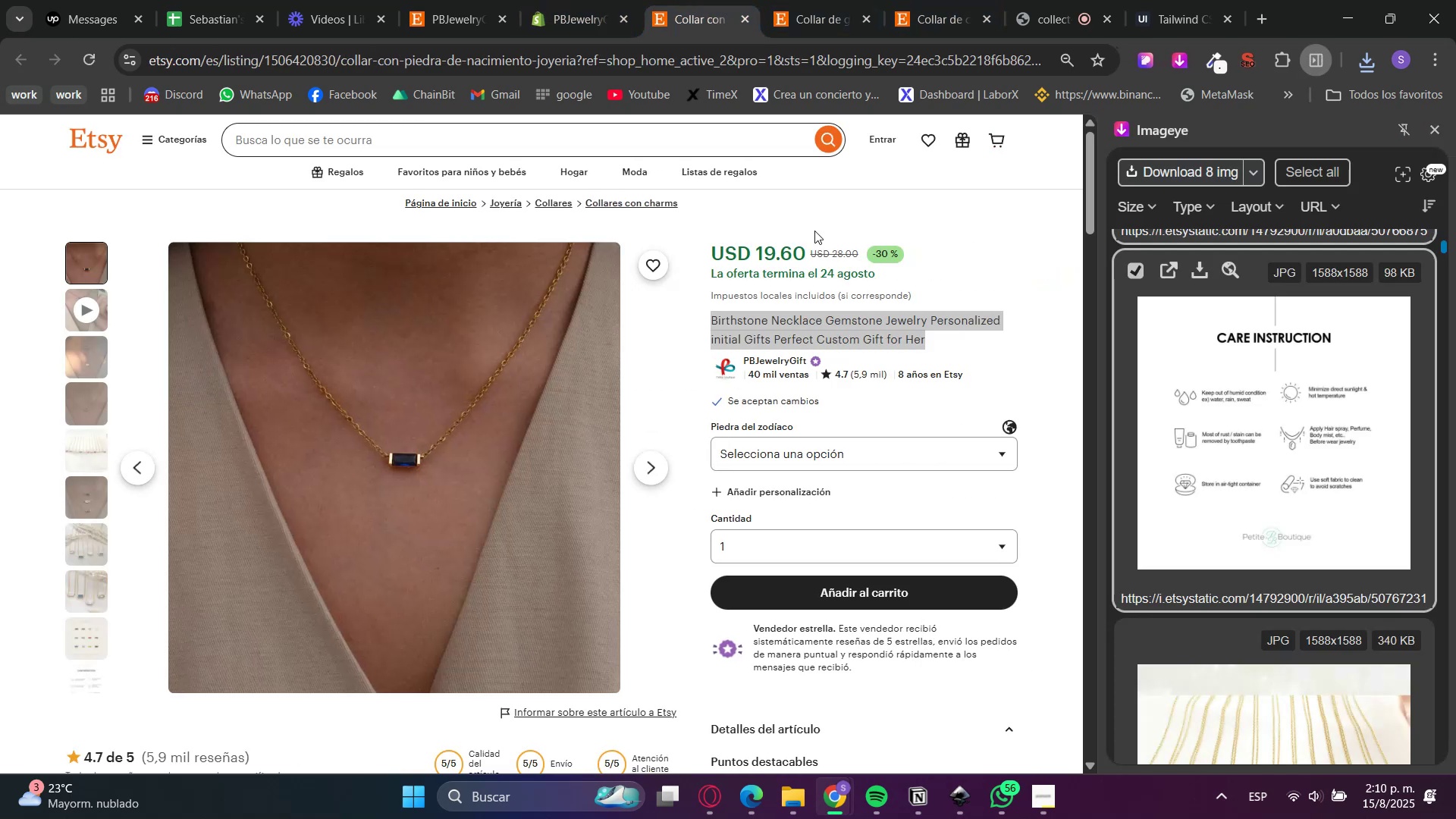 
left_click([509, 0])
 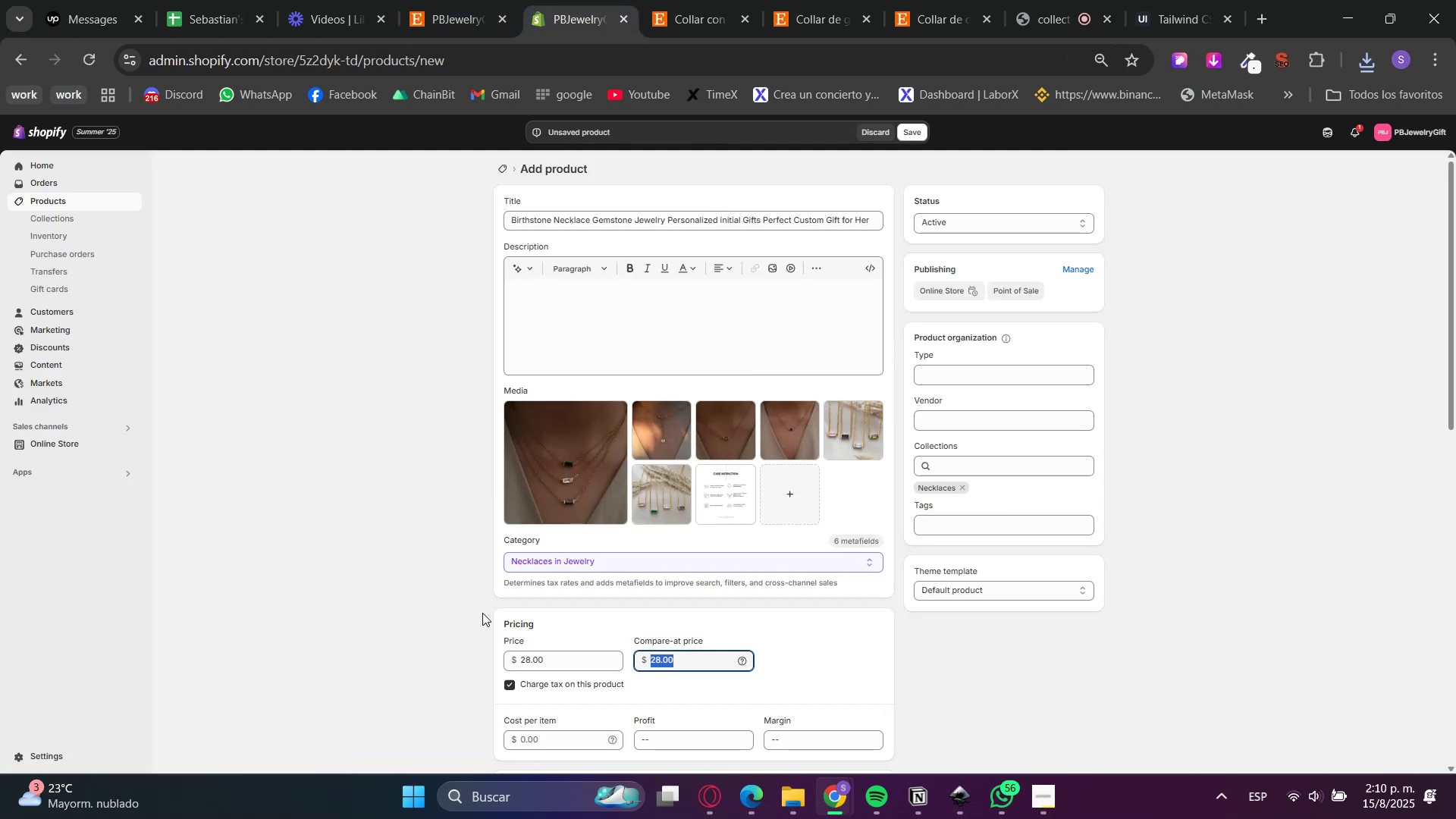 
left_click([548, 661])
 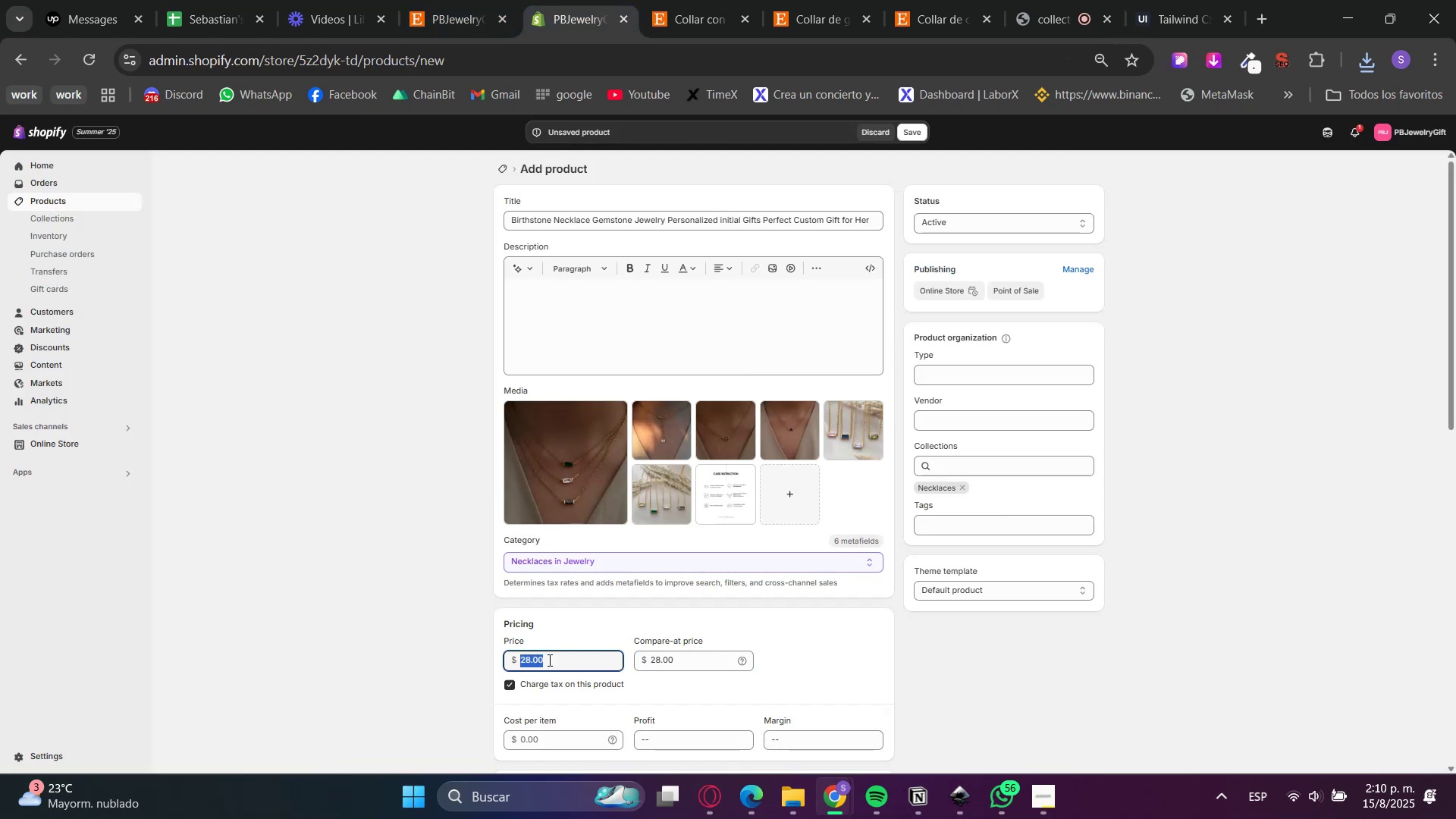 
key(Numpad1)
 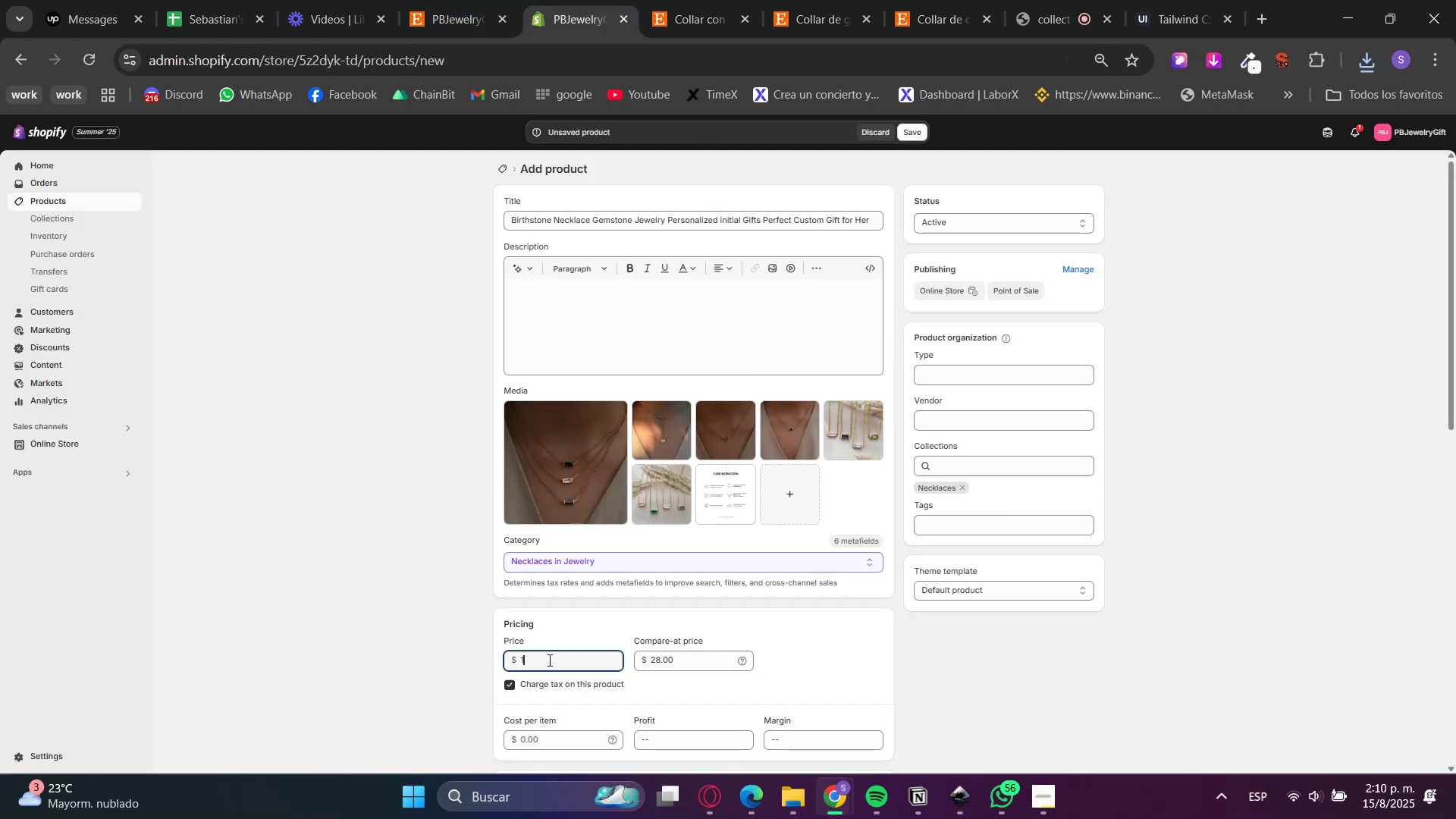 
key(Numpad9)
 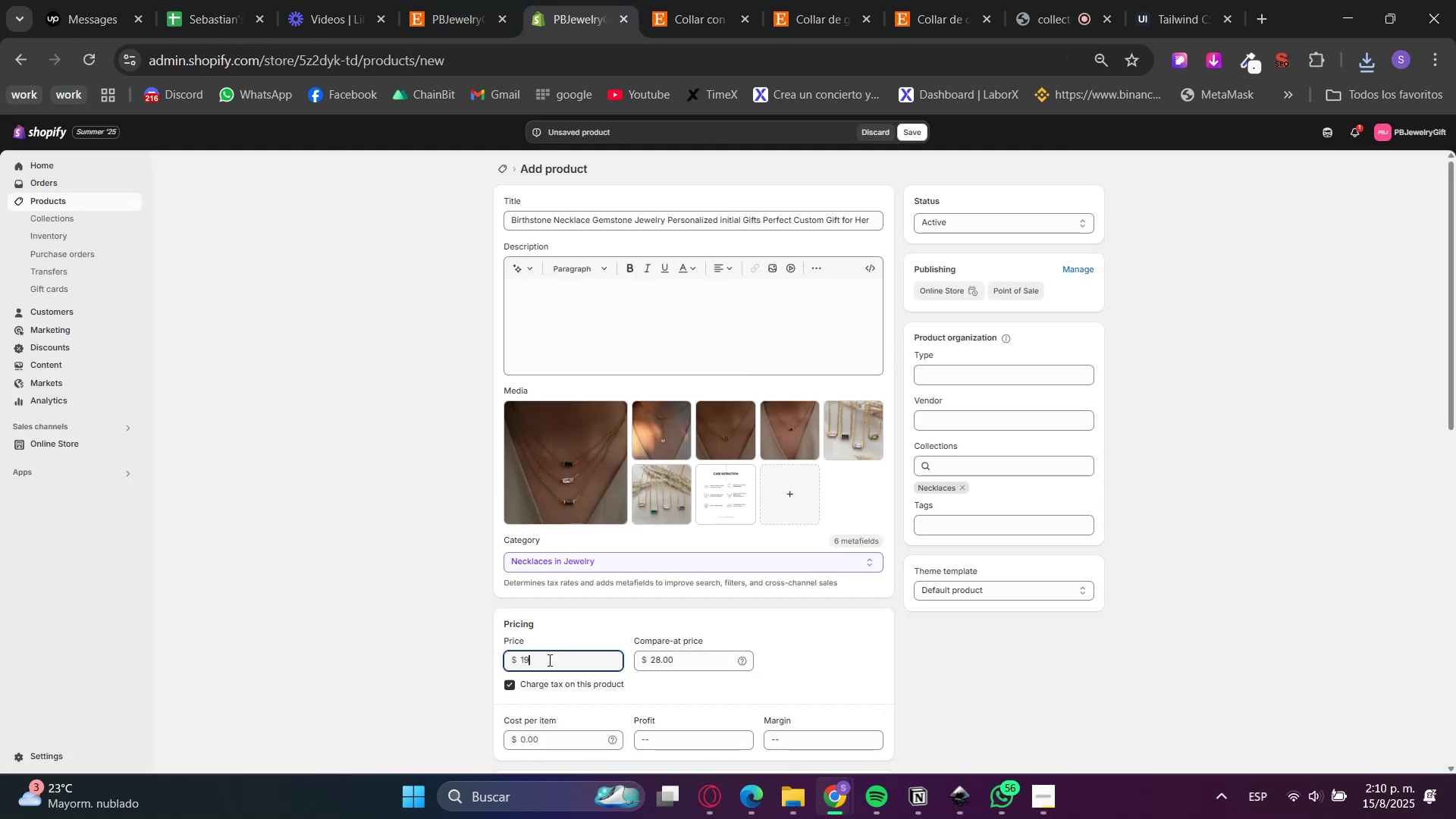 
key(NumpadDecimal)
 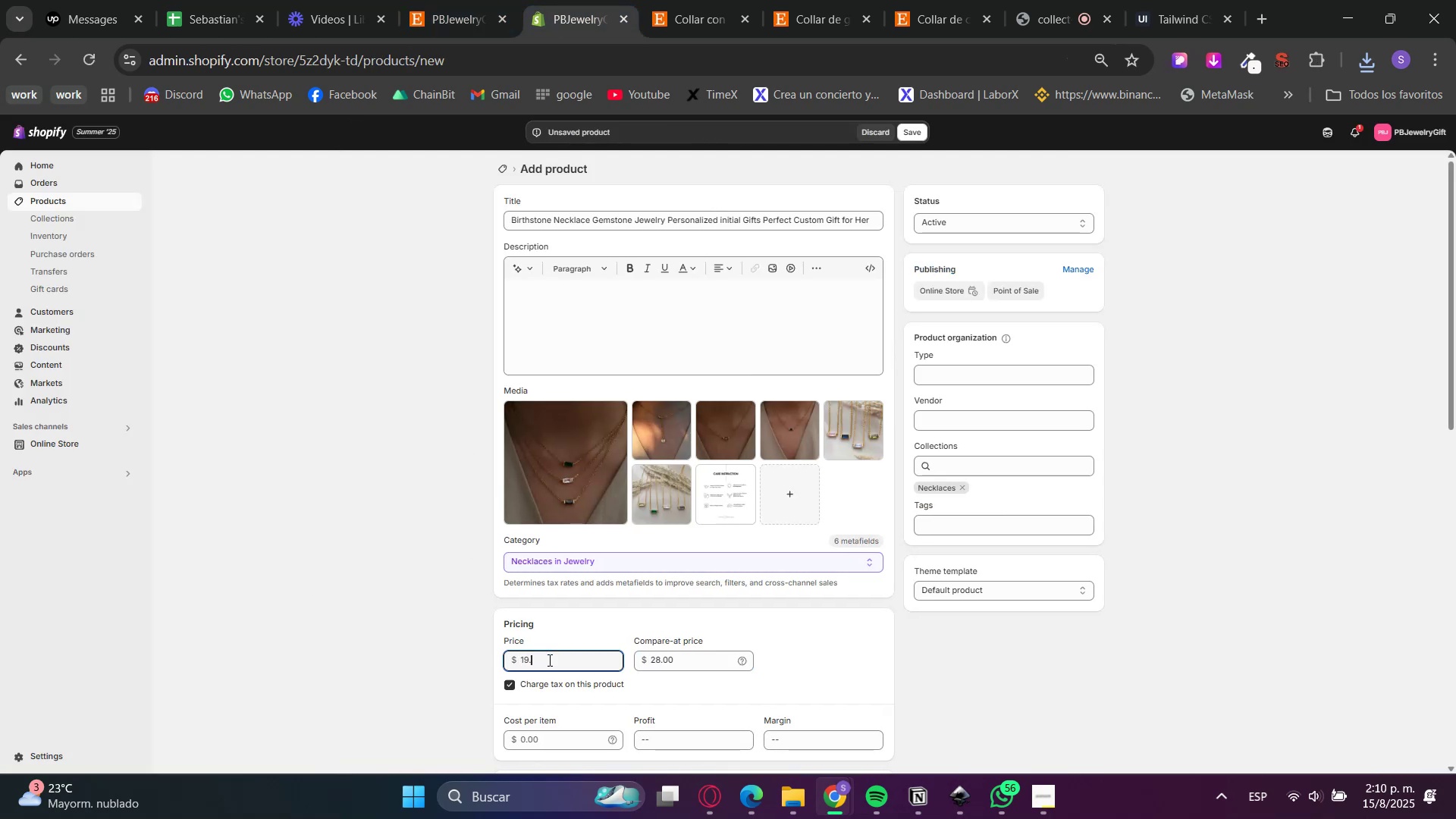 
key(Numpad6)
 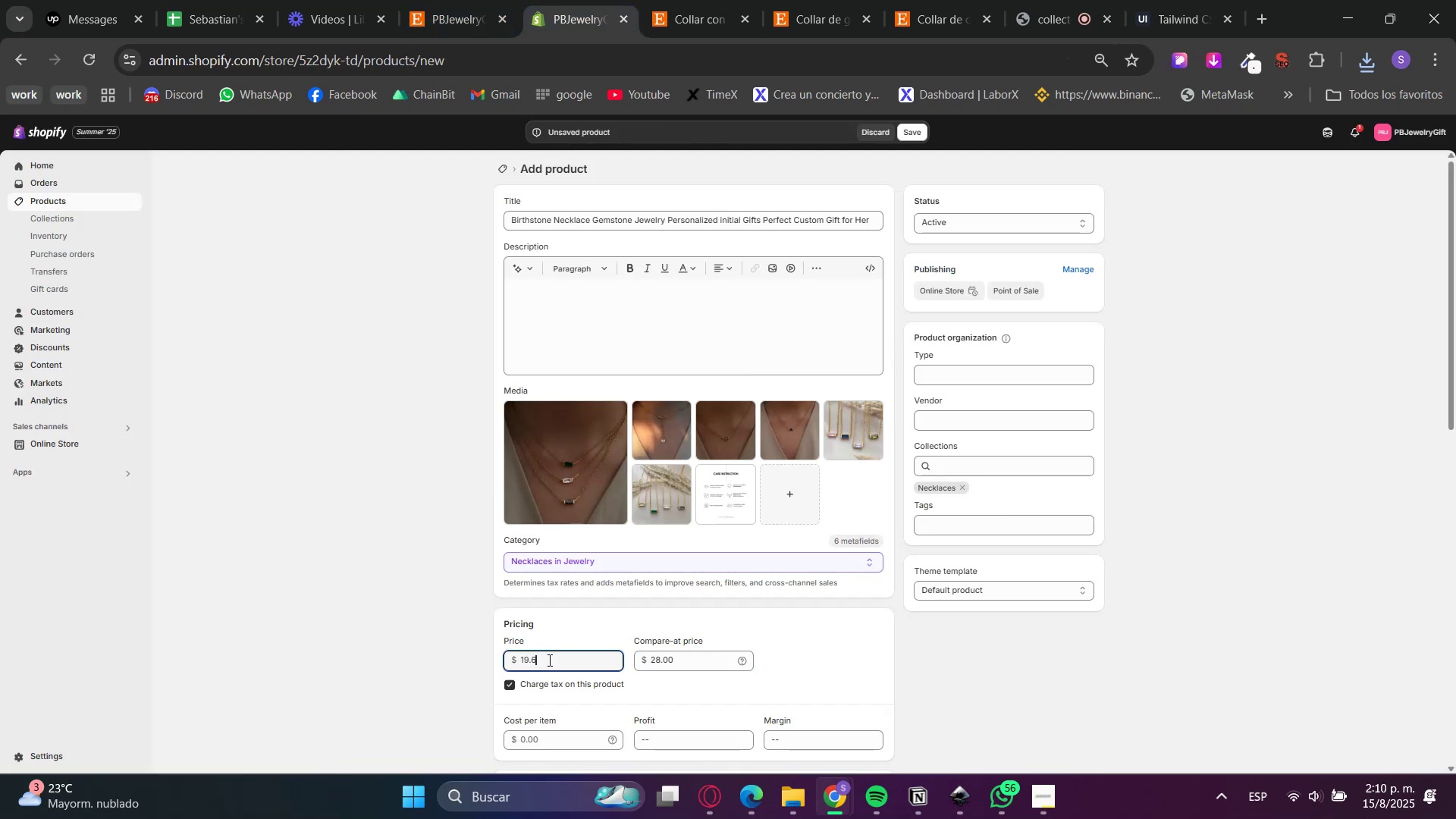 
key(Numpad0)
 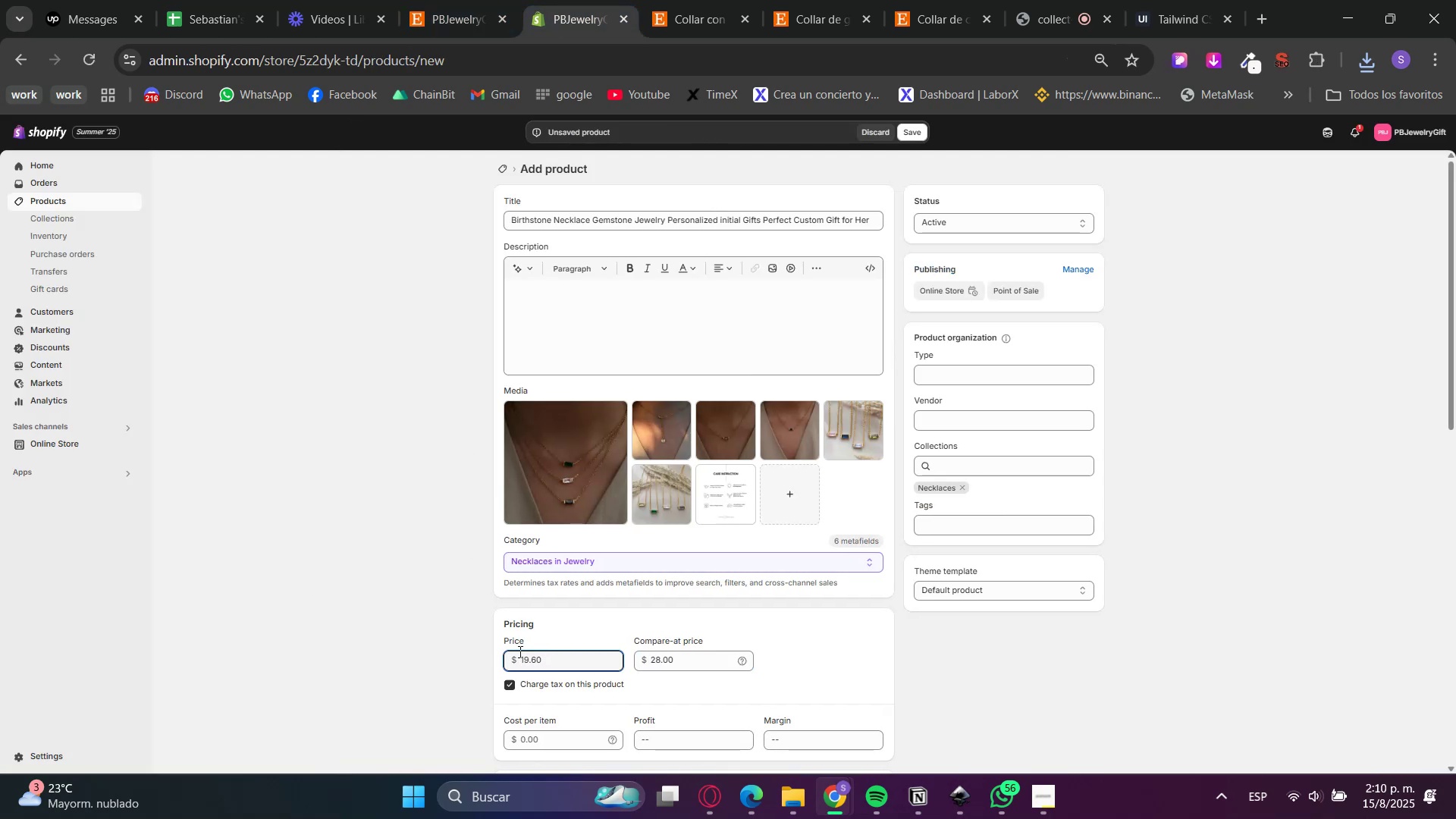 
scroll: coordinate [469, 629], scroll_direction: down, amount: 3.0
 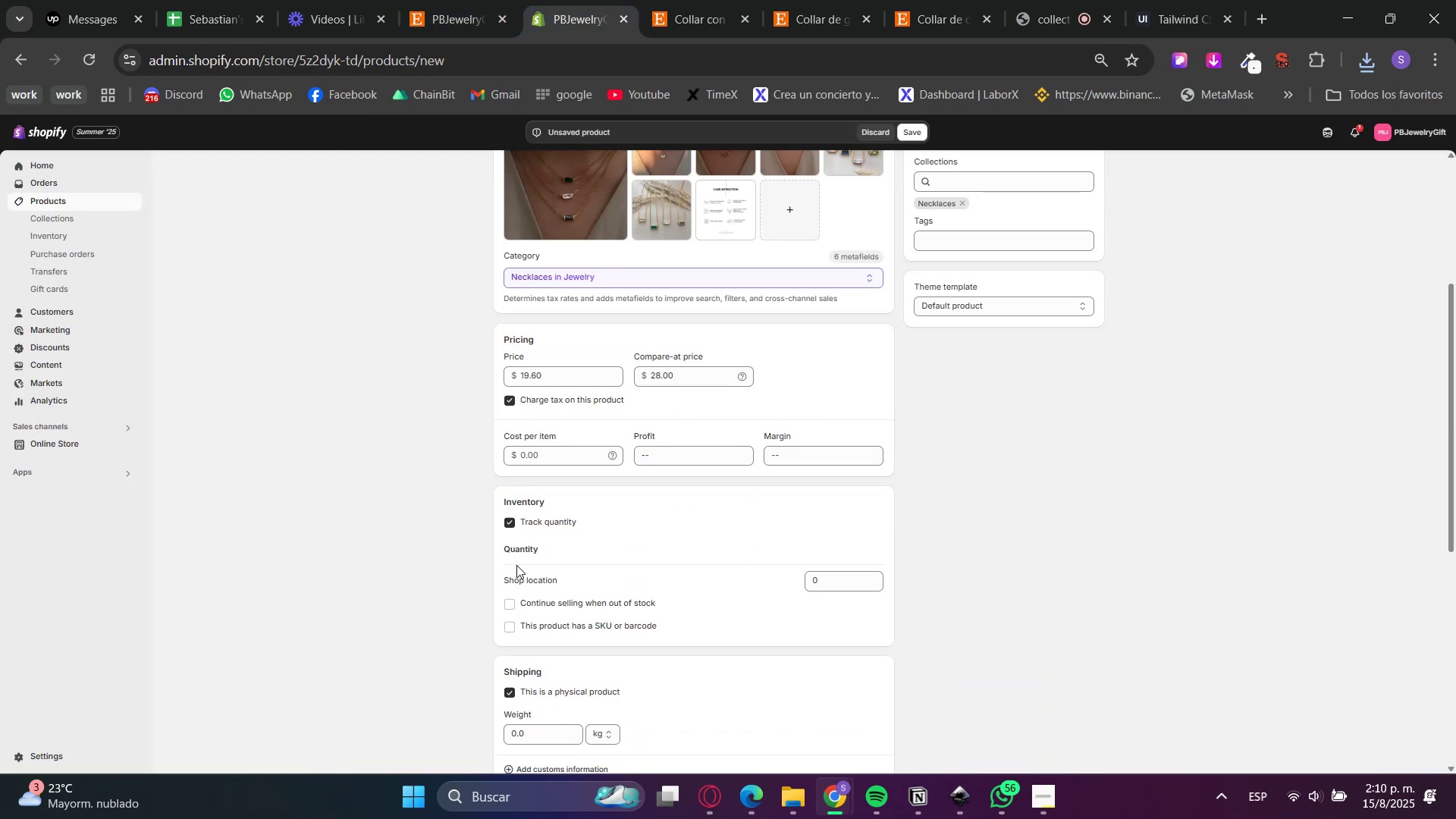 
left_click([513, 522])
 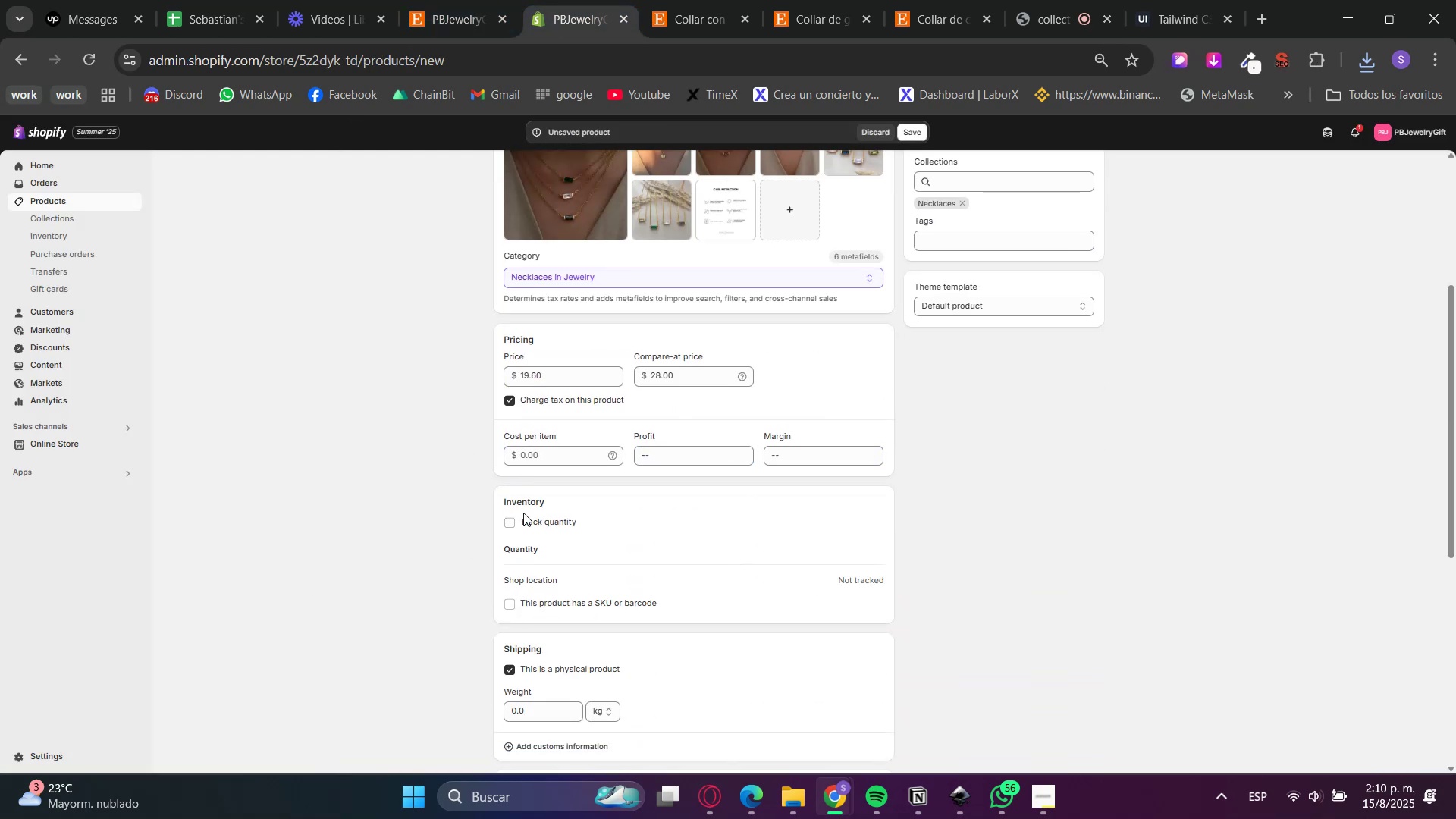 
scroll: coordinate [456, 563], scroll_direction: up, amount: 6.0
 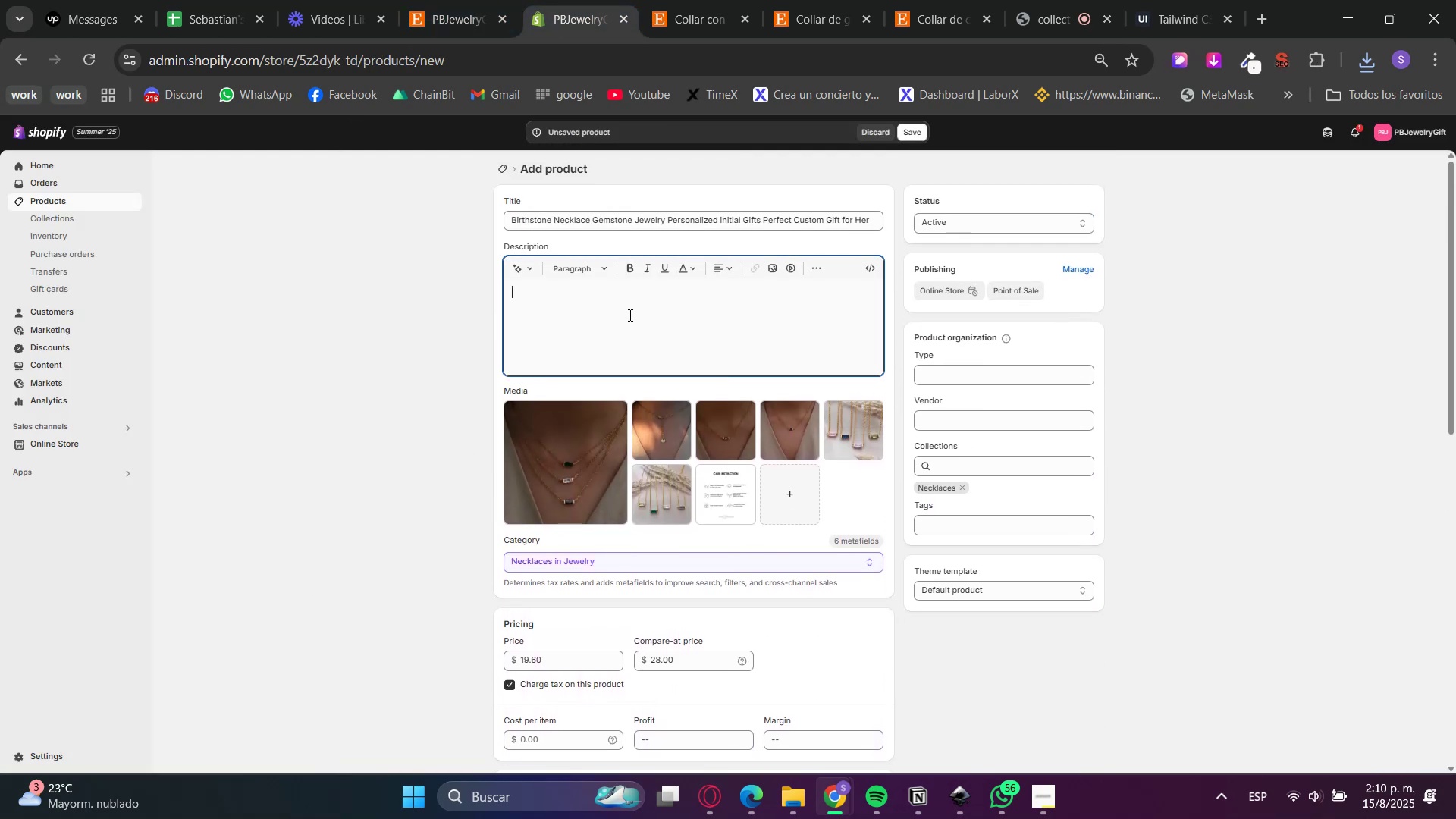 
double_click([688, 0])
 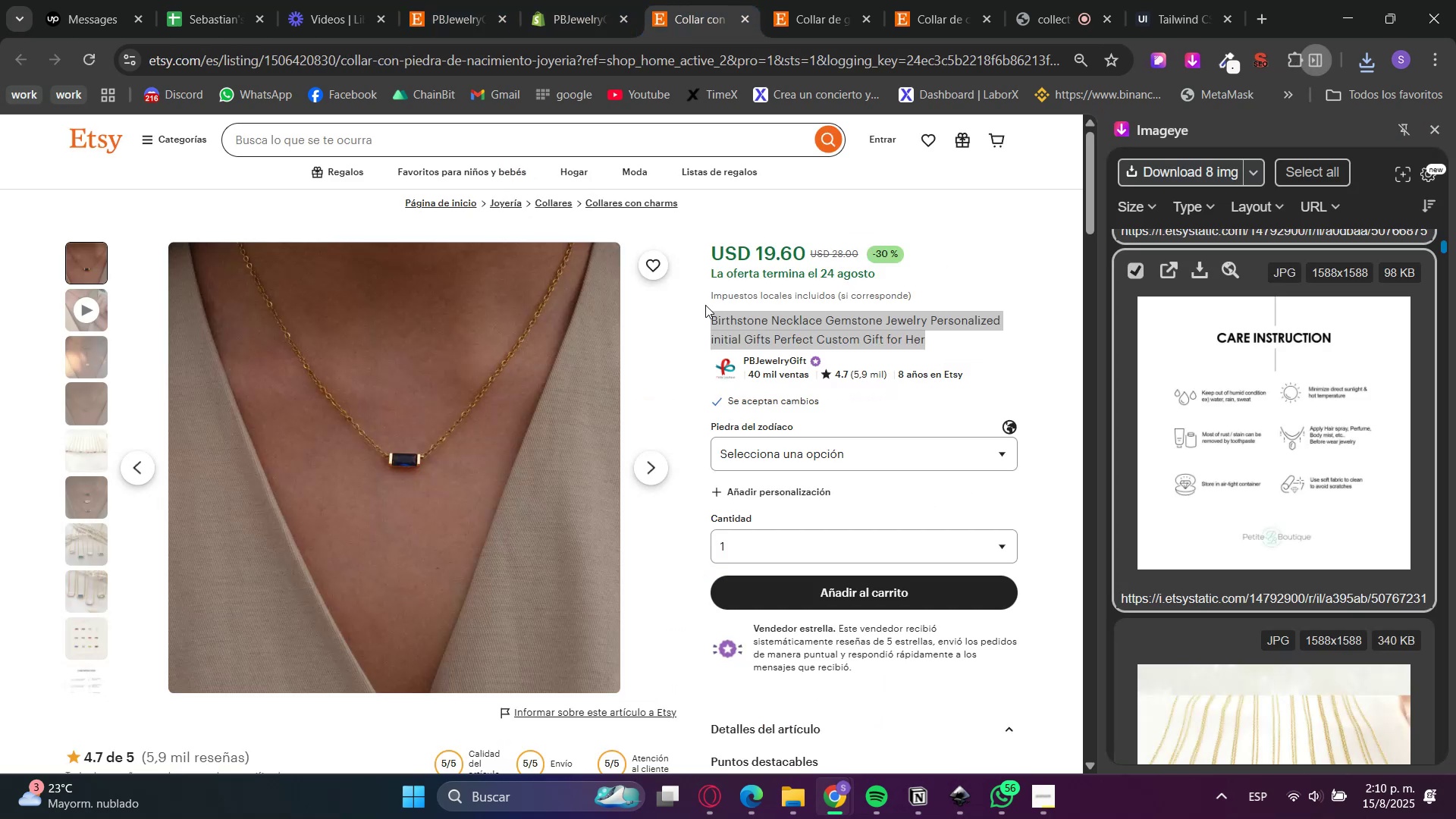 
scroll: coordinate [801, 464], scroll_direction: down, amount: 7.0
 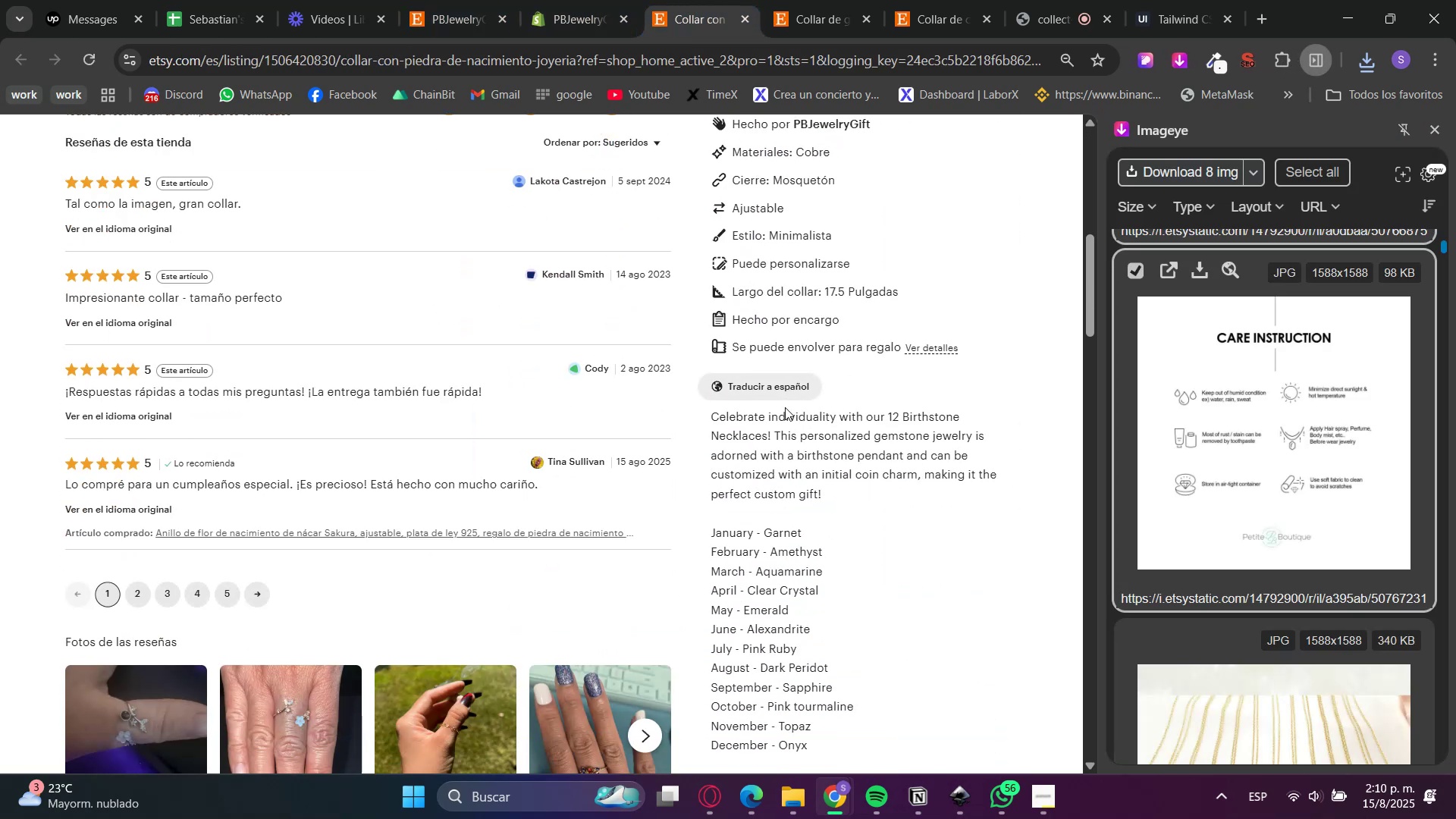 
double_click([779, 438])
 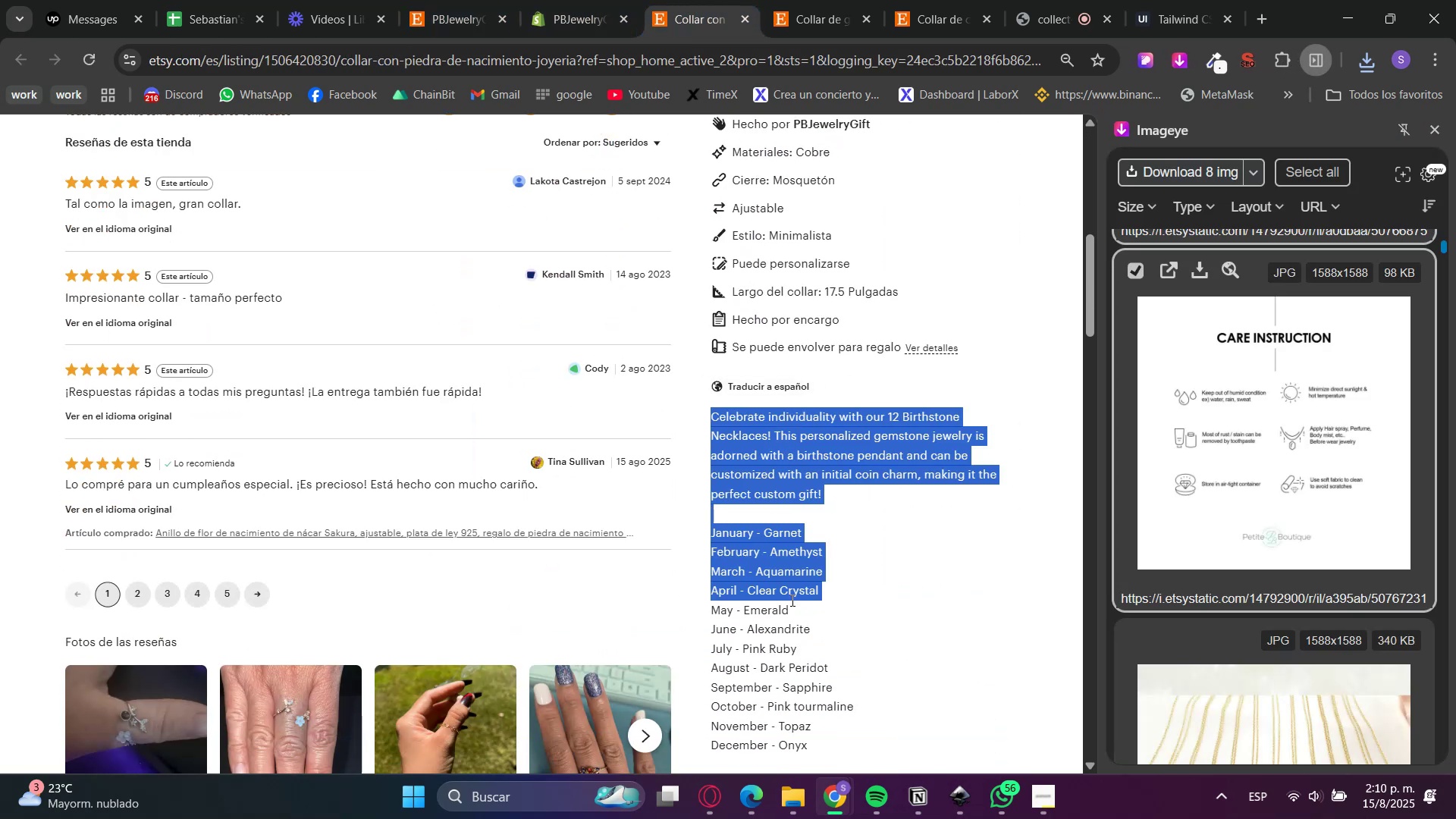 
scroll: coordinate [775, 663], scroll_direction: down, amount: 6.0
 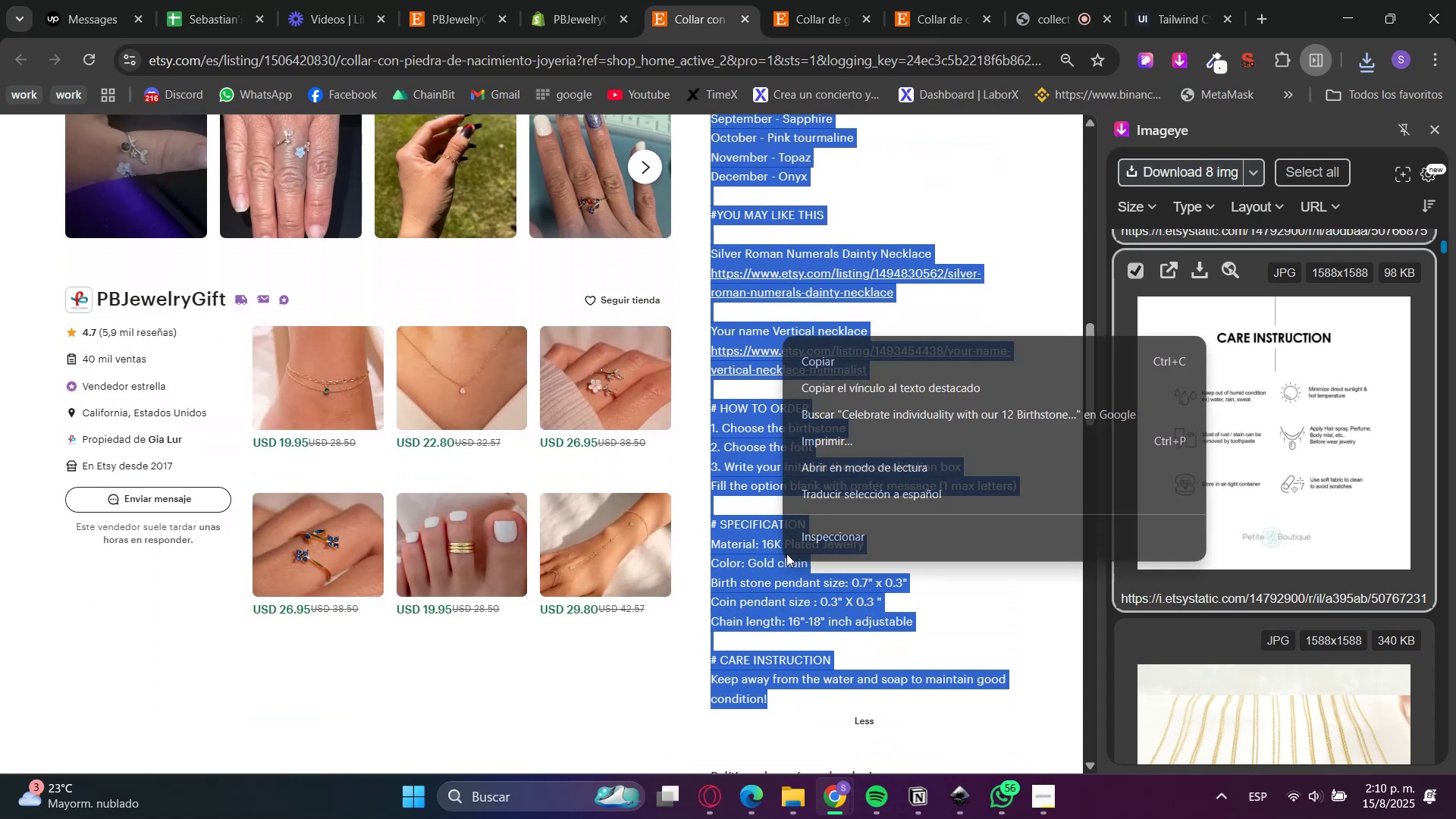 
left_click([828, 372])
 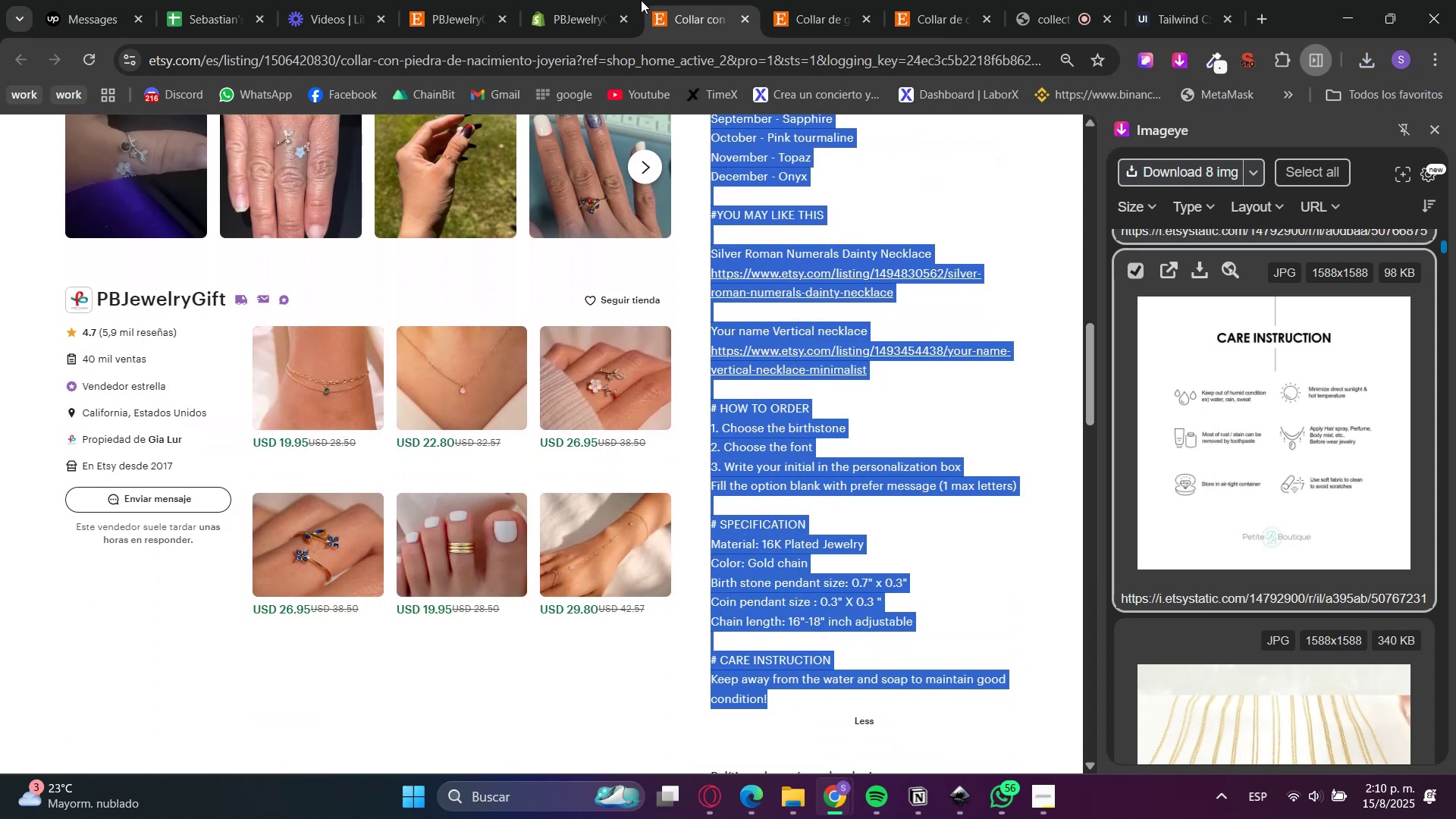 
triple_click([620, 0])
 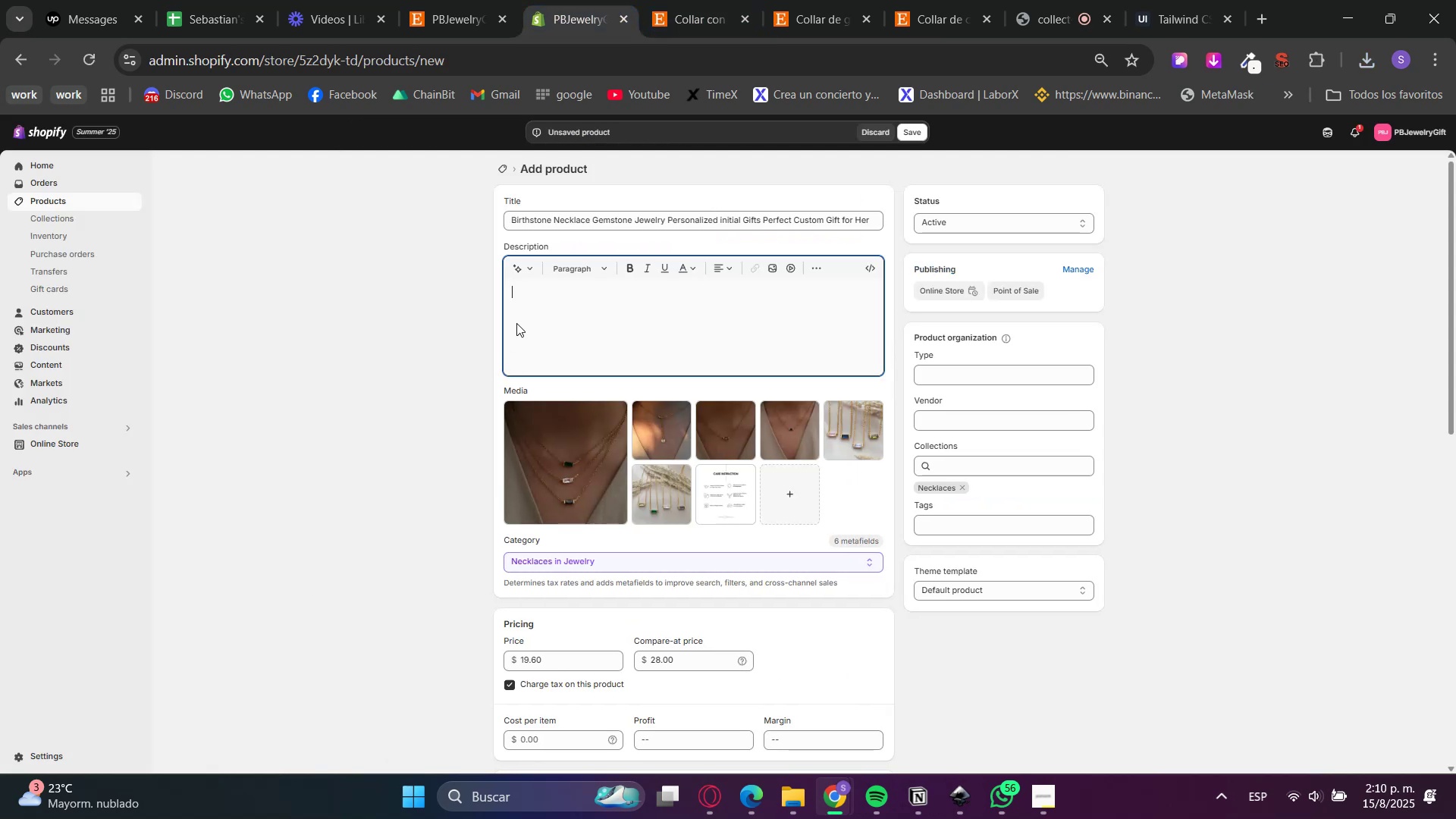 
right_click([534, 306])
 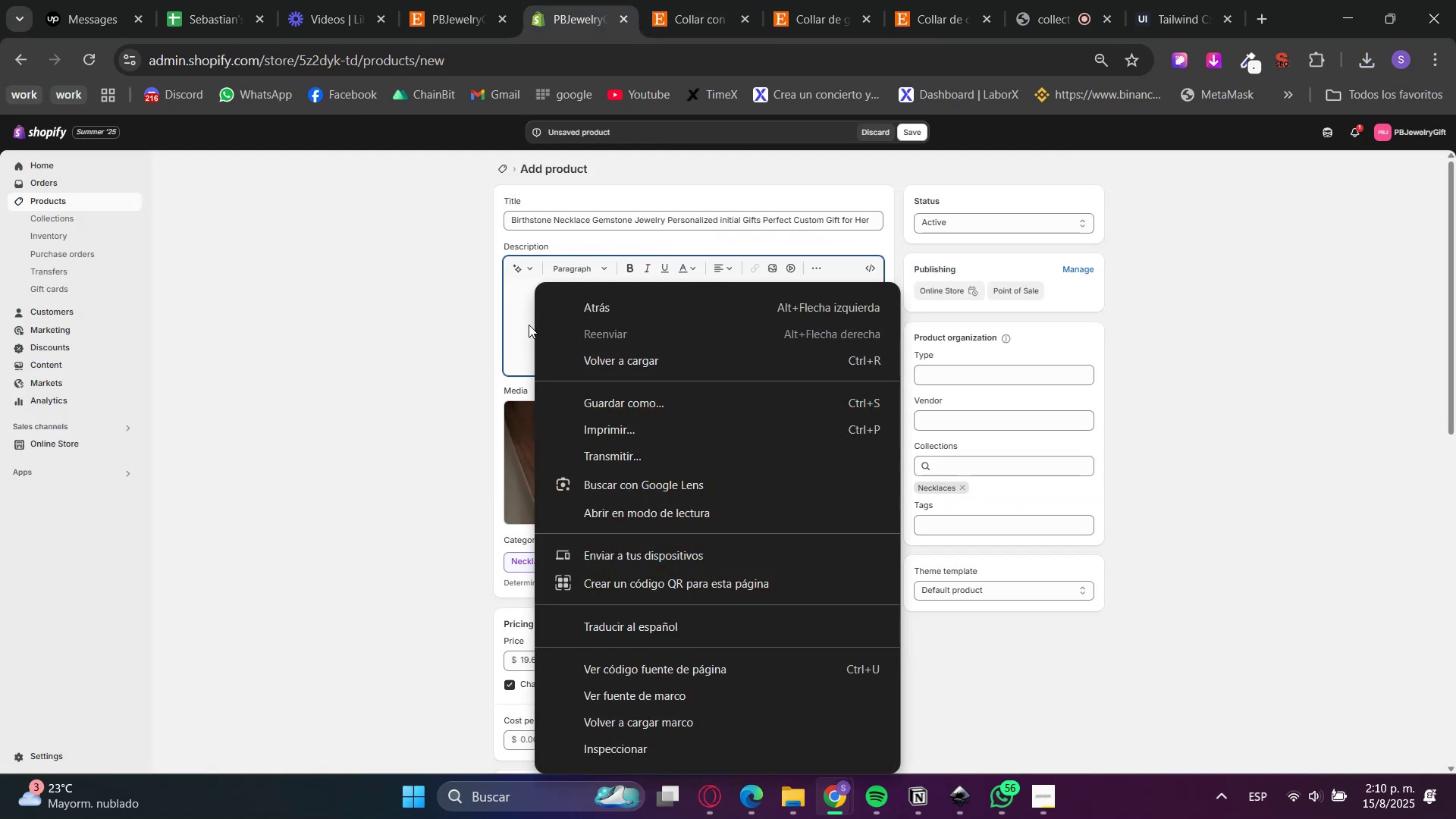 
right_click([529, 296])
 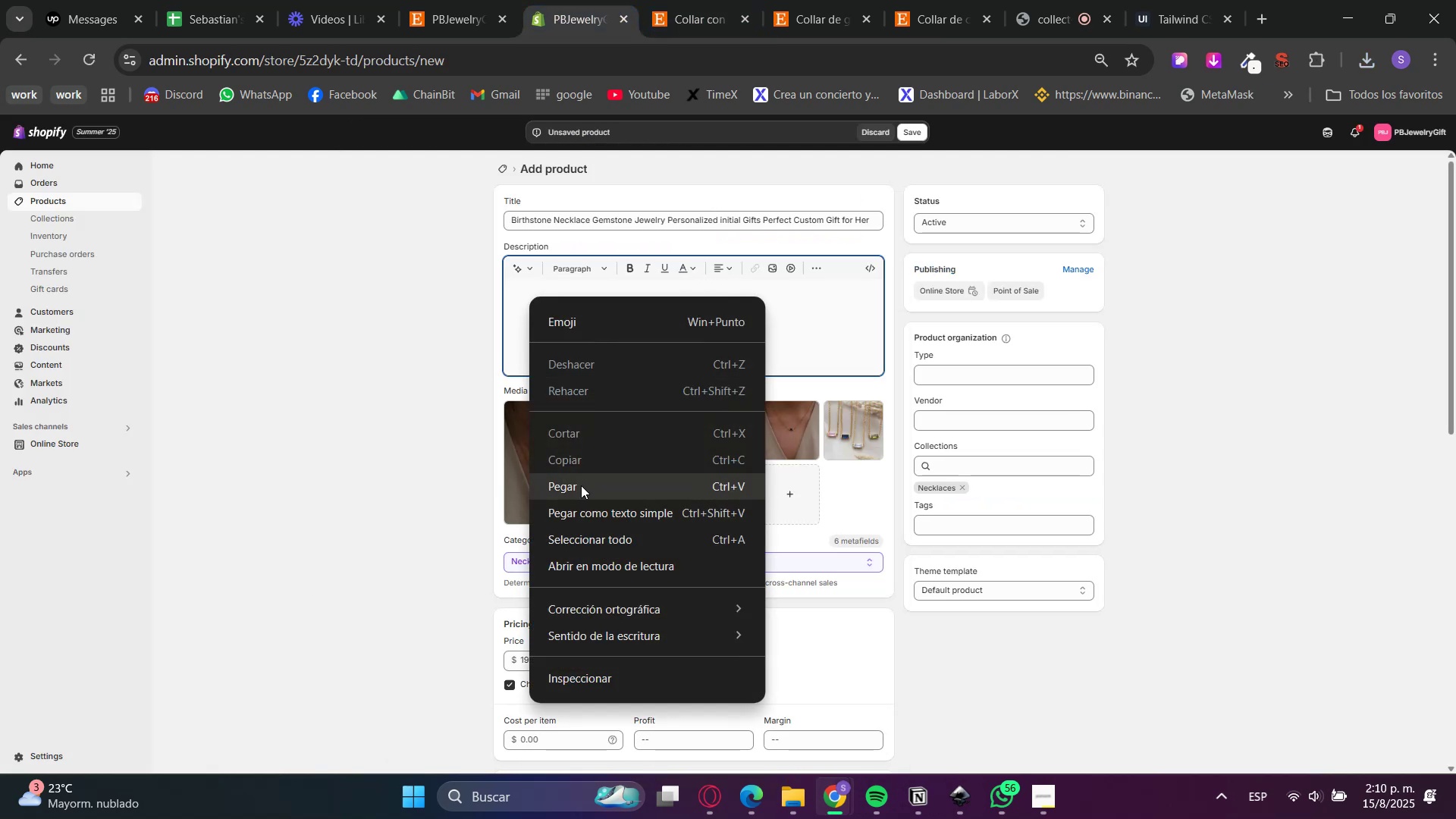 
double_click([400, 465])
 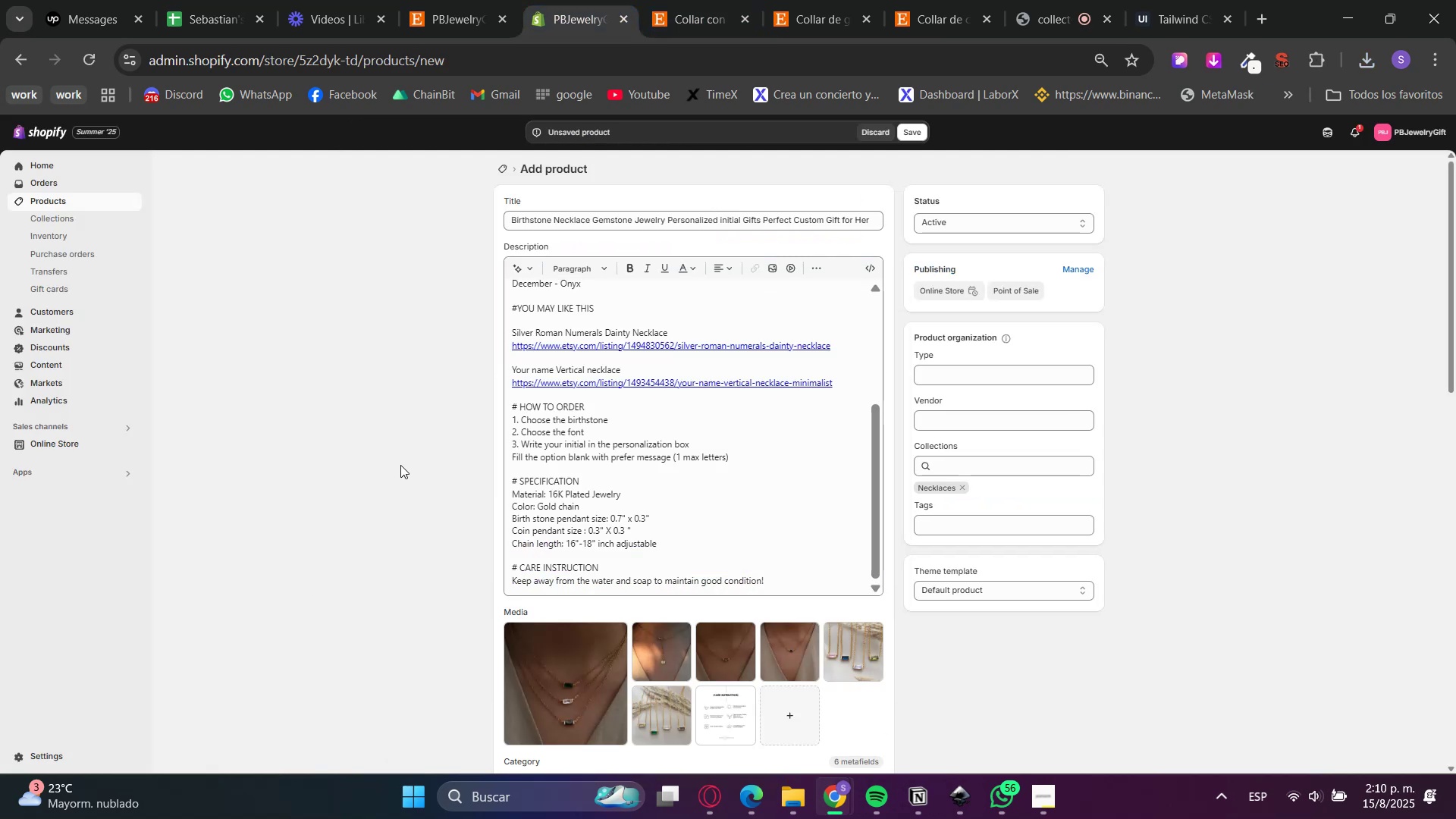 
scroll: coordinate [398, 470], scroll_direction: down, amount: 5.0
 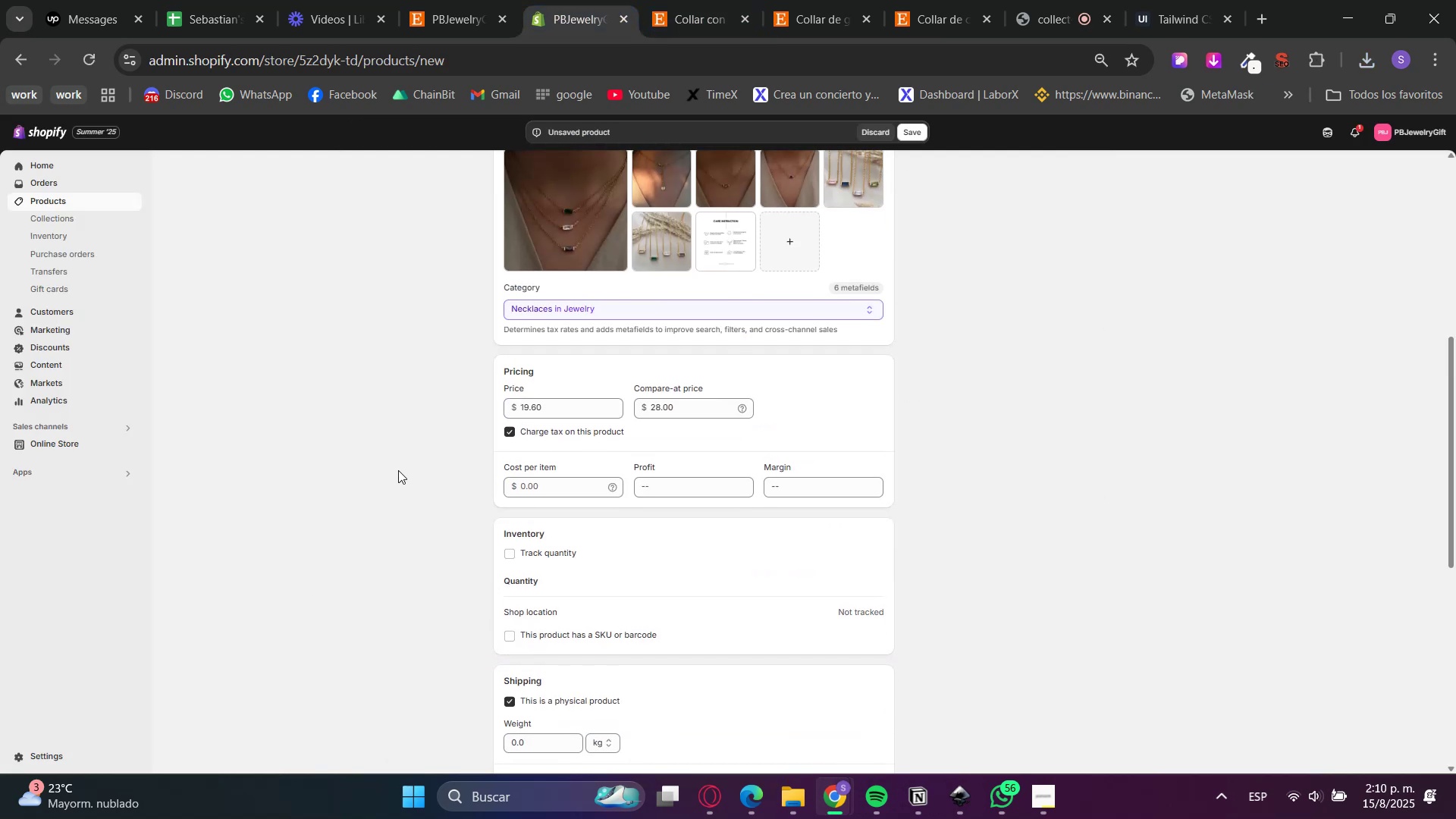 
scroll: coordinate [398, 470], scroll_direction: up, amount: 6.0
 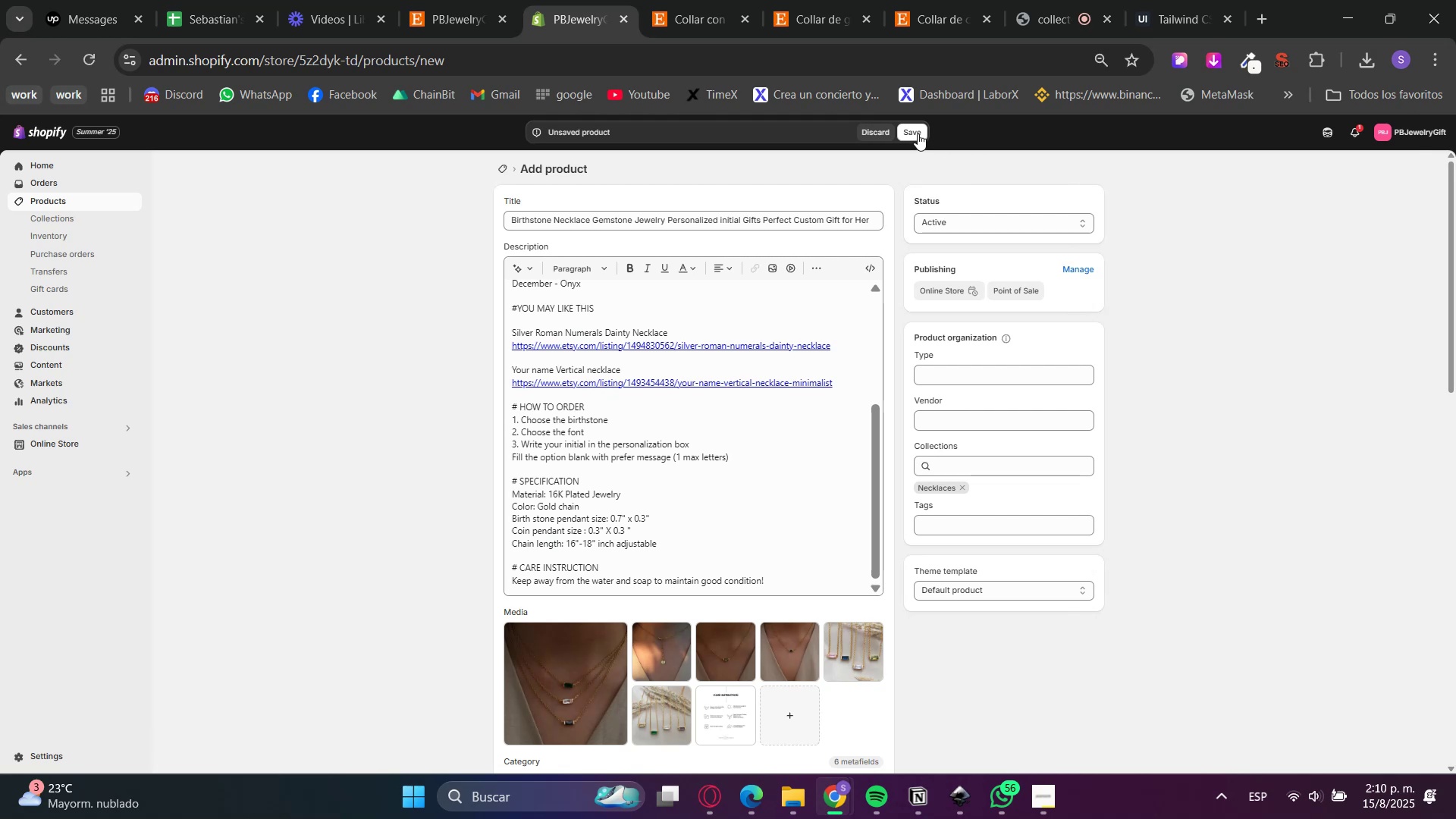 
left_click([912, 130])
 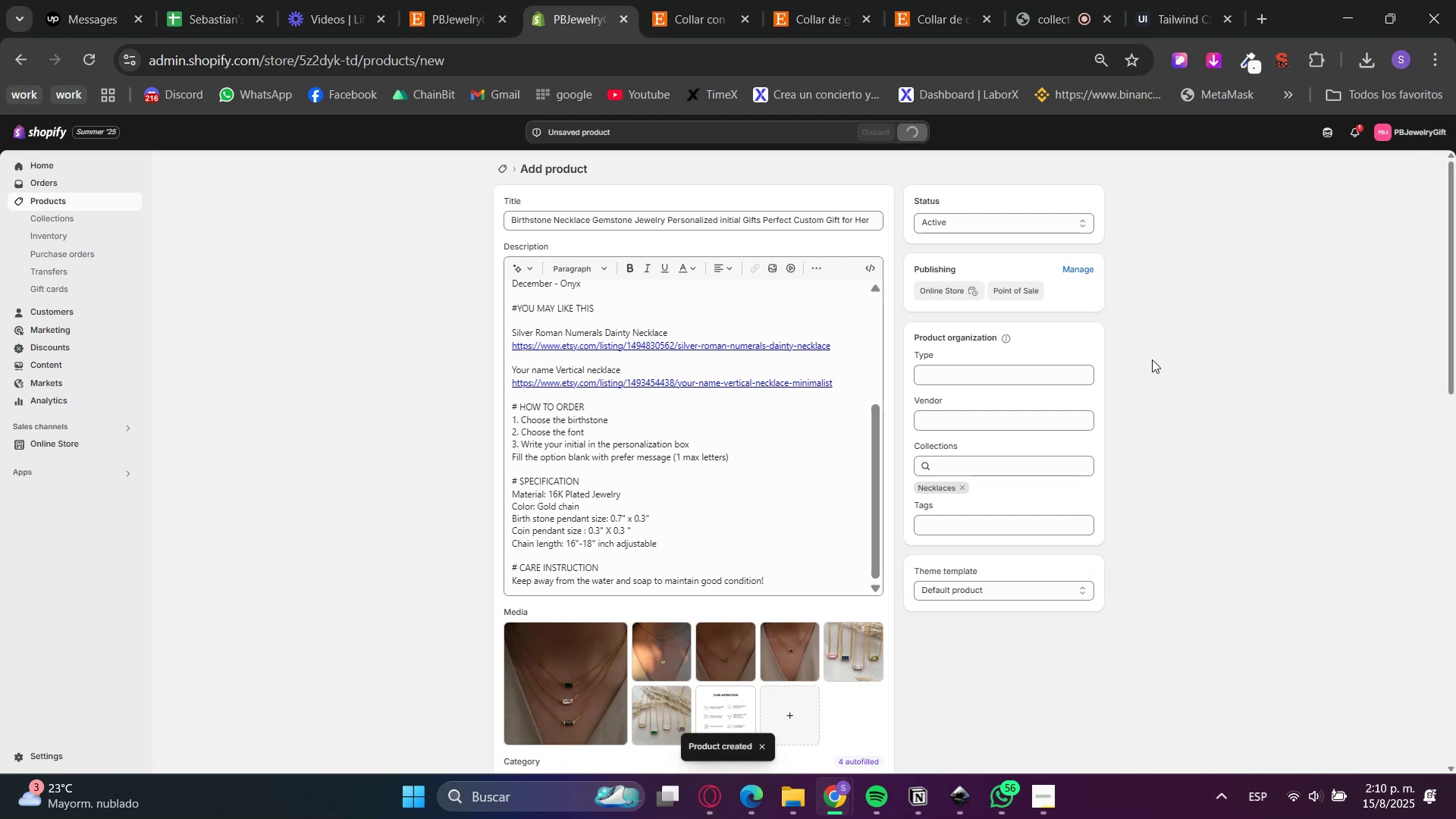 
left_click([701, 0])
 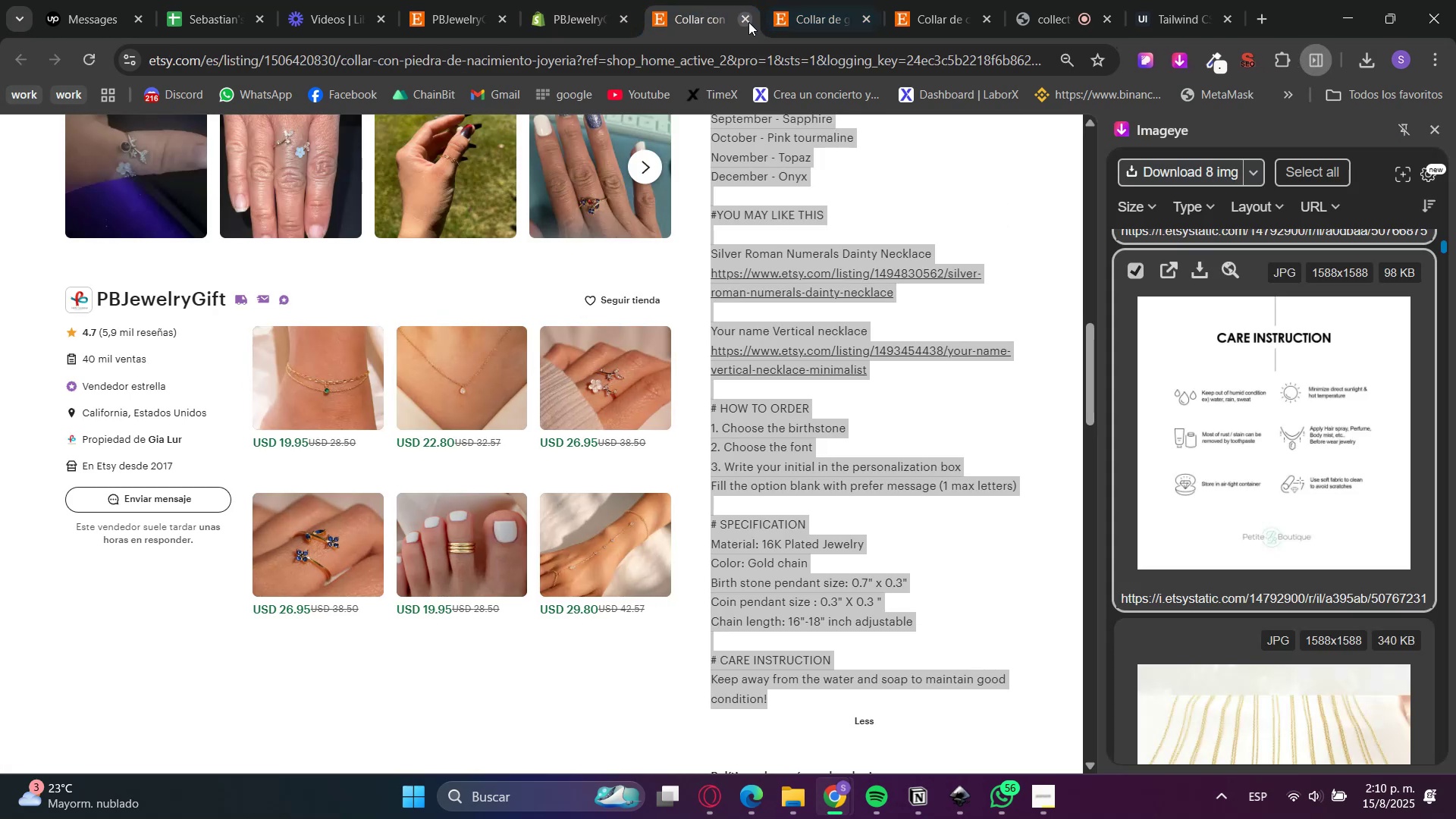 
left_click([748, 22])
 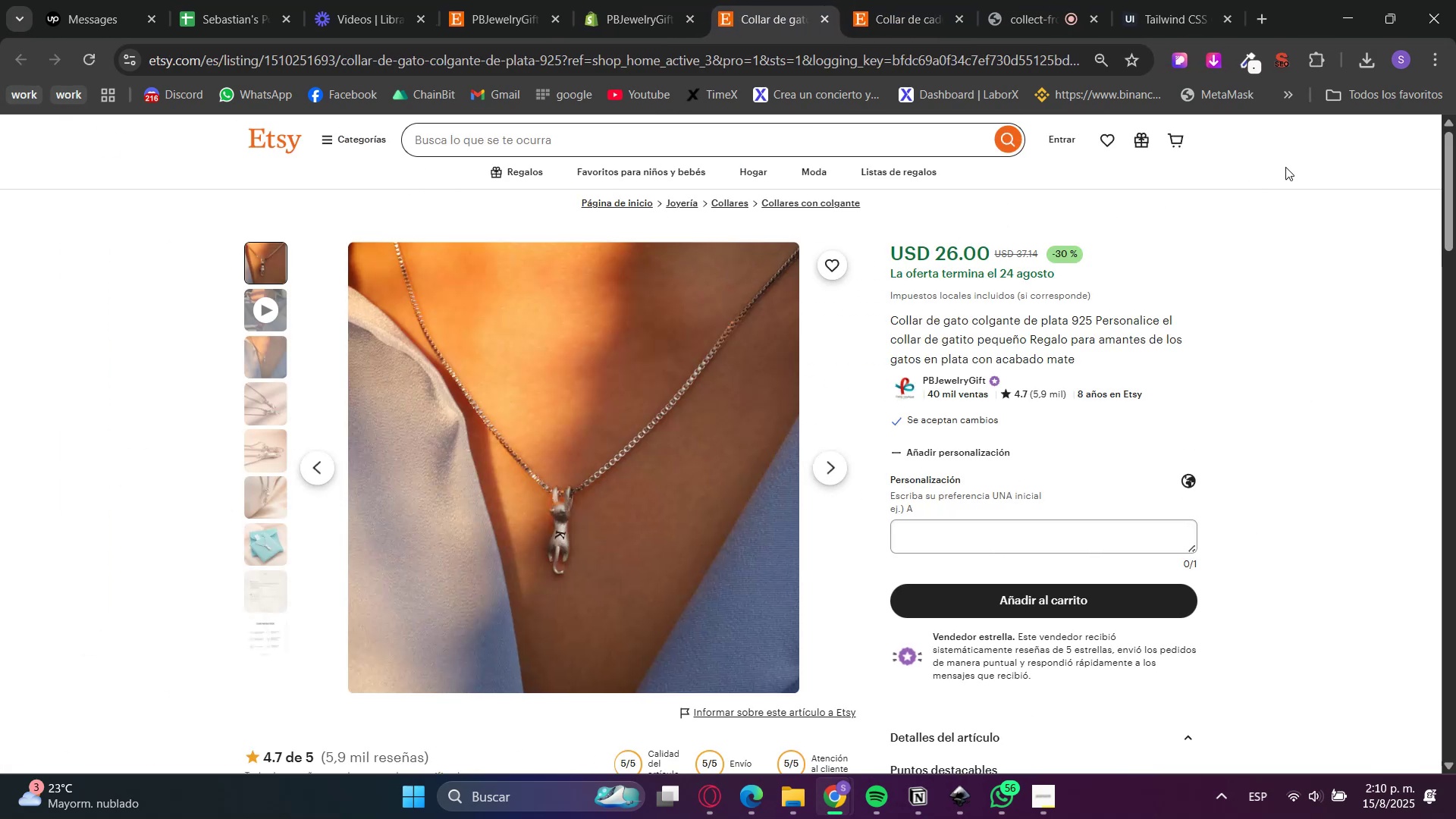 
left_click([1210, 53])
 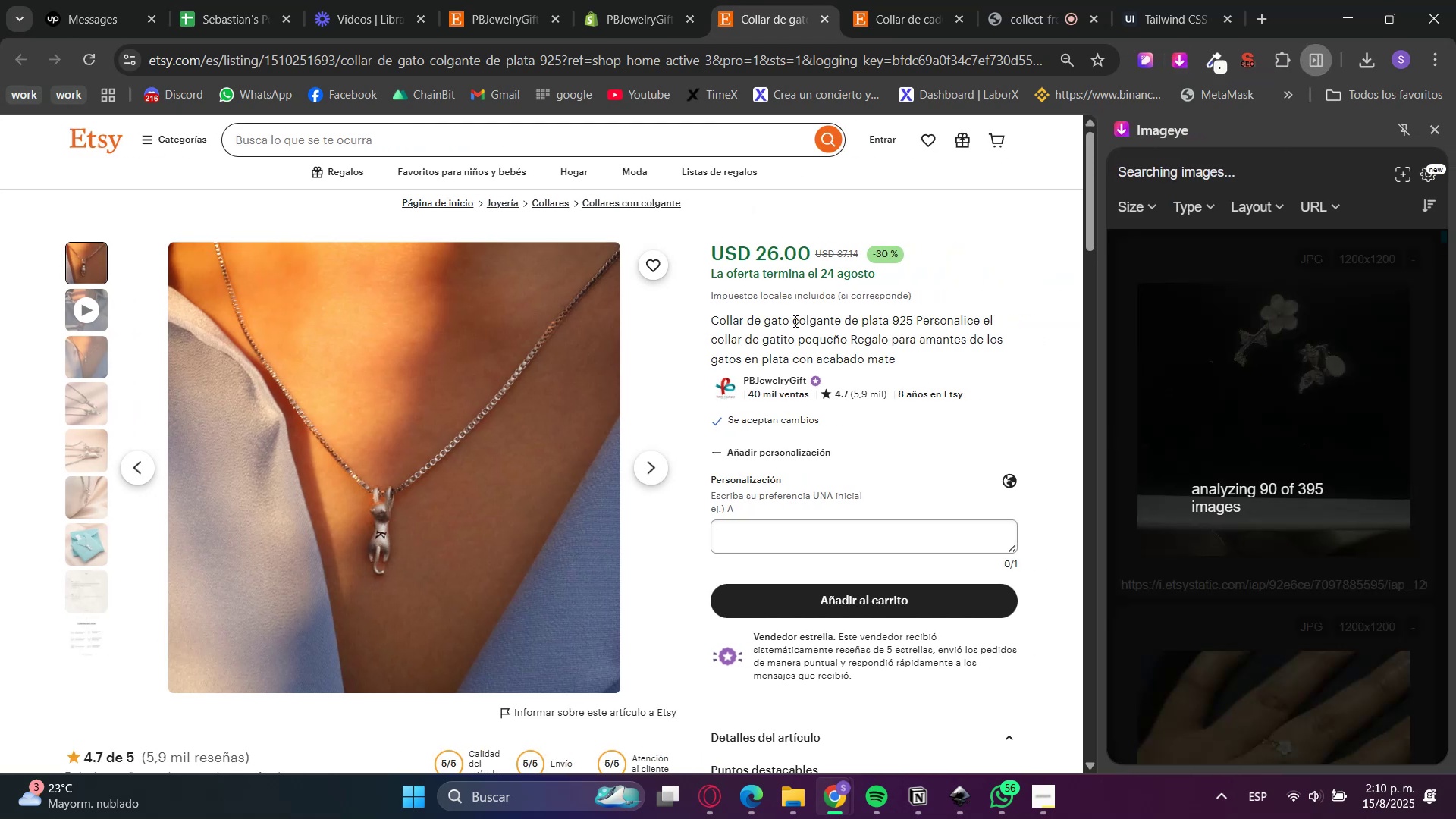 
scroll: coordinate [765, 444], scroll_direction: down, amount: 4.0
 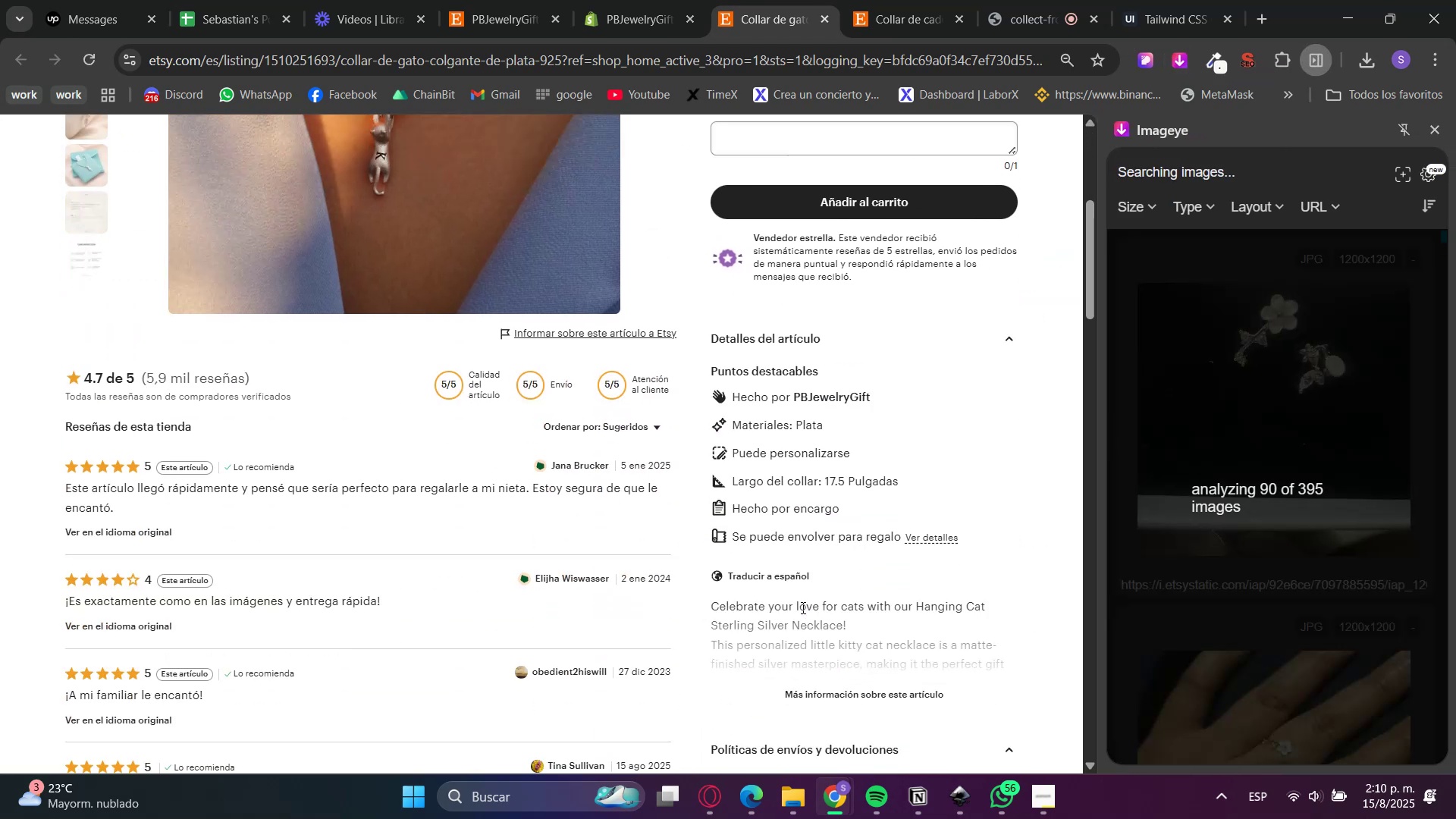 
left_click([840, 704])
 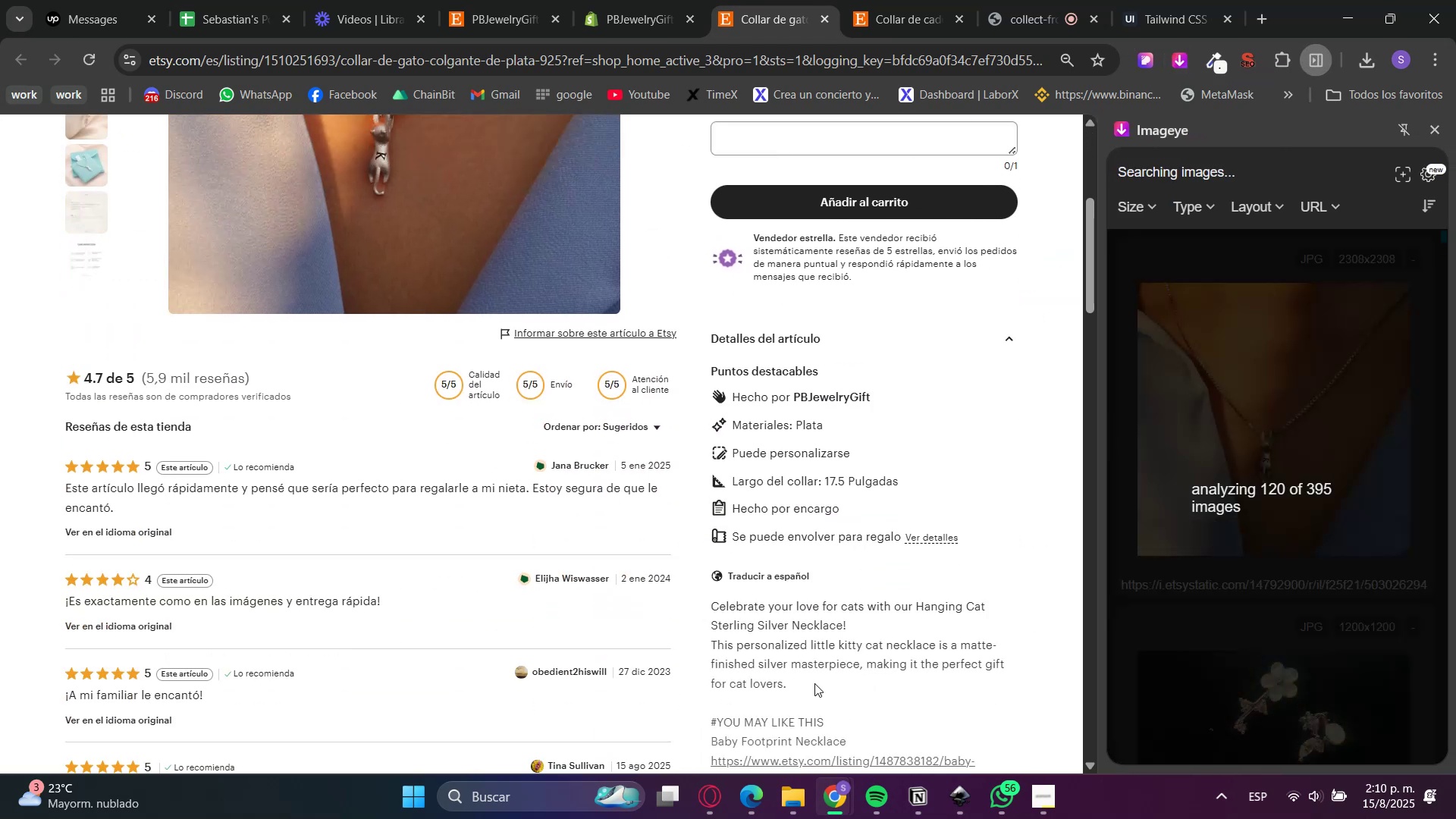 
scroll: coordinate [809, 654], scroll_direction: up, amount: 8.0
 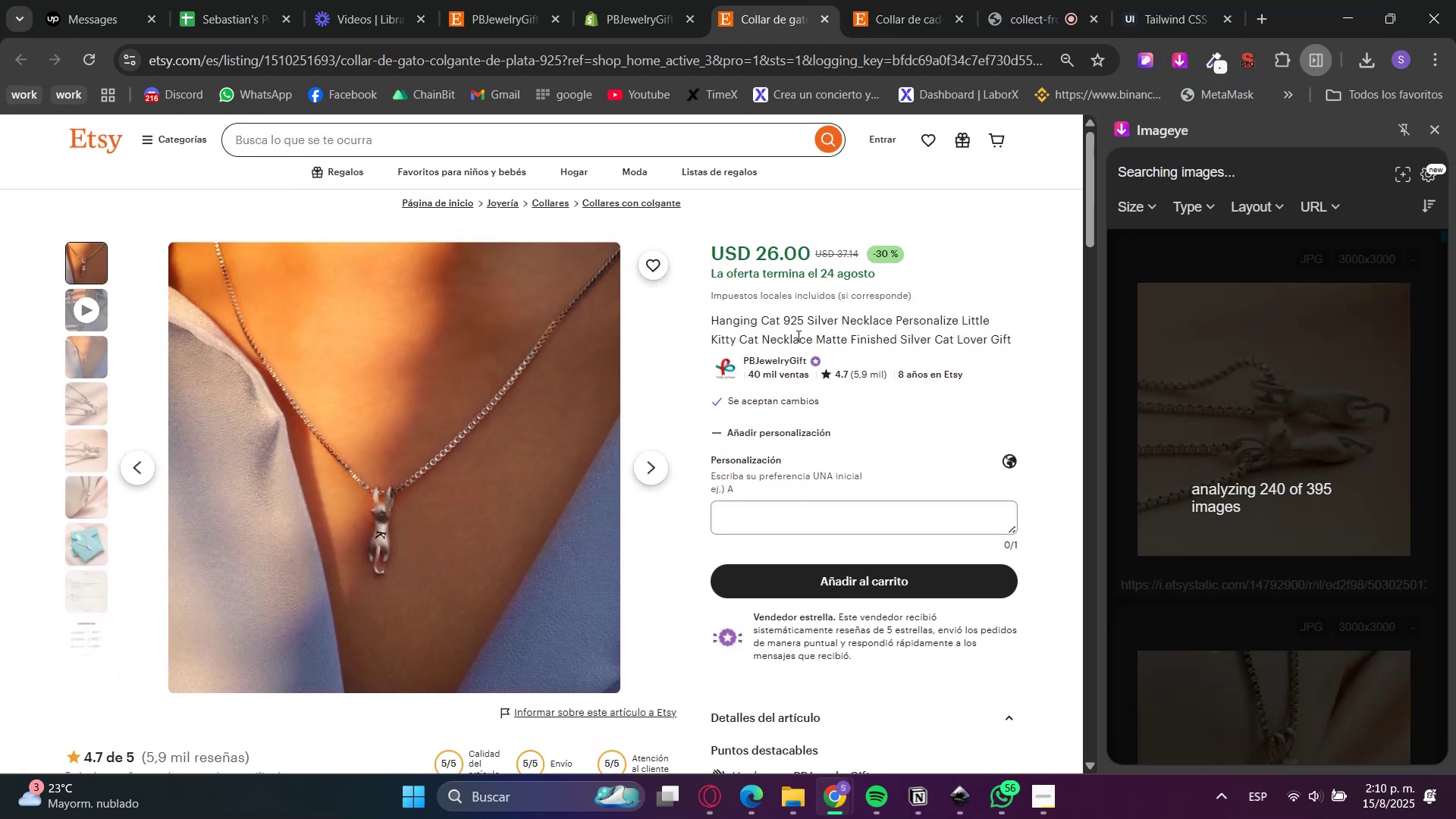 
double_click([792, 335])
 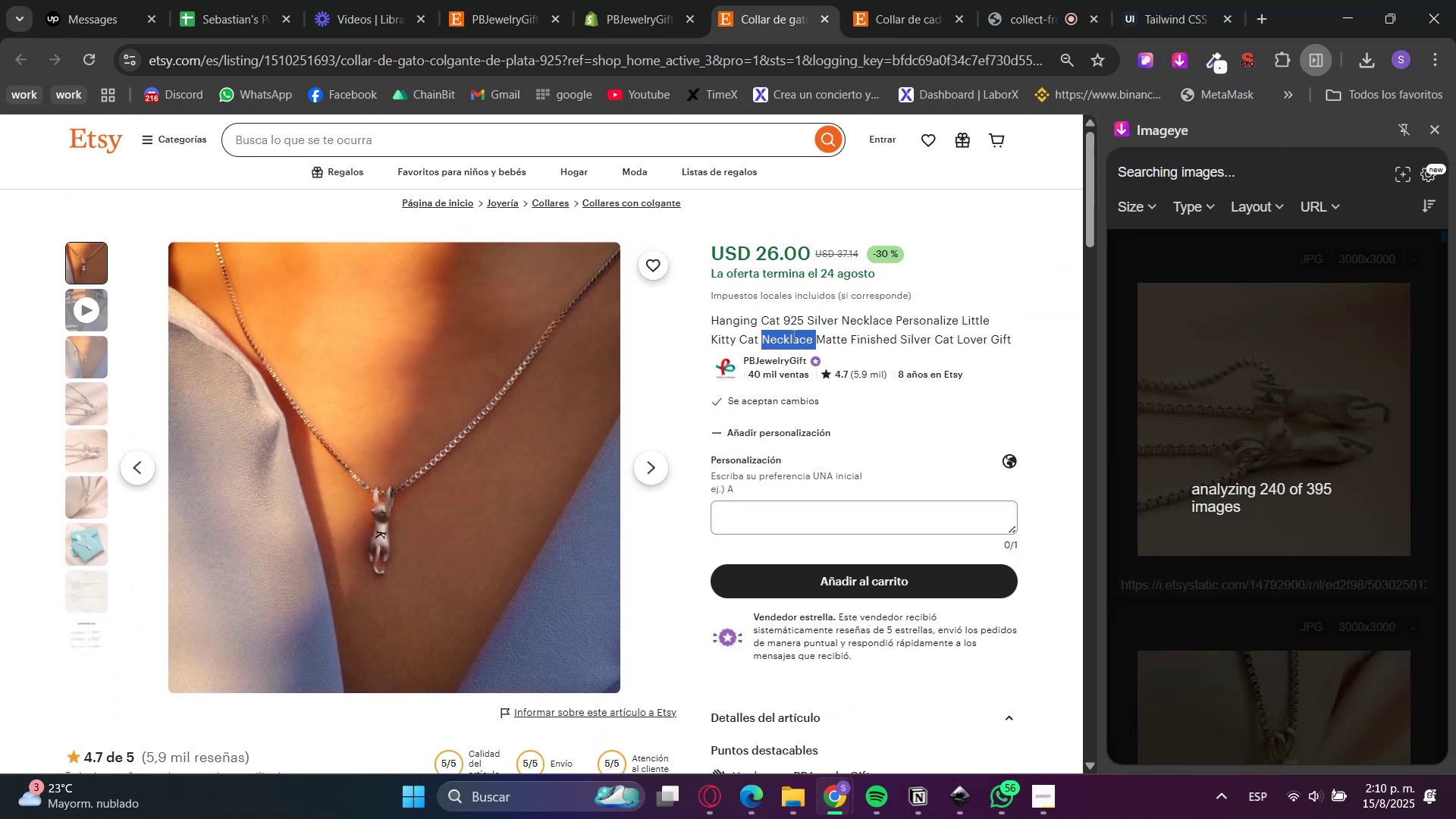 
triple_click([792, 335])
 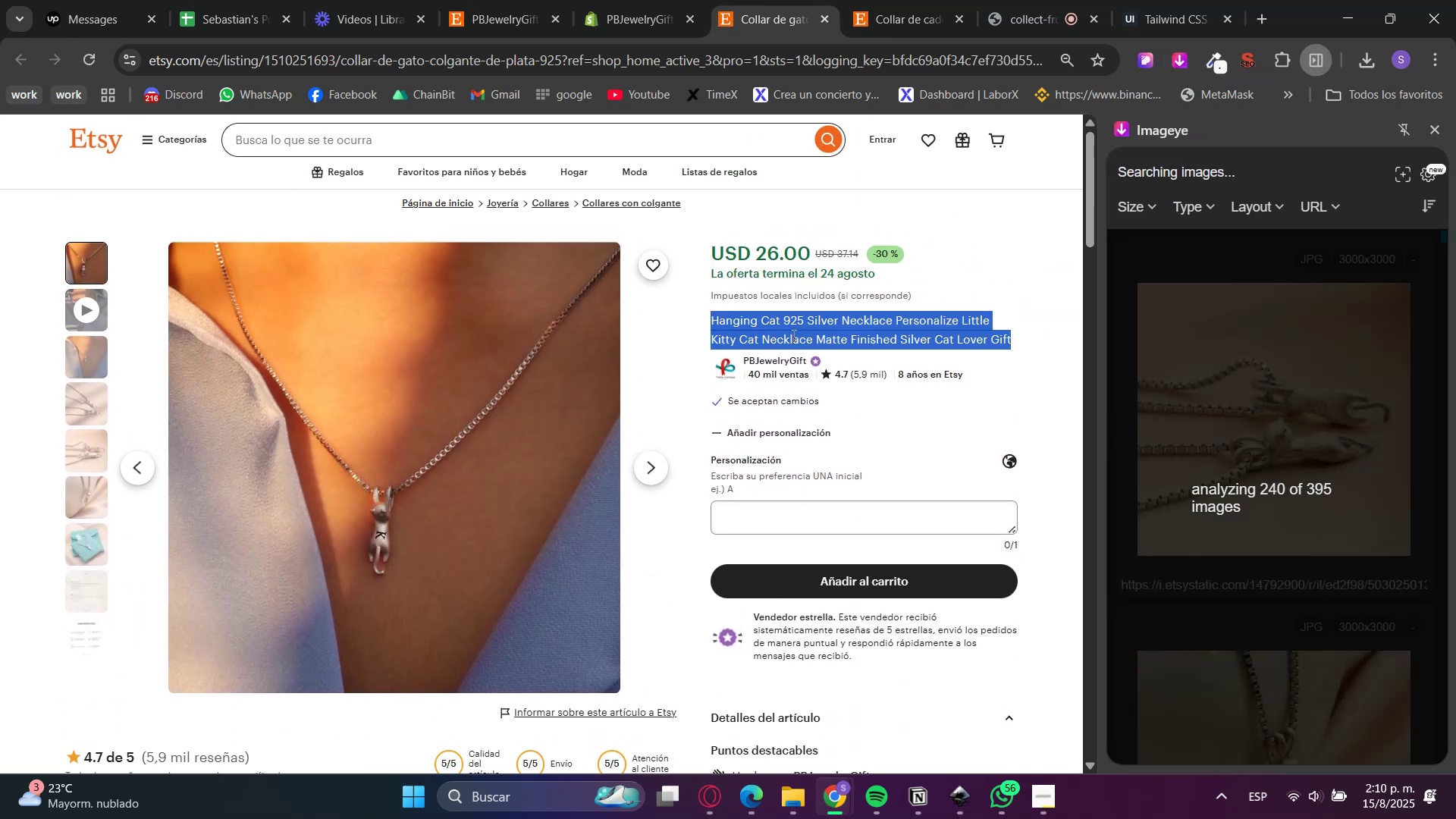 
key(Control+C)
 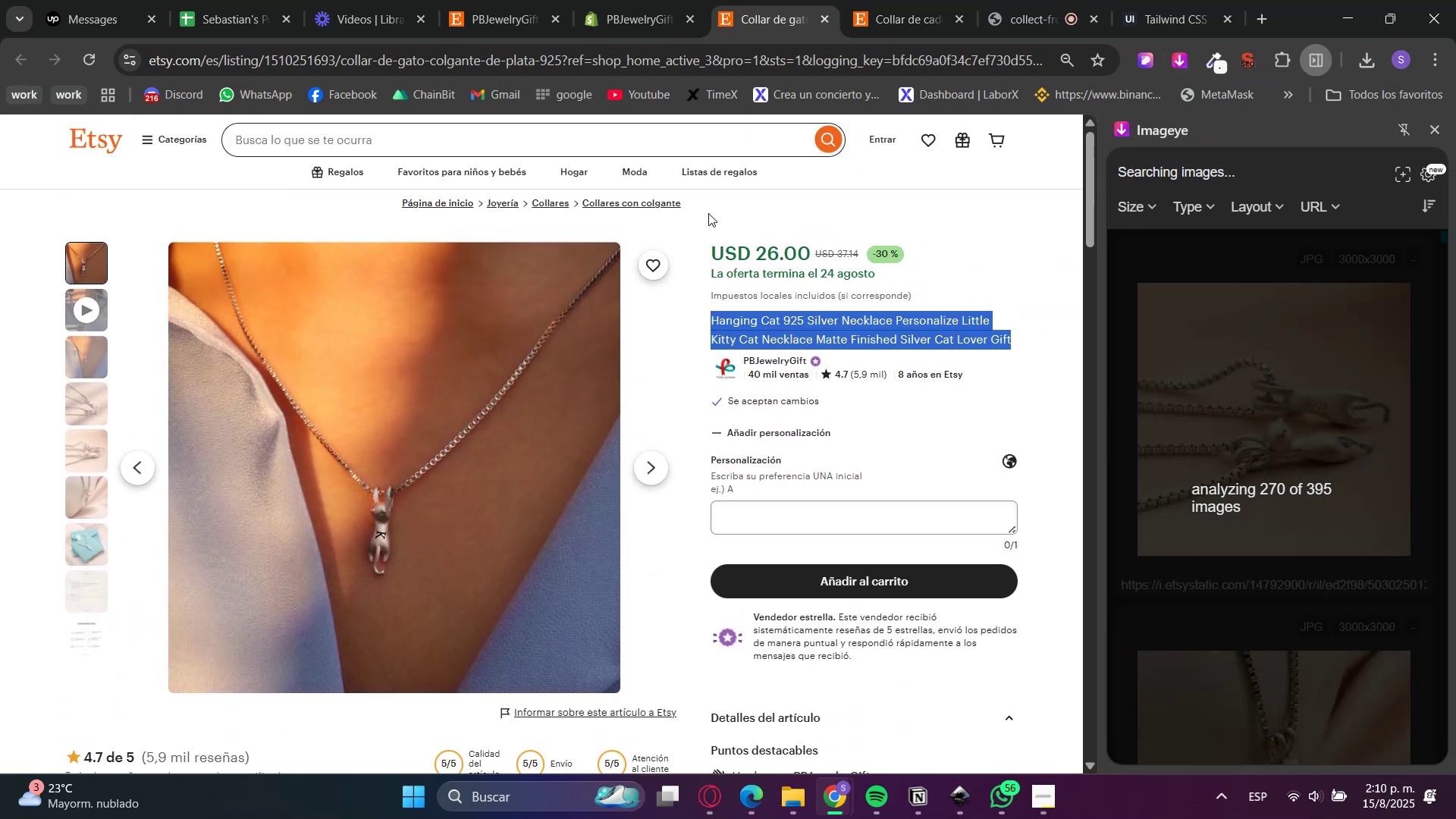 
key(Control+C)
 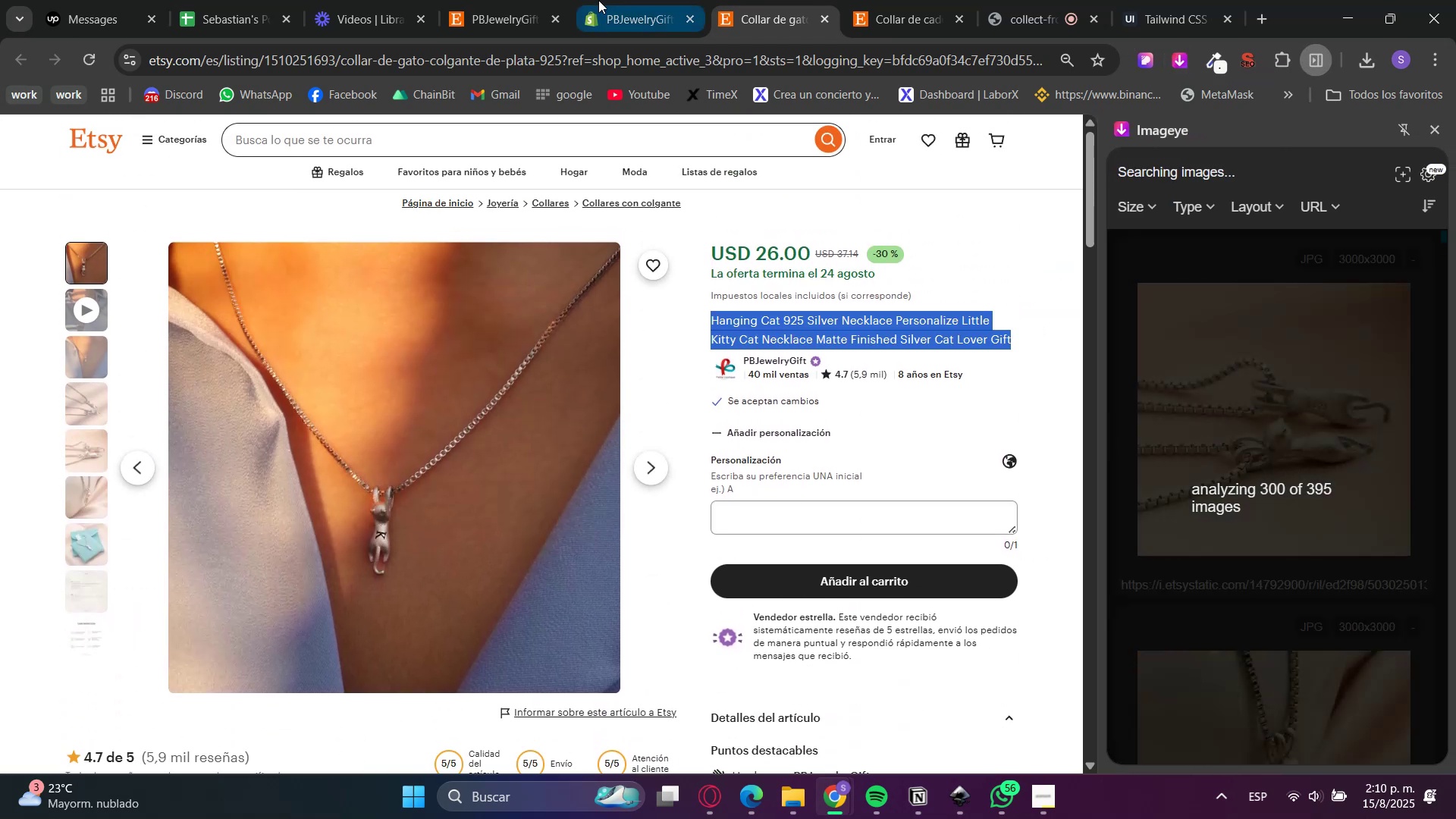 
left_click([626, 0])
 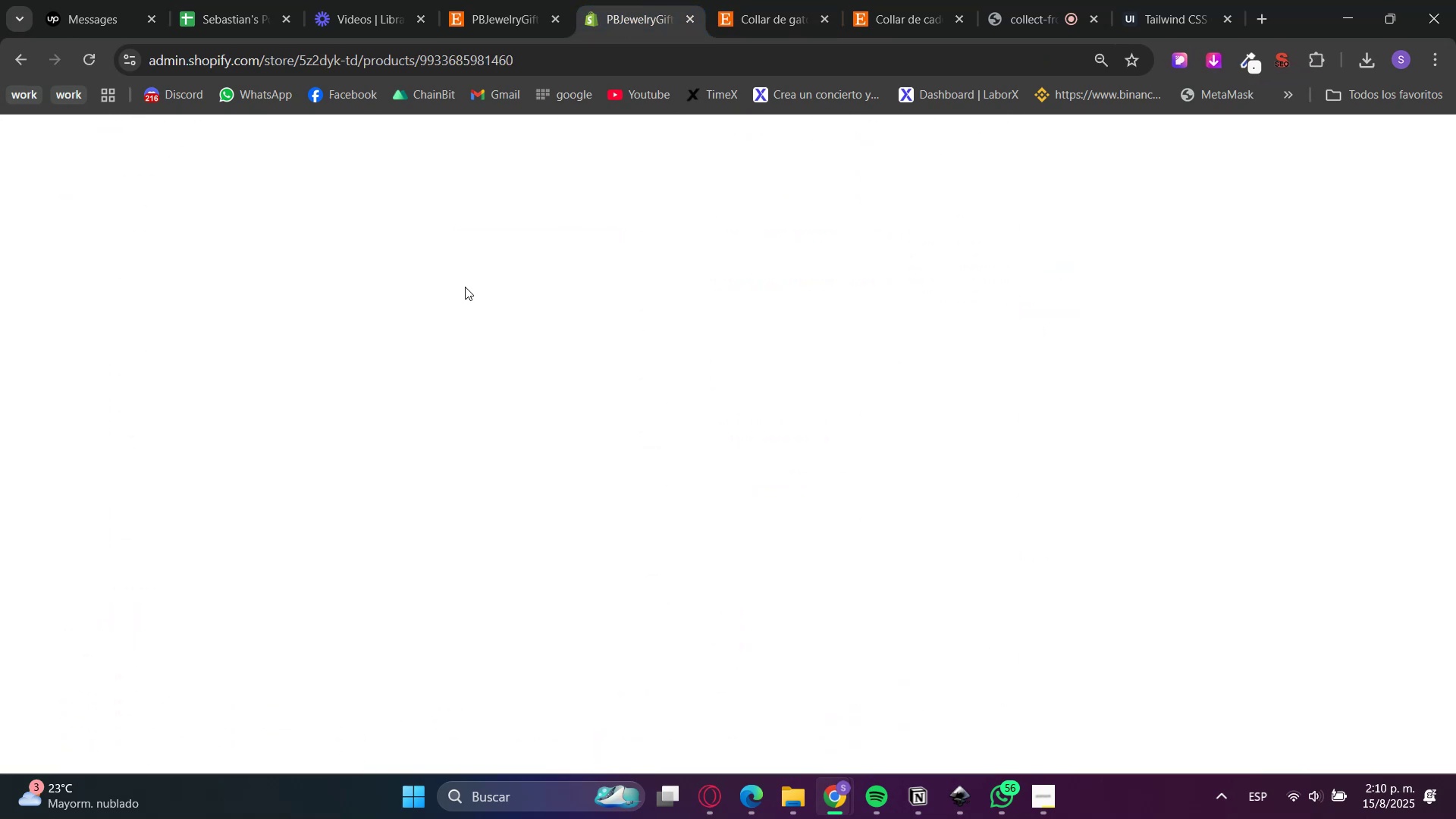 
key(Control+ControlLeft)
 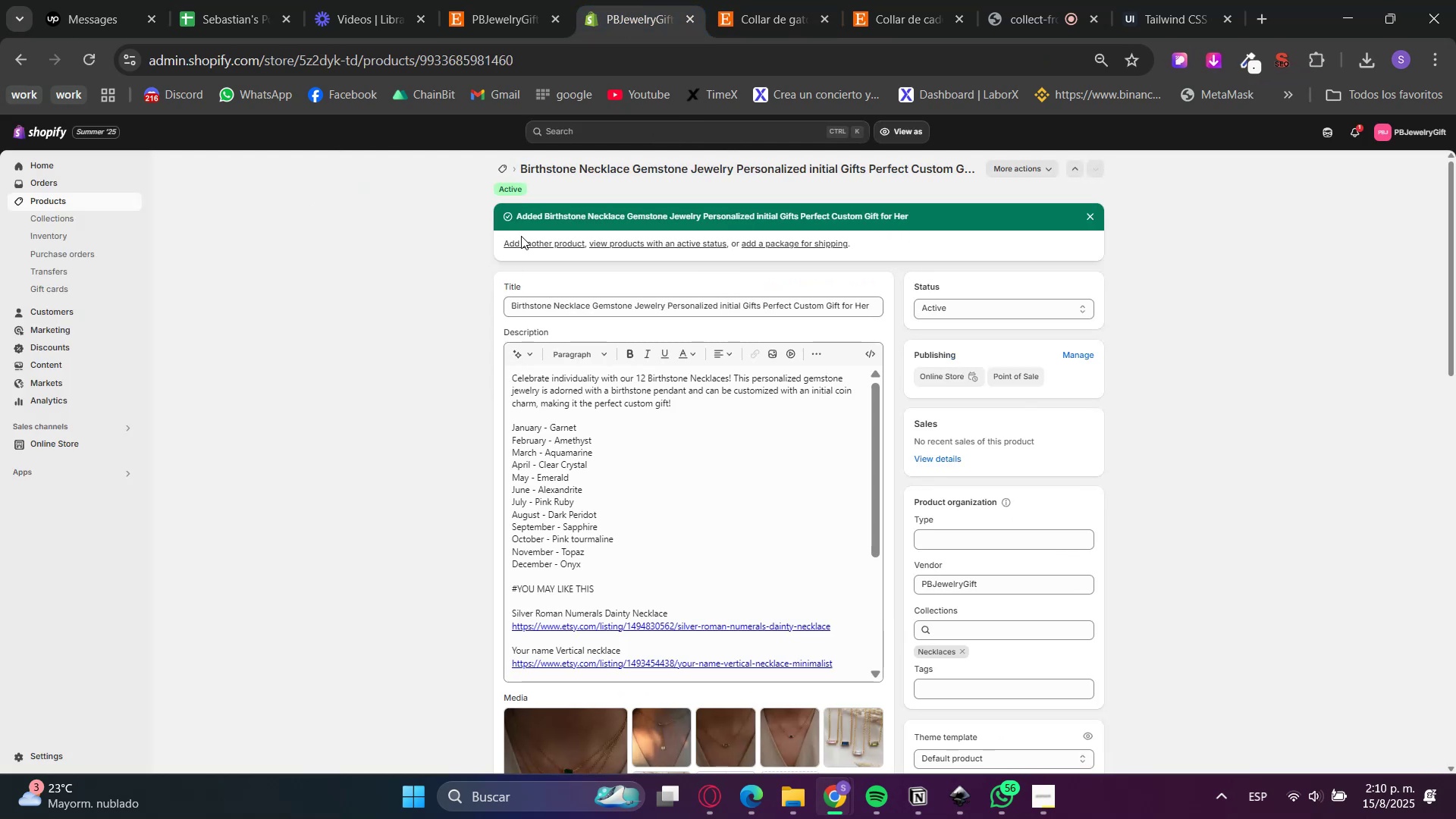 
double_click([523, 248])
 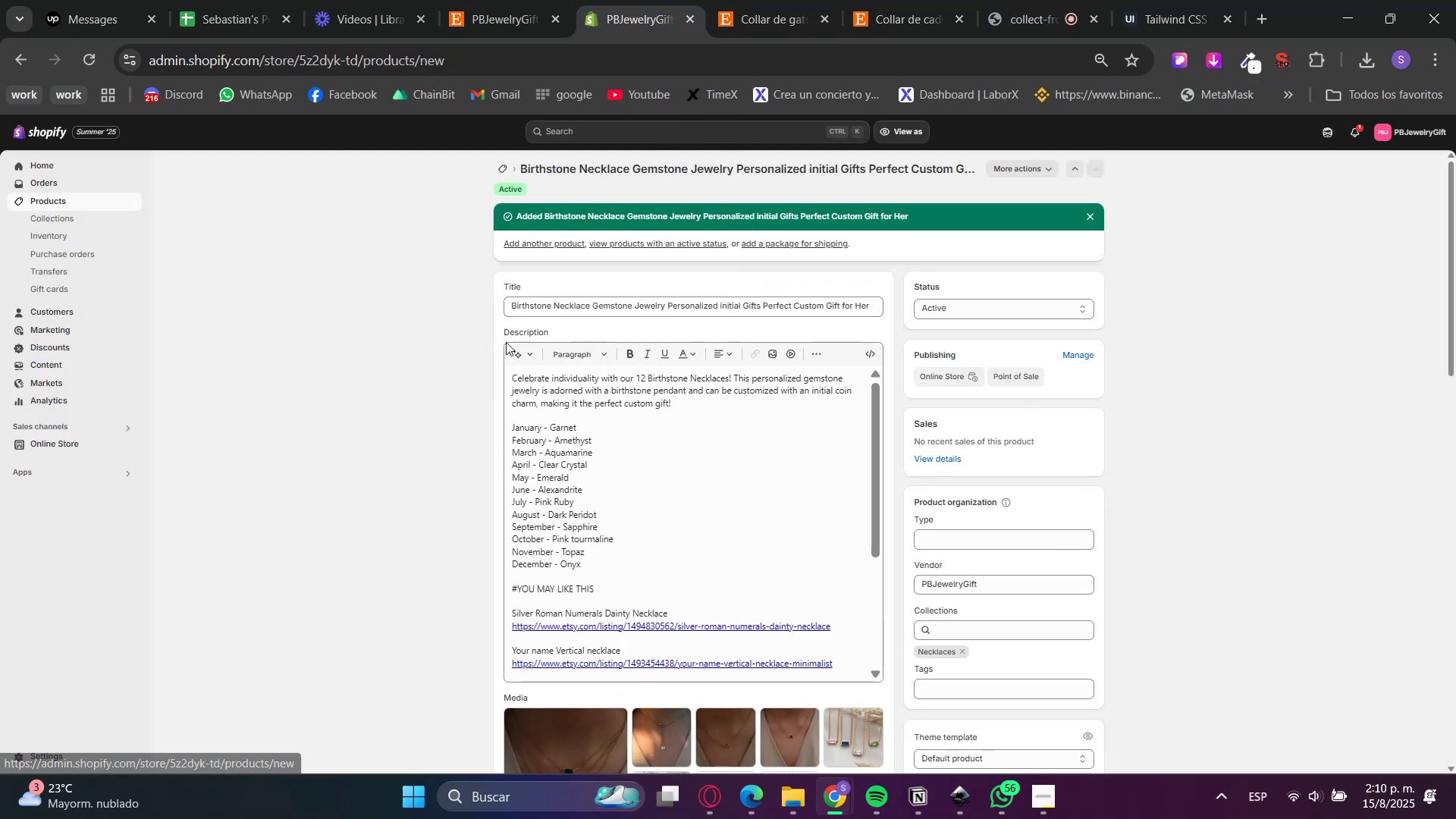 
left_click([608, 226])
 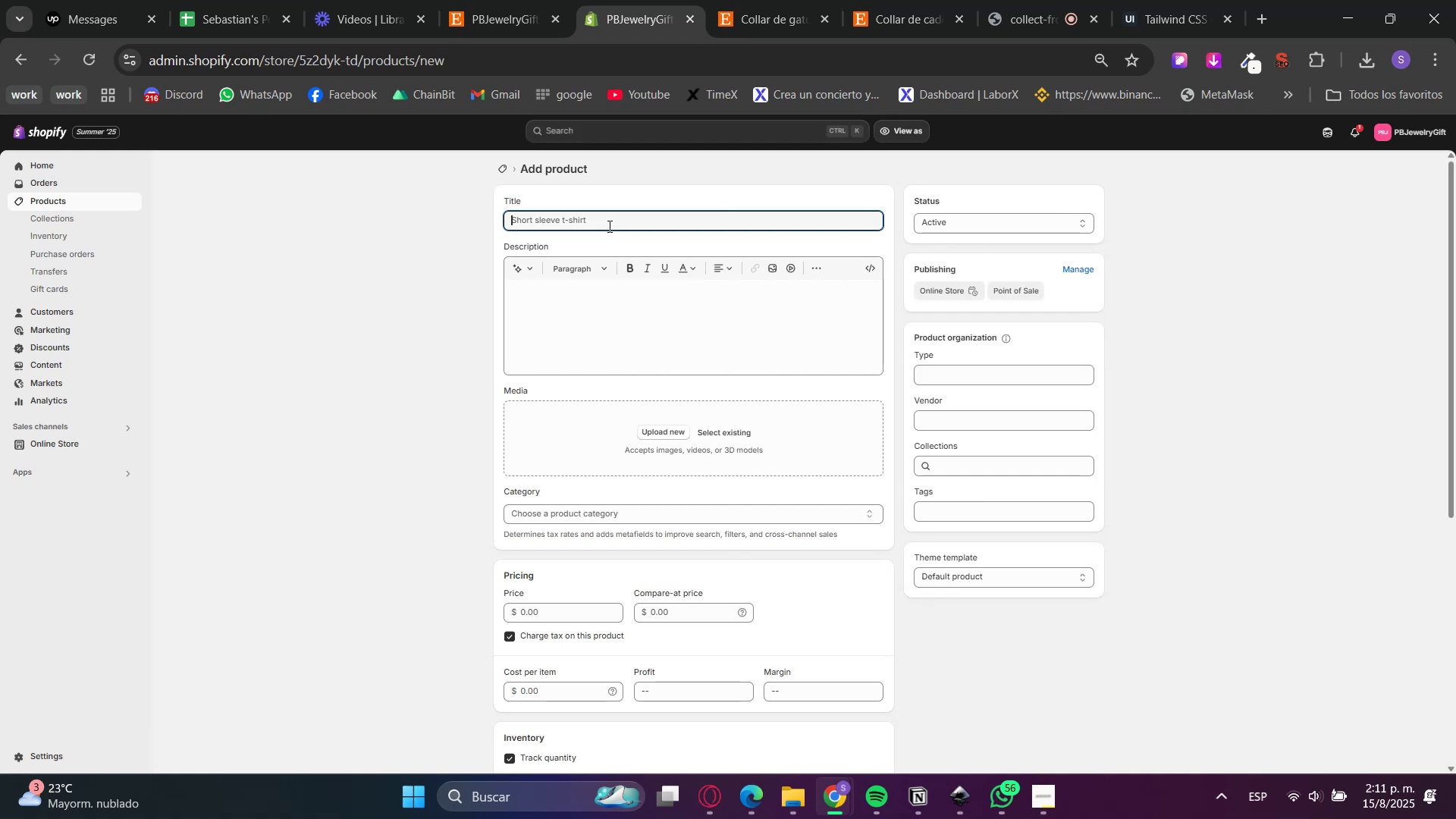 
key(Control+V)
 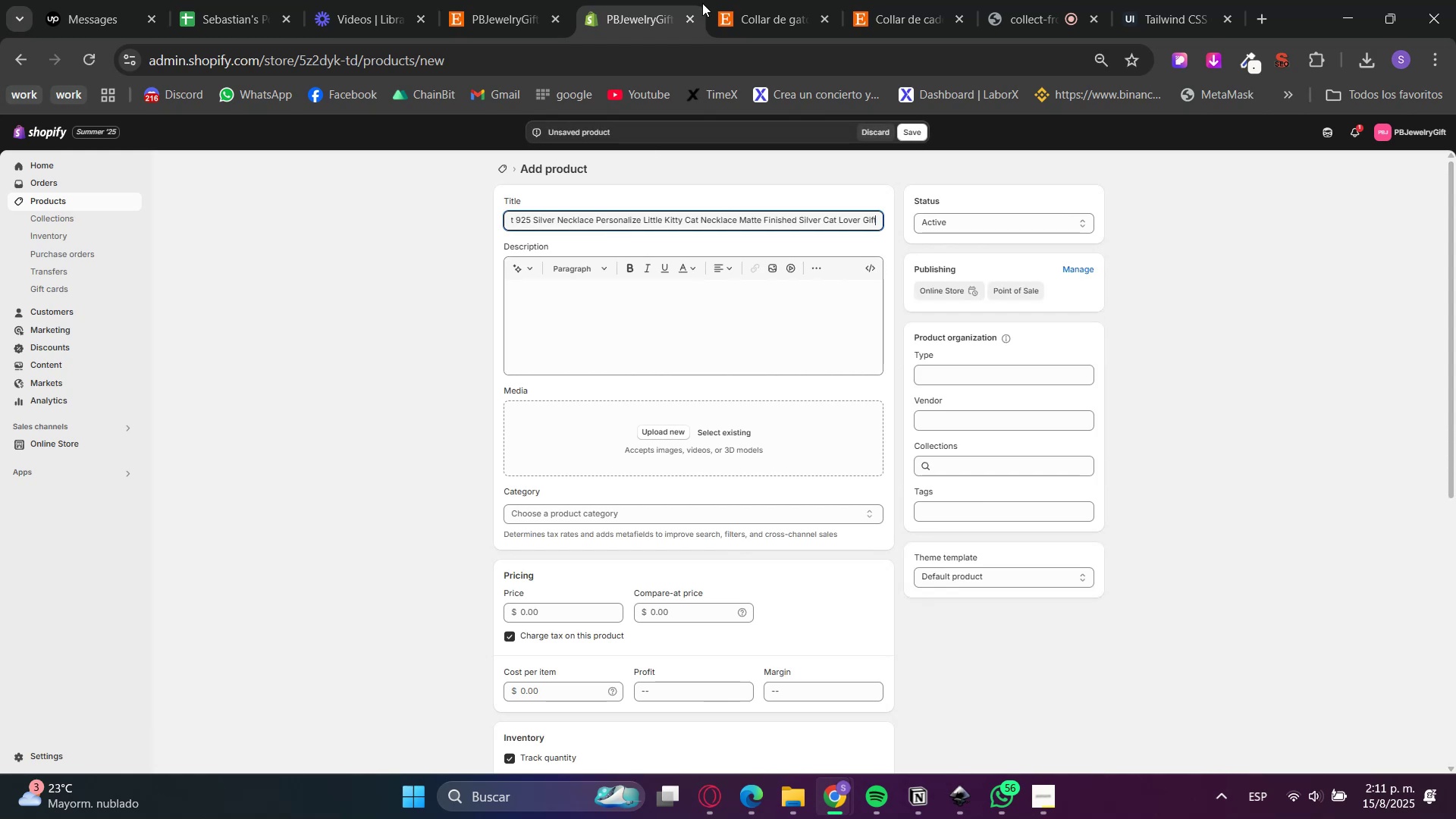 
double_click([744, 0])
 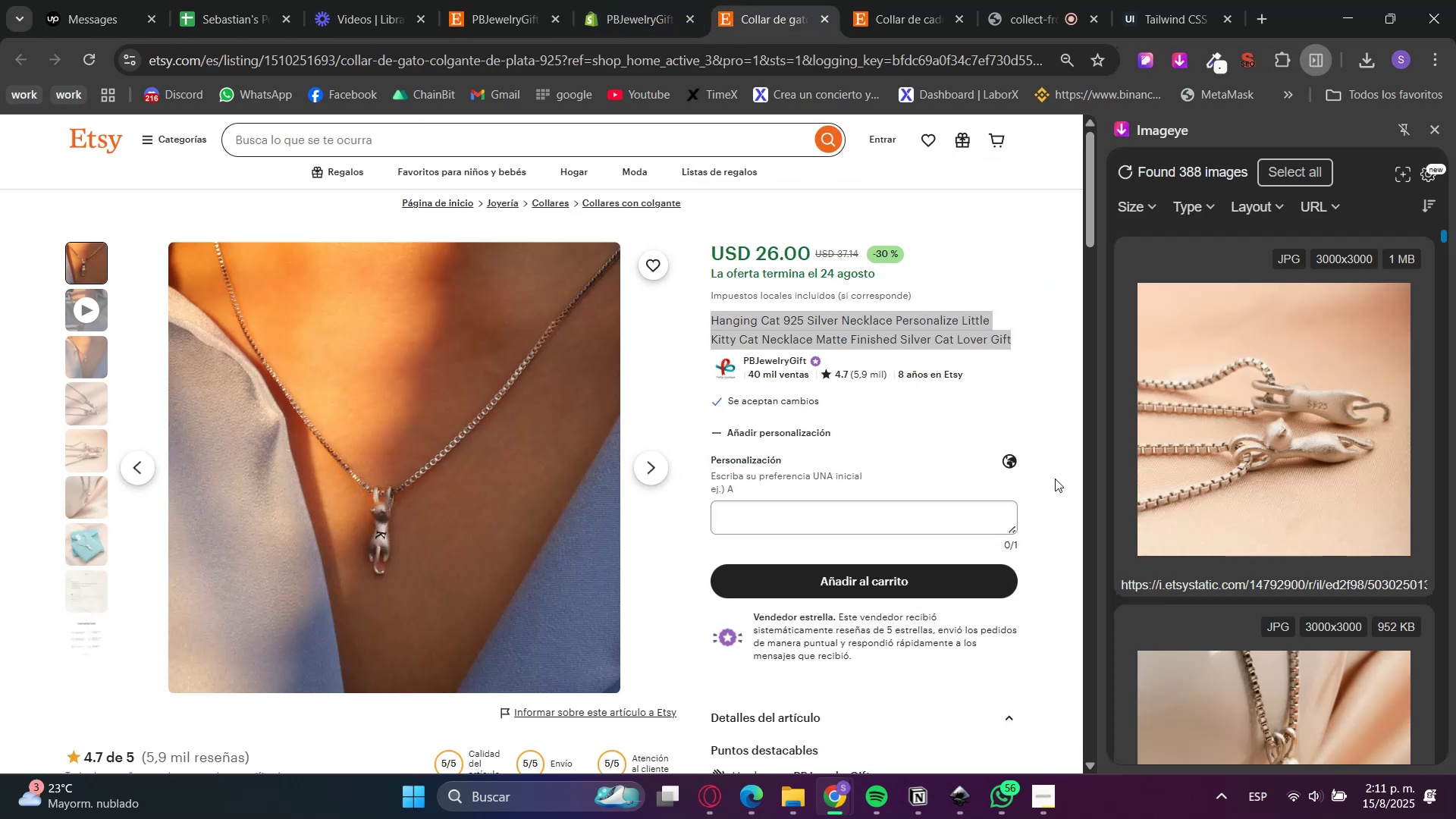 
left_click([1232, 381])
 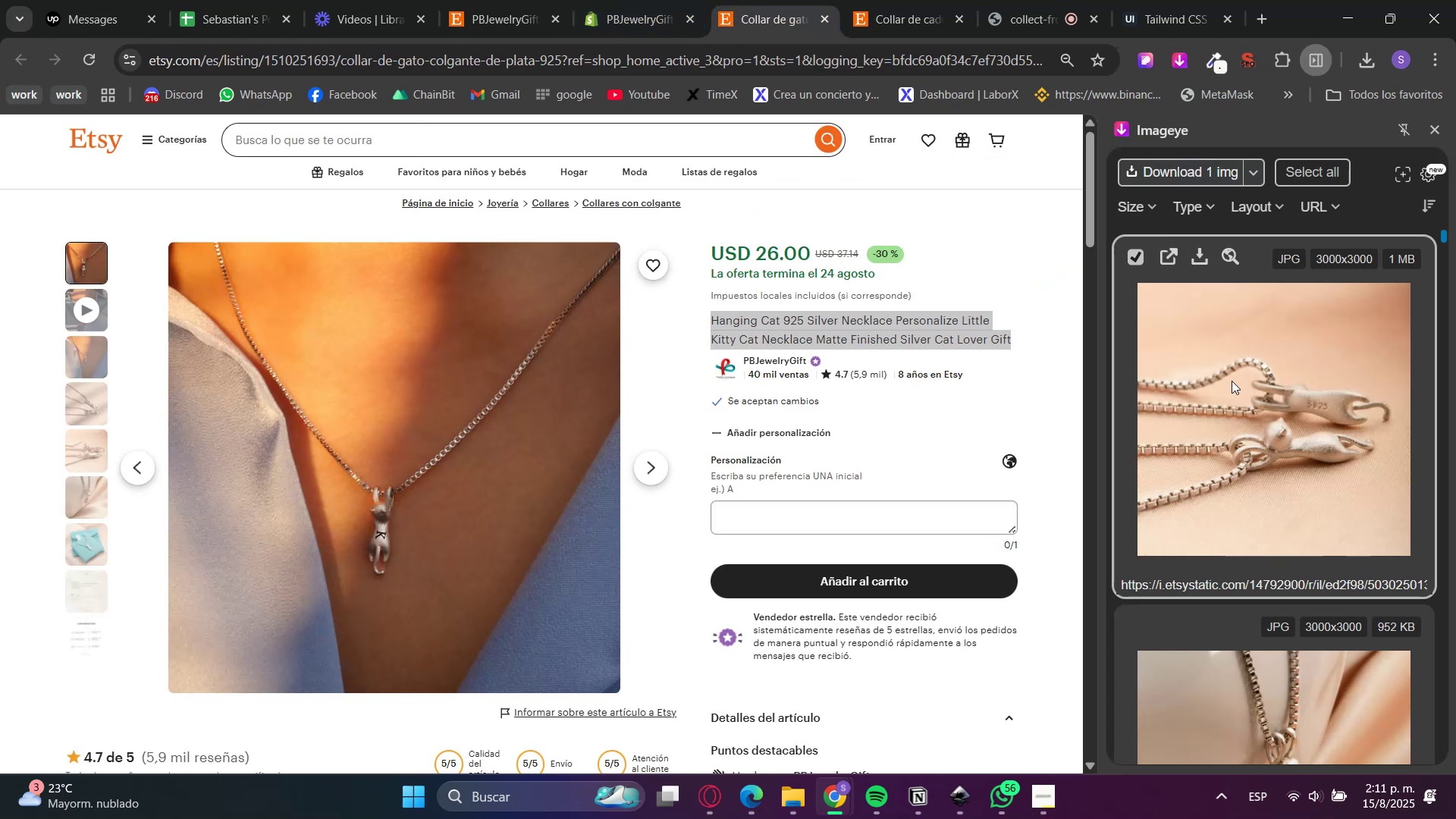 
scroll: coordinate [1229, 397], scroll_direction: down, amount: 5.0
 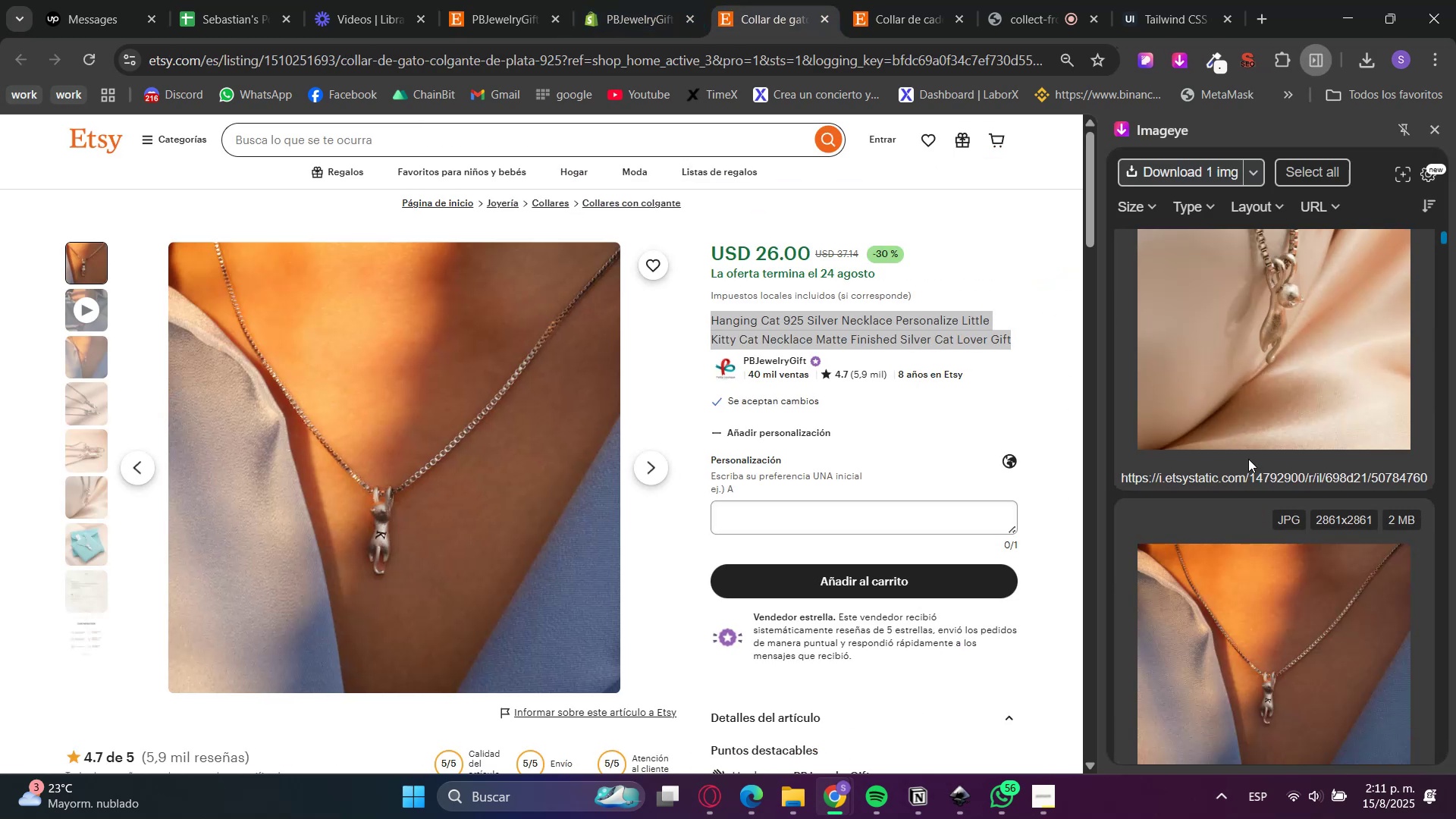 
left_click([1250, 416])
 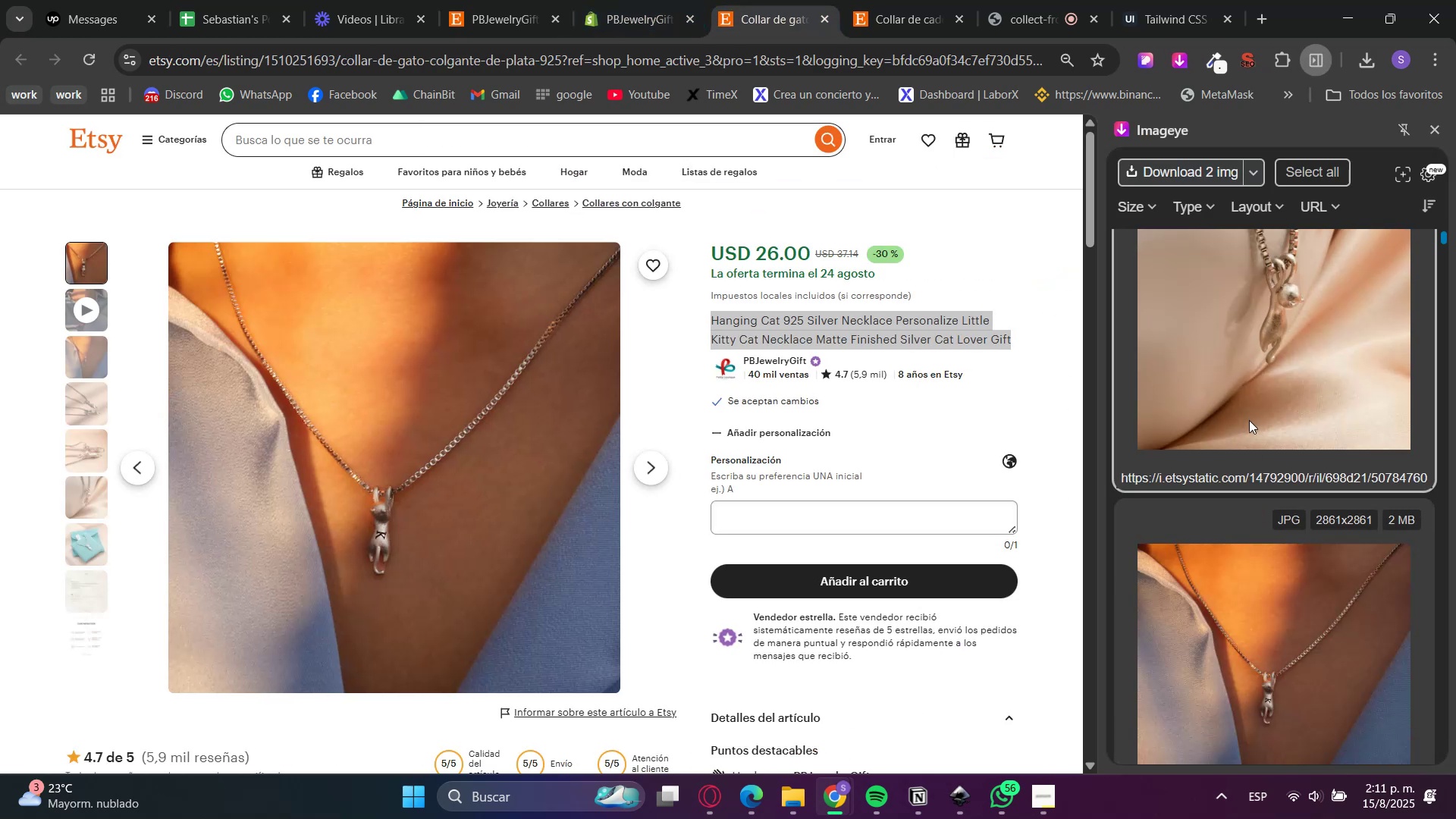 
scroll: coordinate [1241, 447], scroll_direction: down, amount: 4.0
 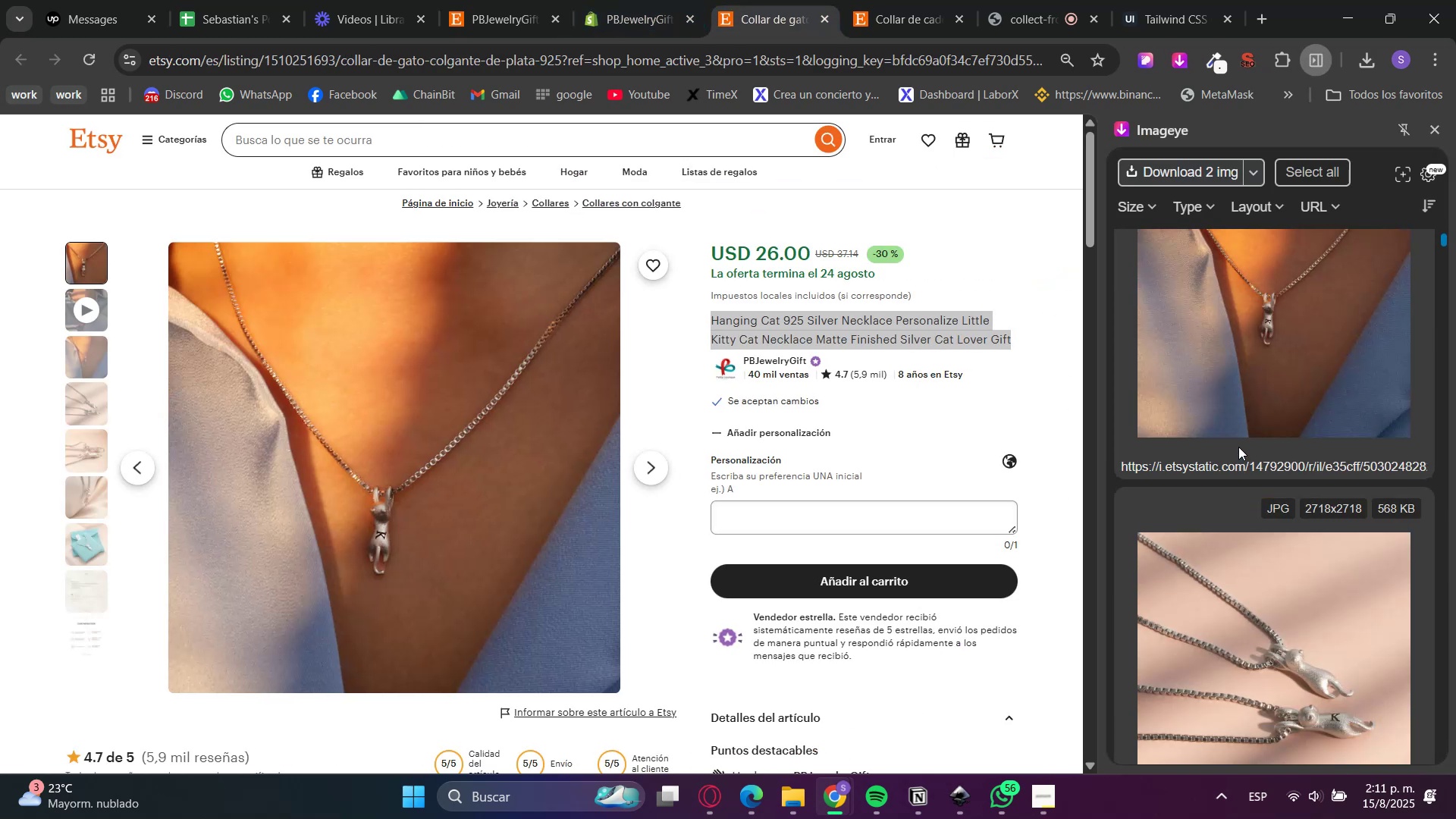 
left_click([1249, 368])
 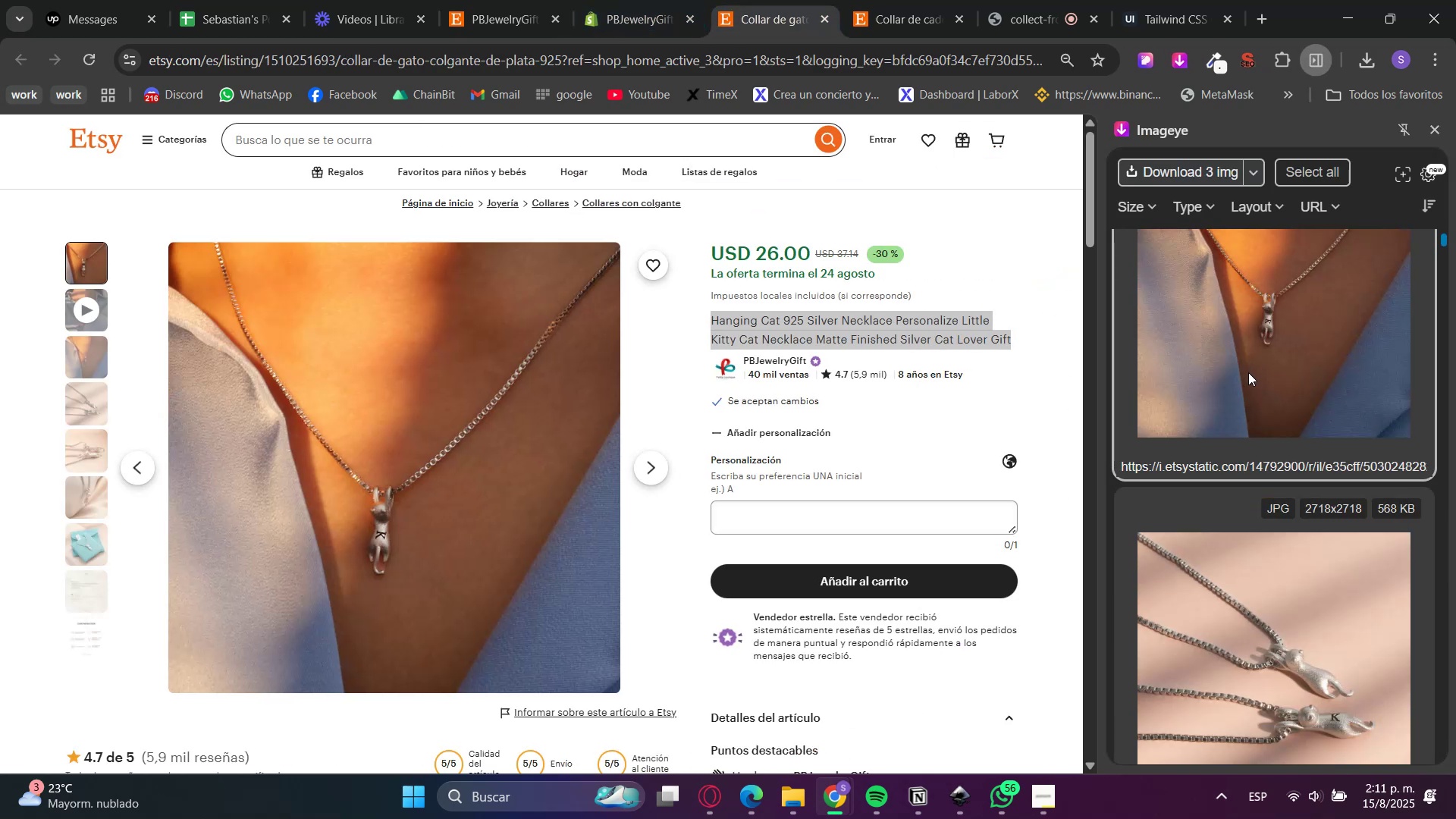 
scroll: coordinate [1229, 445], scroll_direction: down, amount: 10.0
 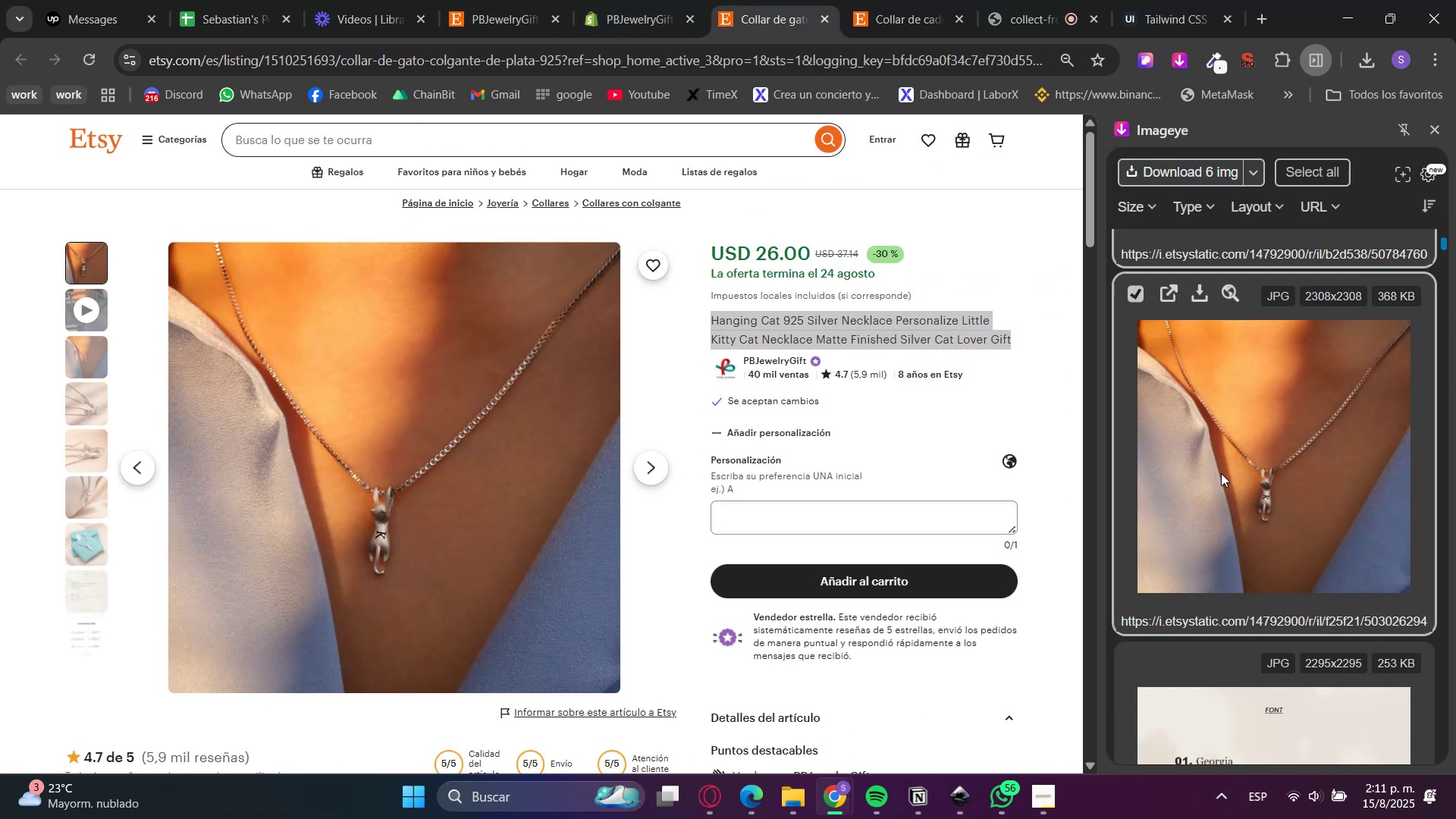 
left_click([1236, 424])
 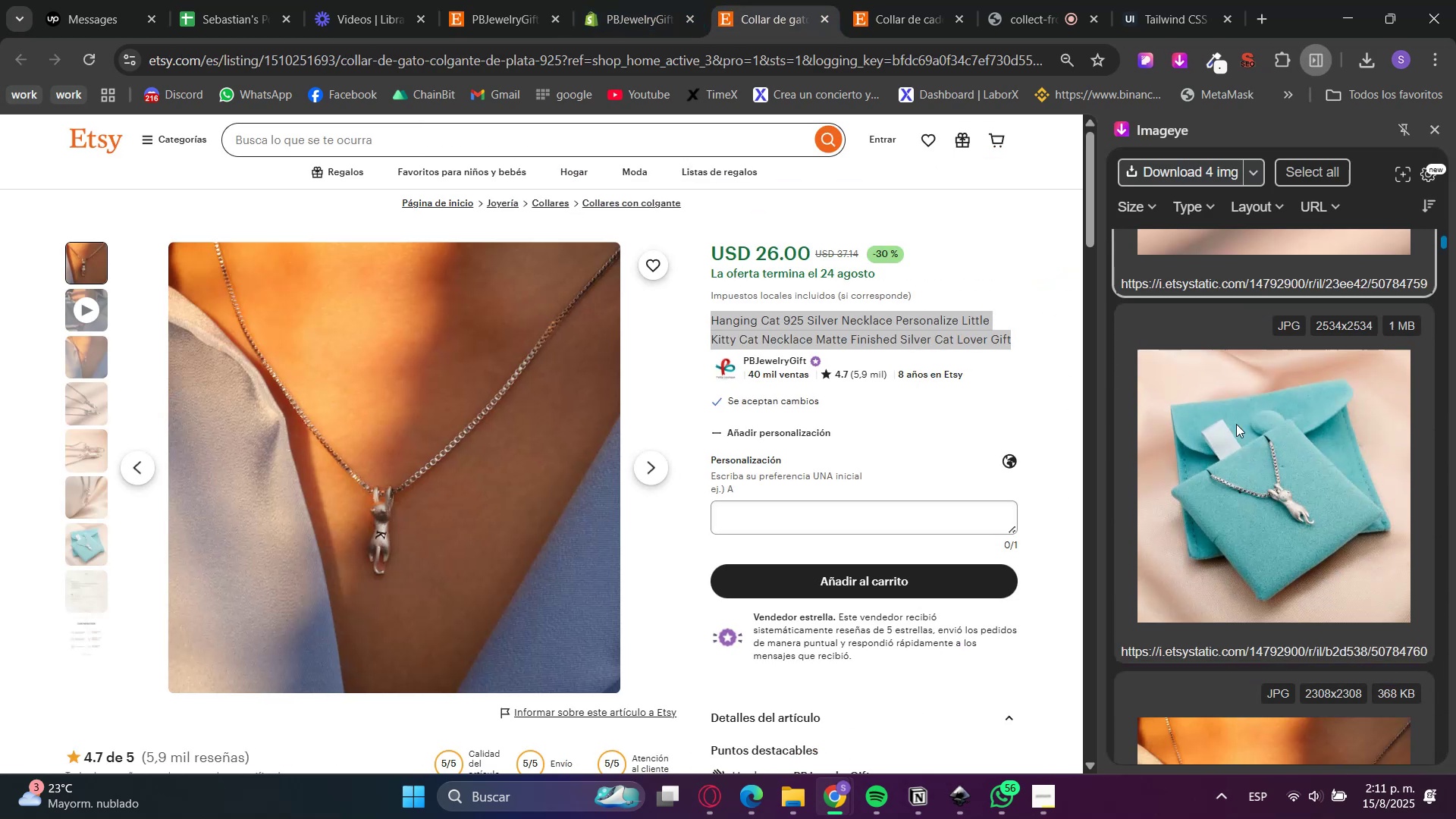 
left_click([1236, 424])
 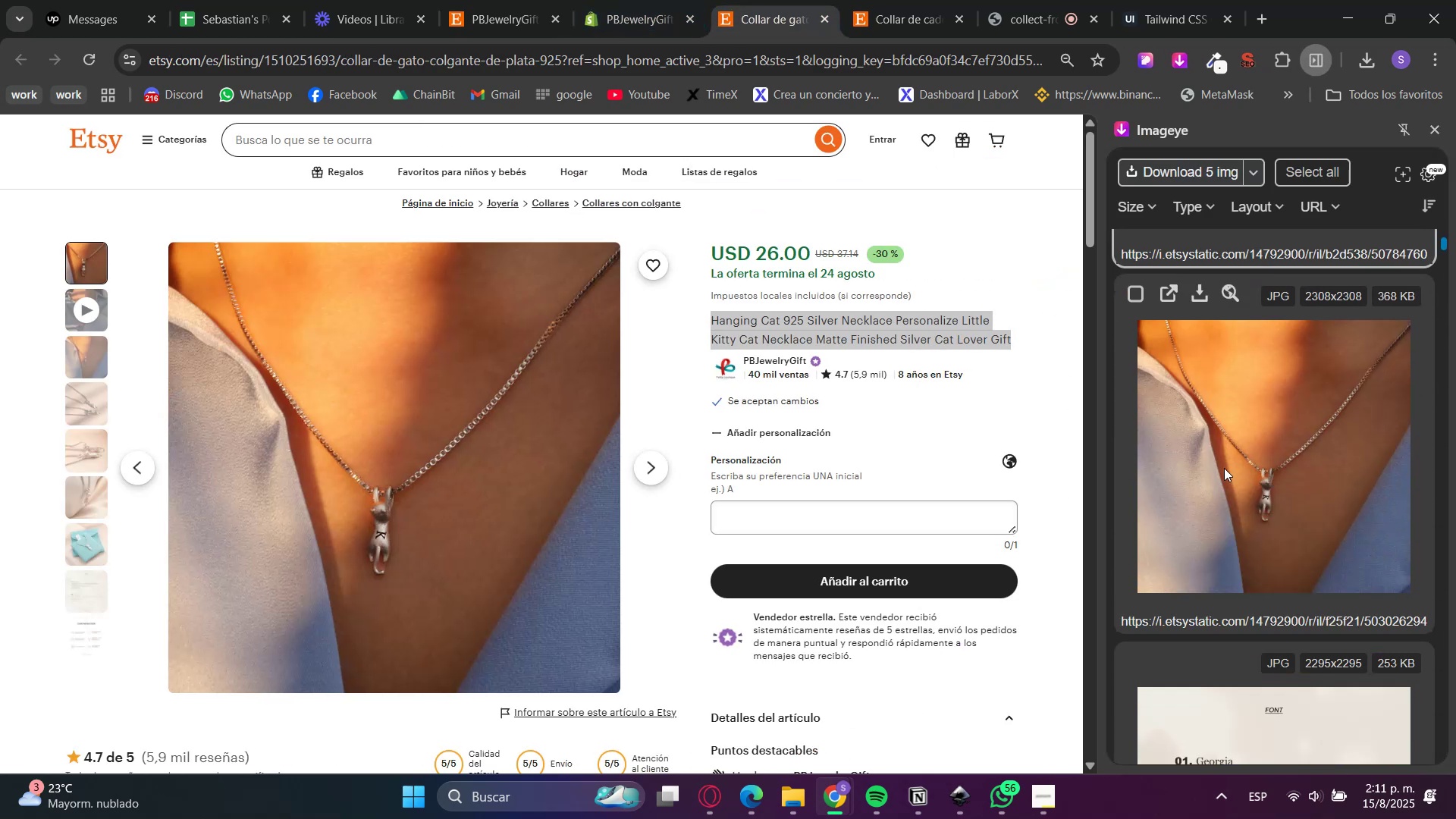 
left_click([1221, 473])
 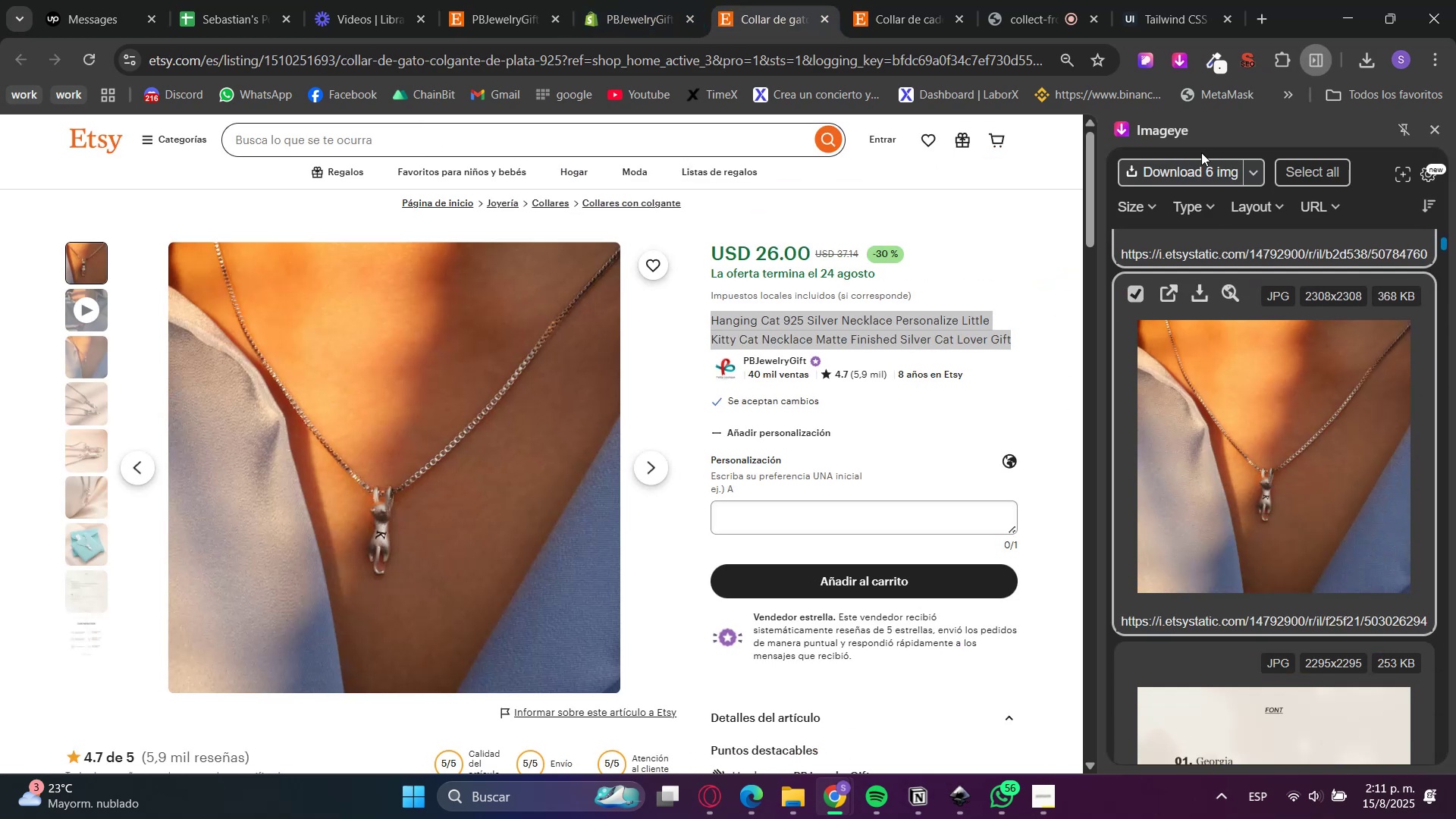 
left_click([1196, 170])
 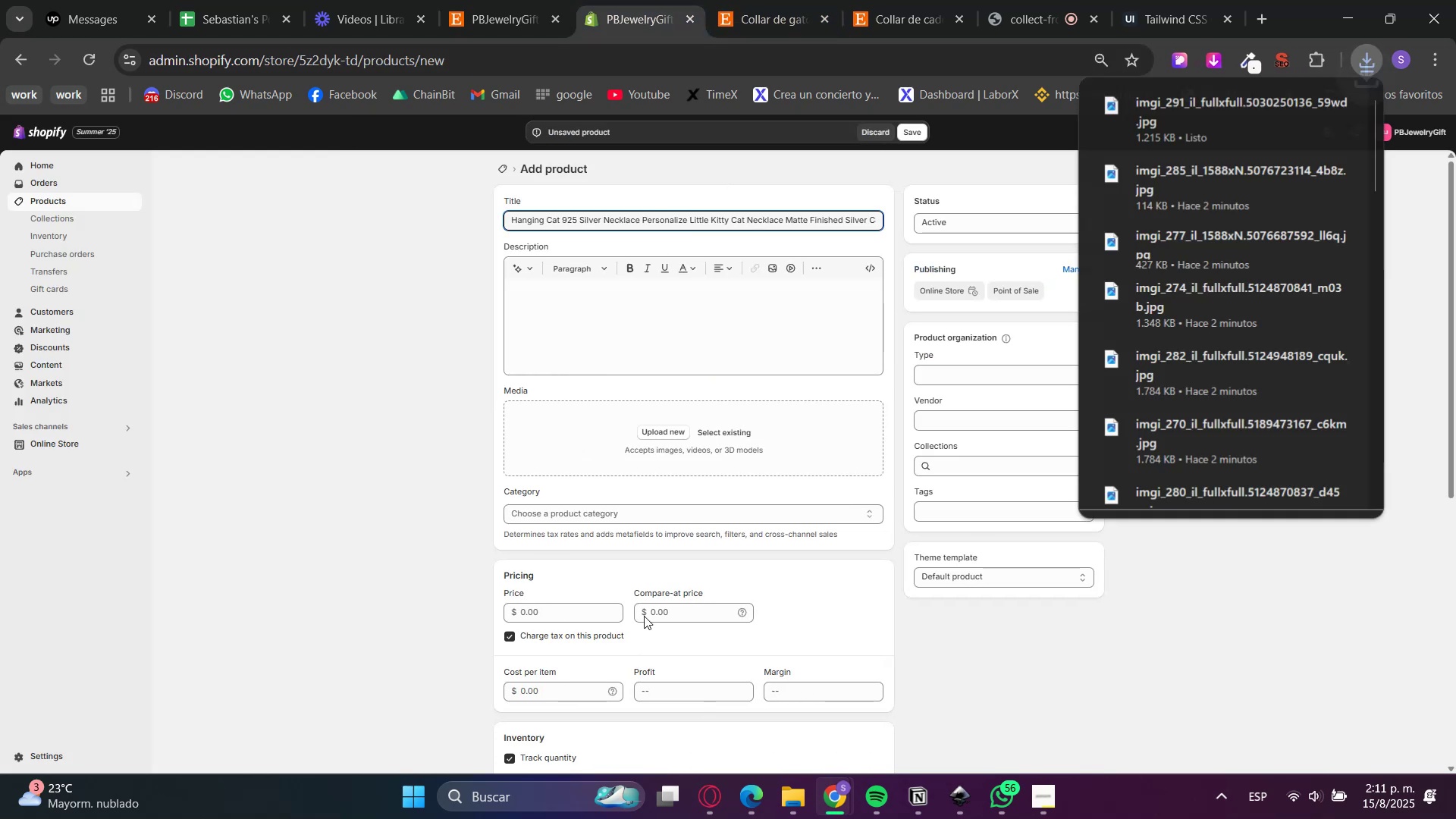 
left_click([794, 800])
 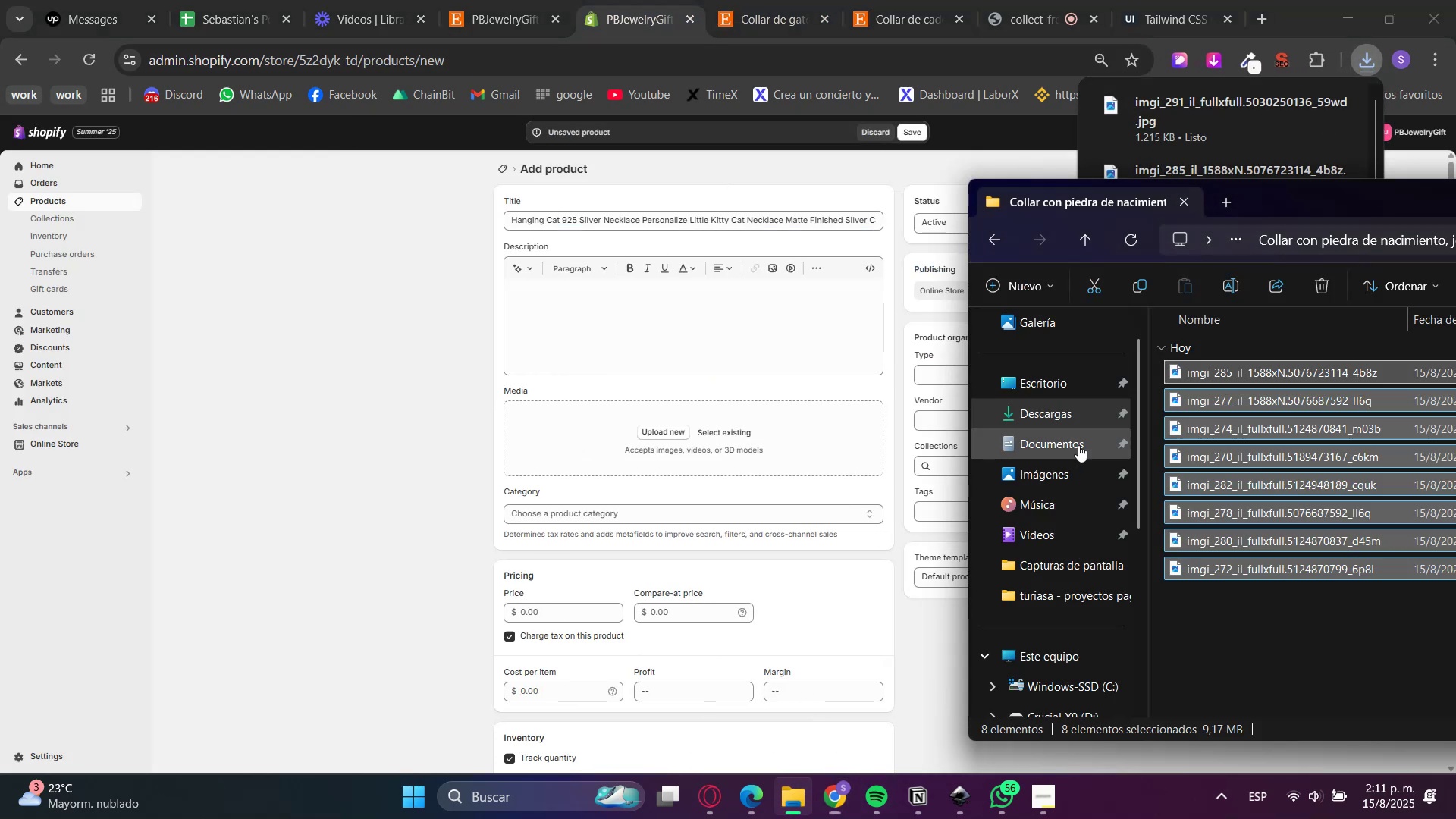 
left_click([1060, 405])
 